 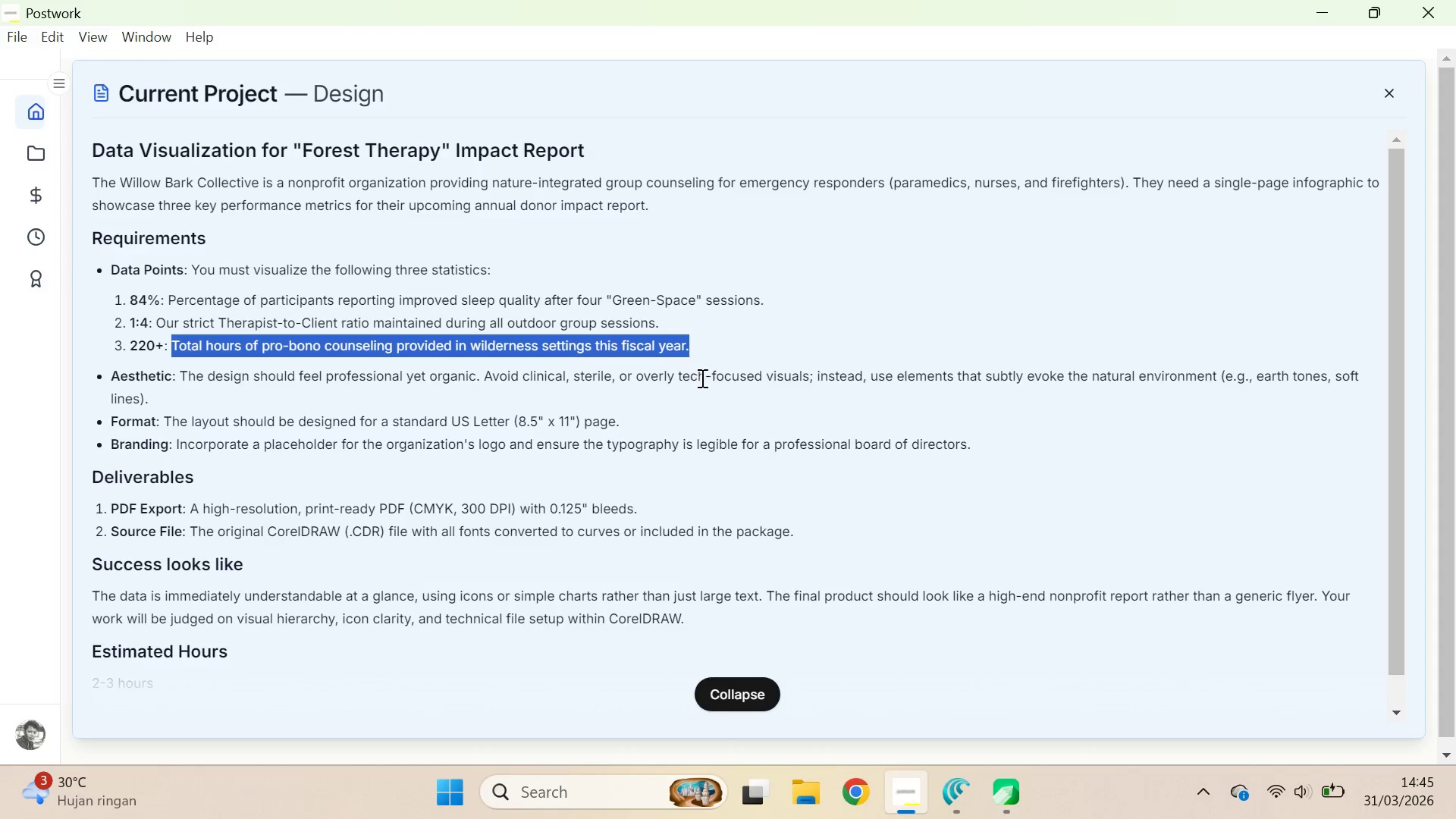 
key(Tab)
key(Tab)
type(qv)
 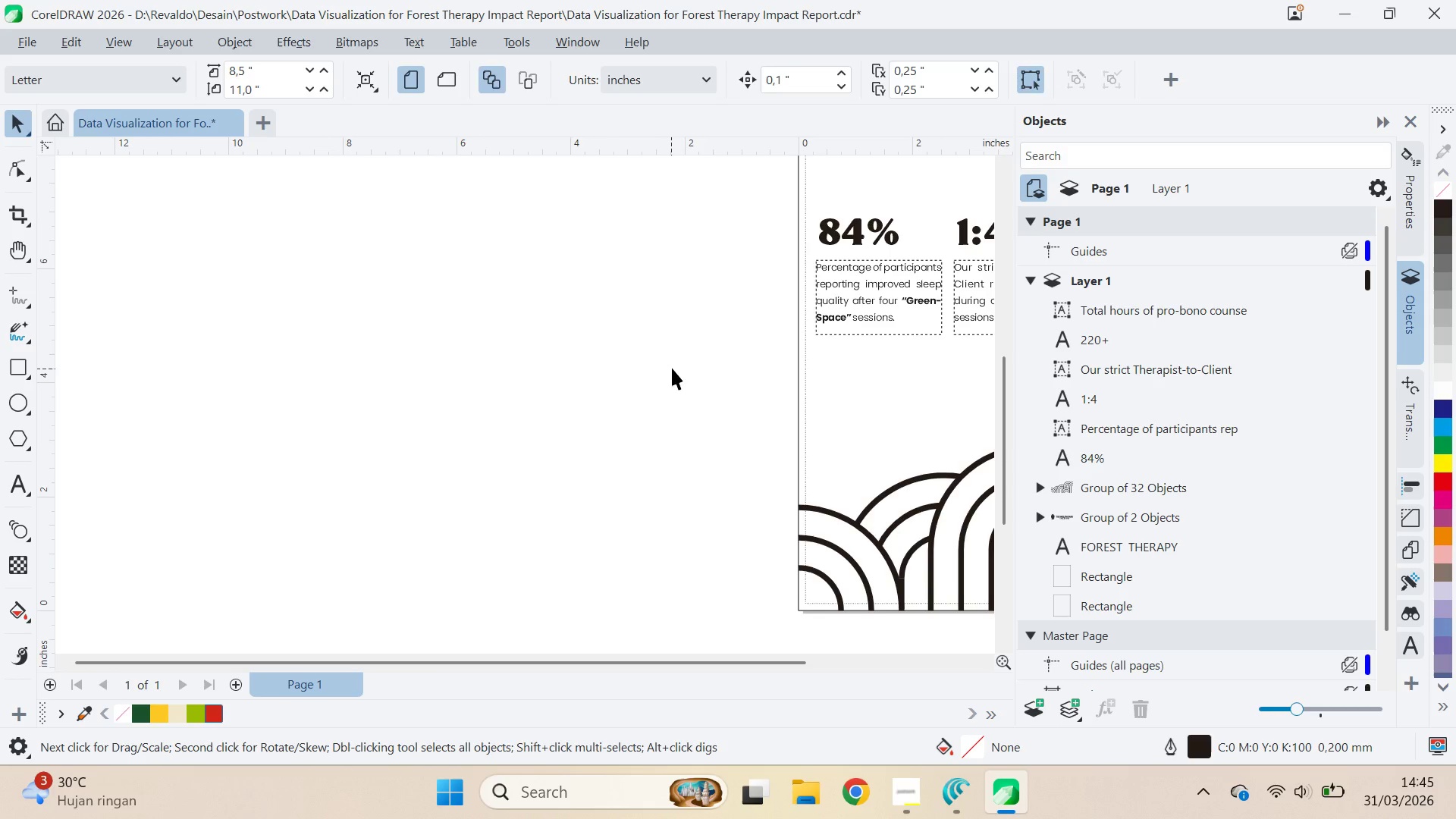 
left_click_drag(start_coordinate=[529, 425], to_coordinate=[730, 353])
 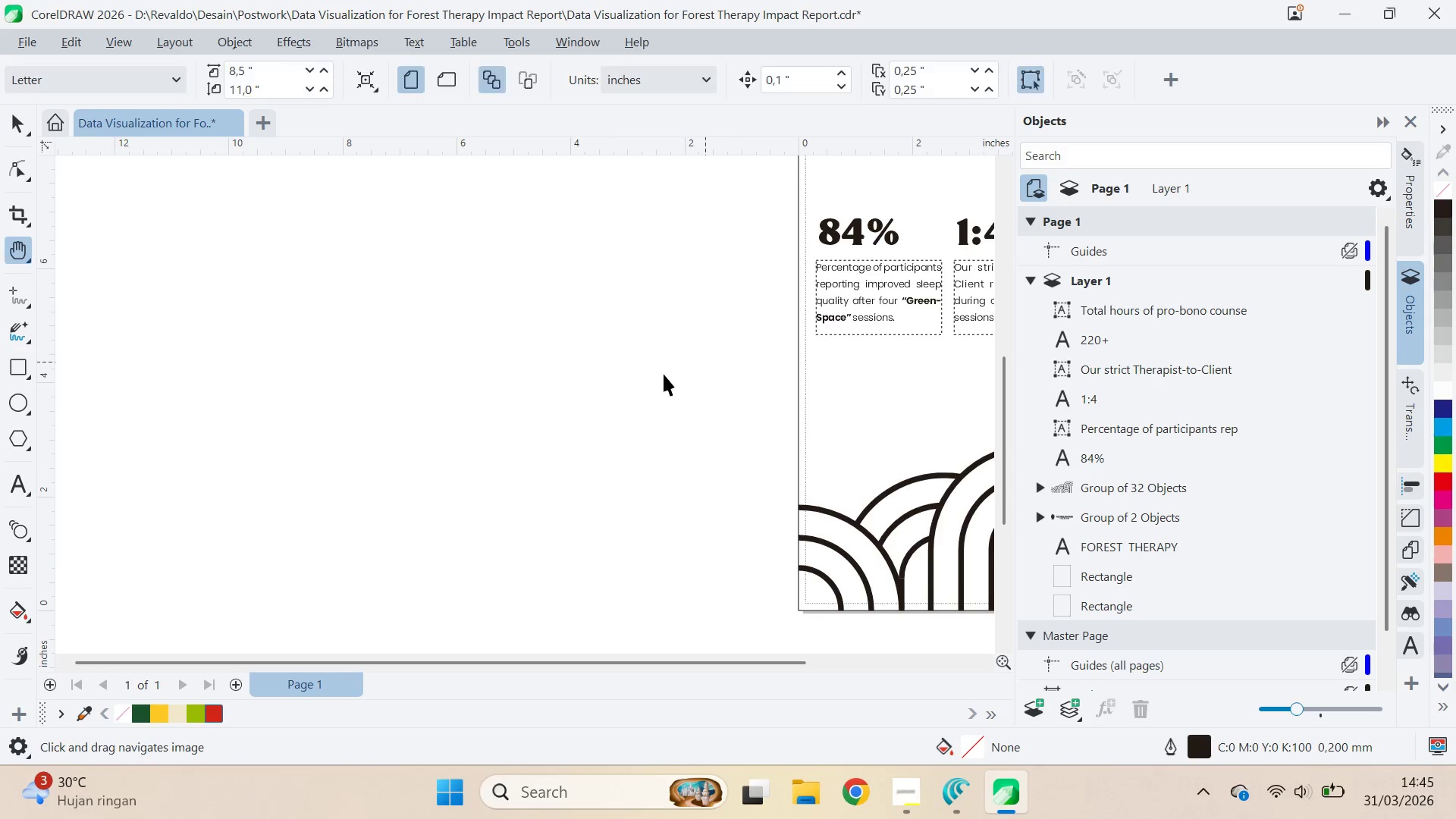 
left_click([664, 374])
 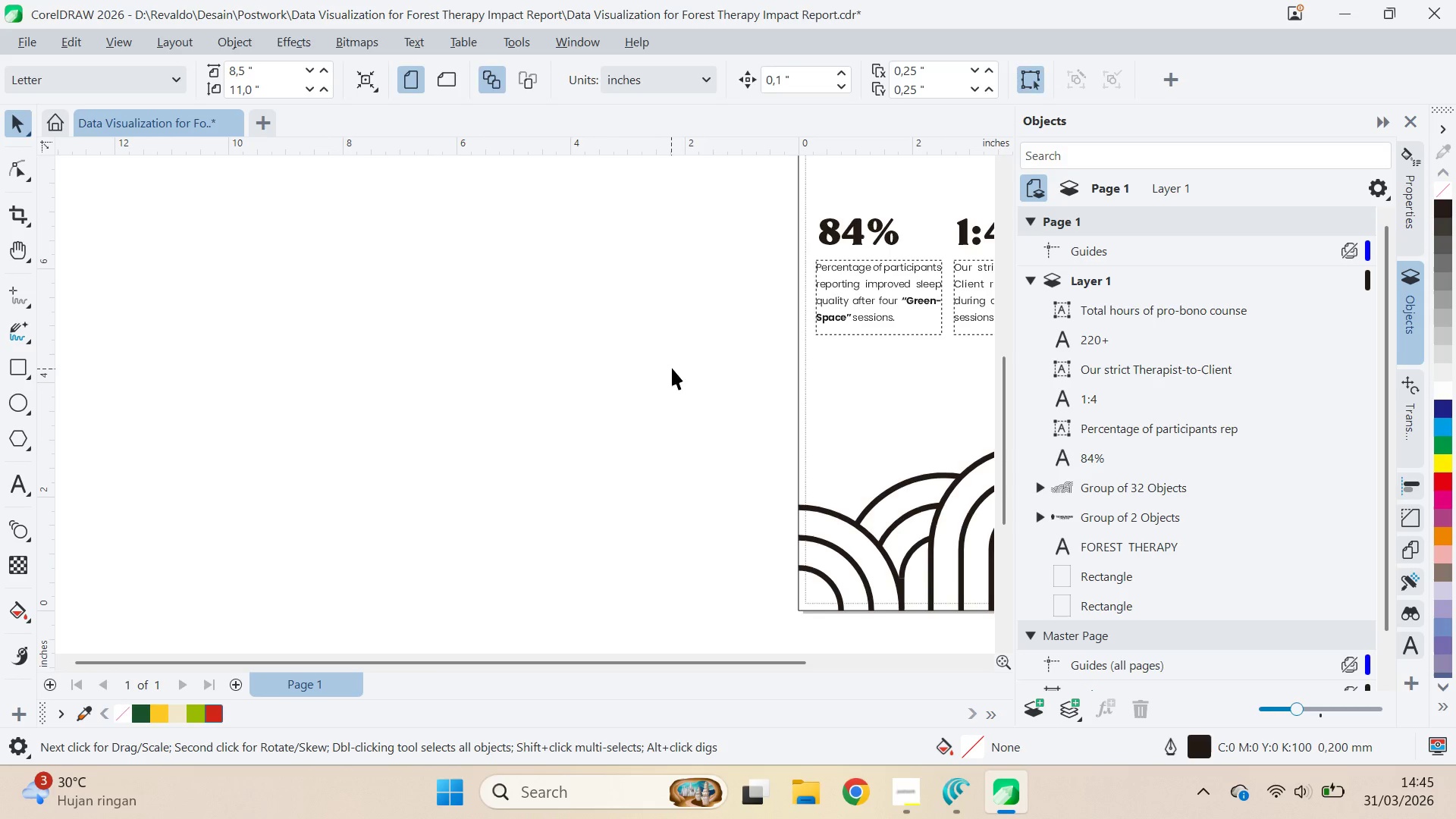 
key(Q)
 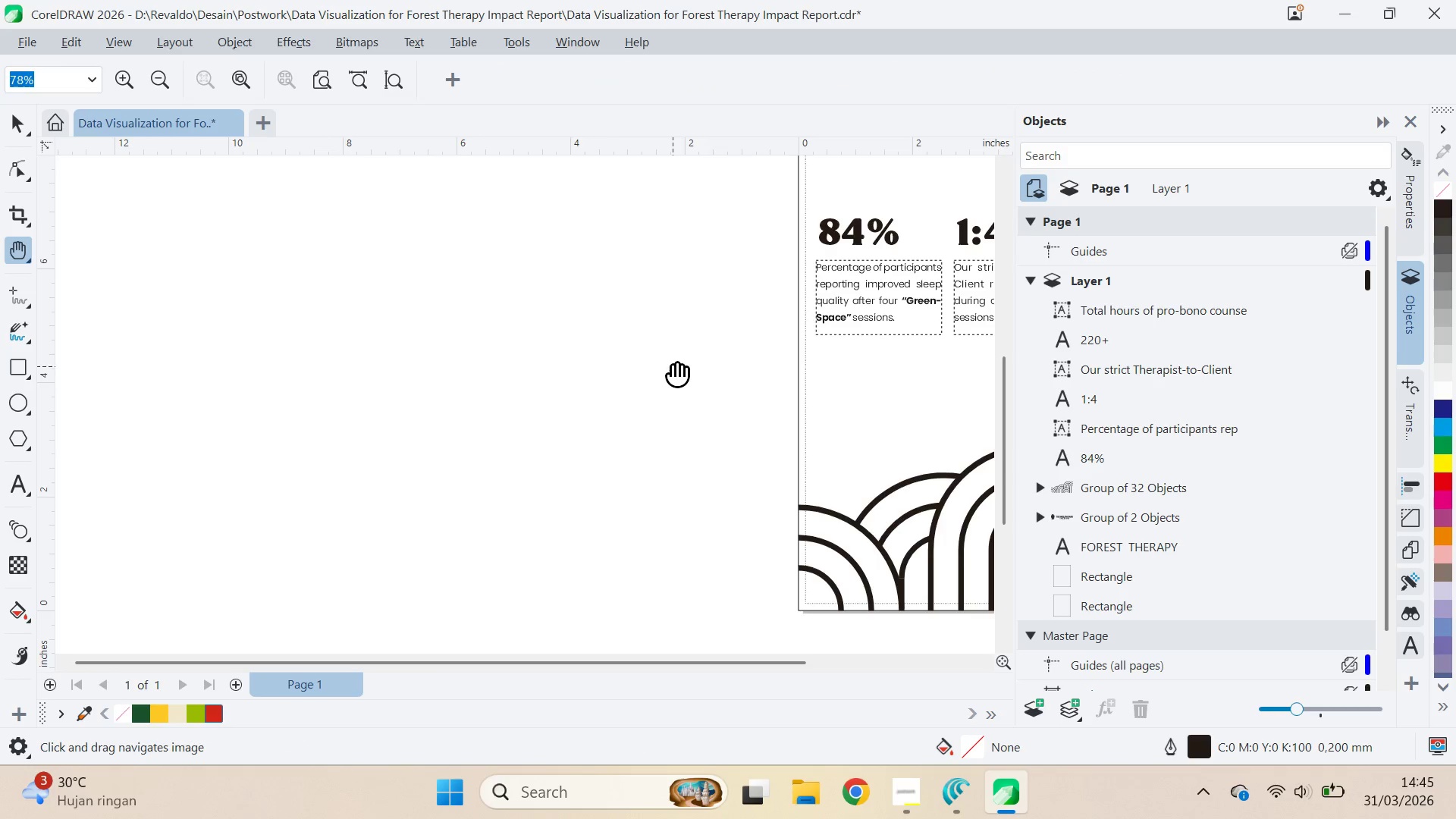 
left_click_drag(start_coordinate=[673, 366], to_coordinate=[623, 428])
 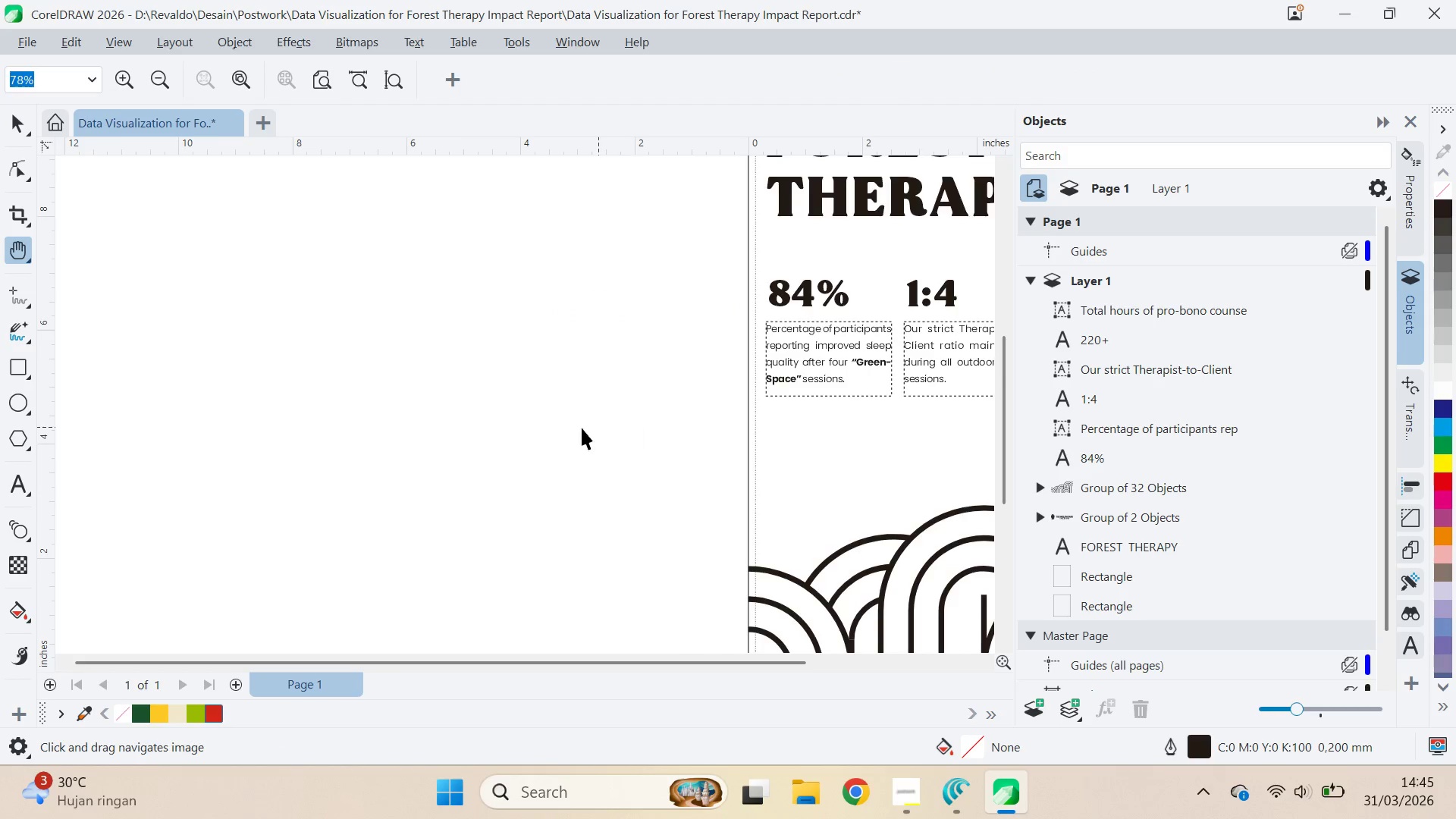 
key(V)
 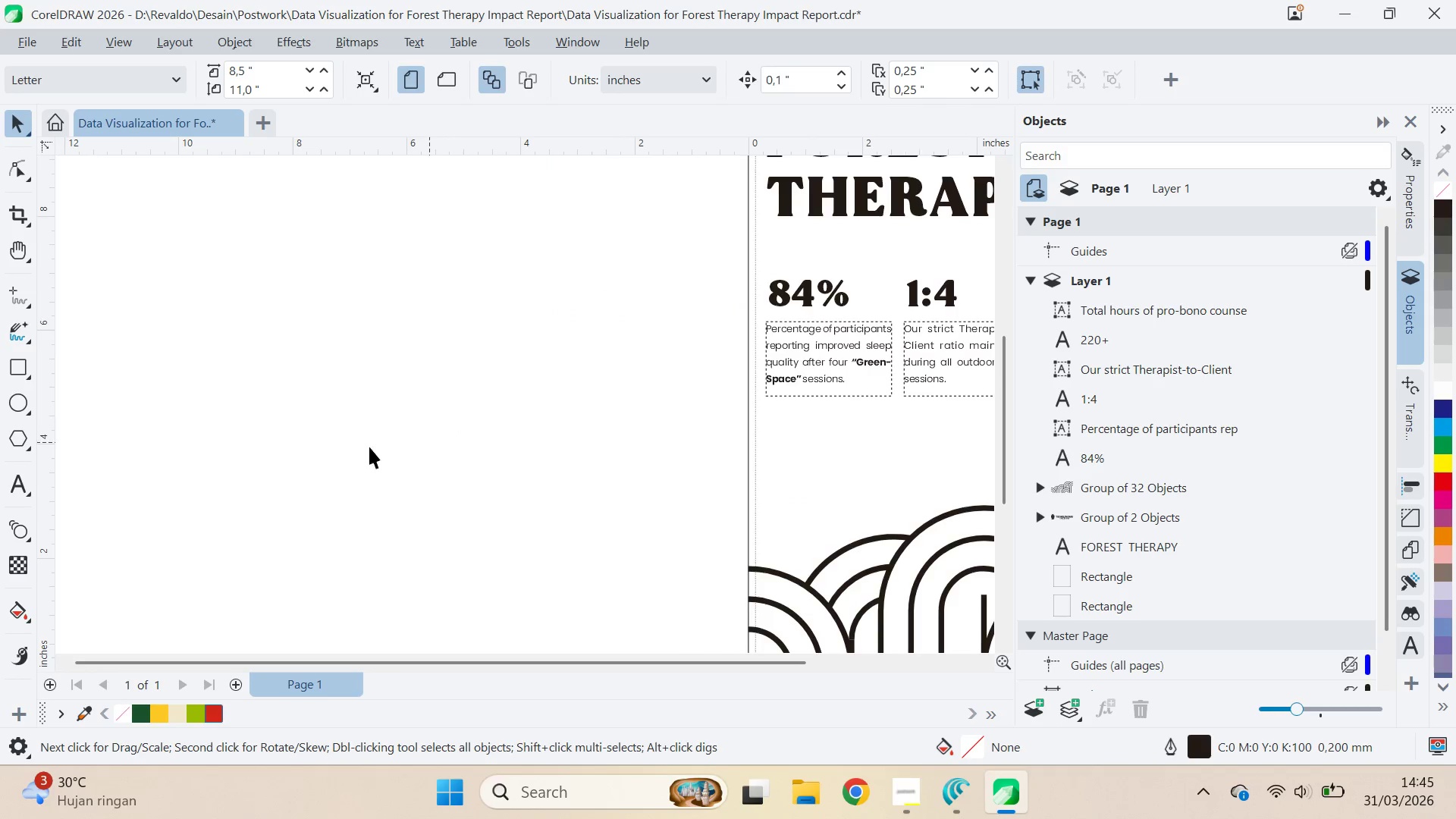 
left_click([21, 366])
 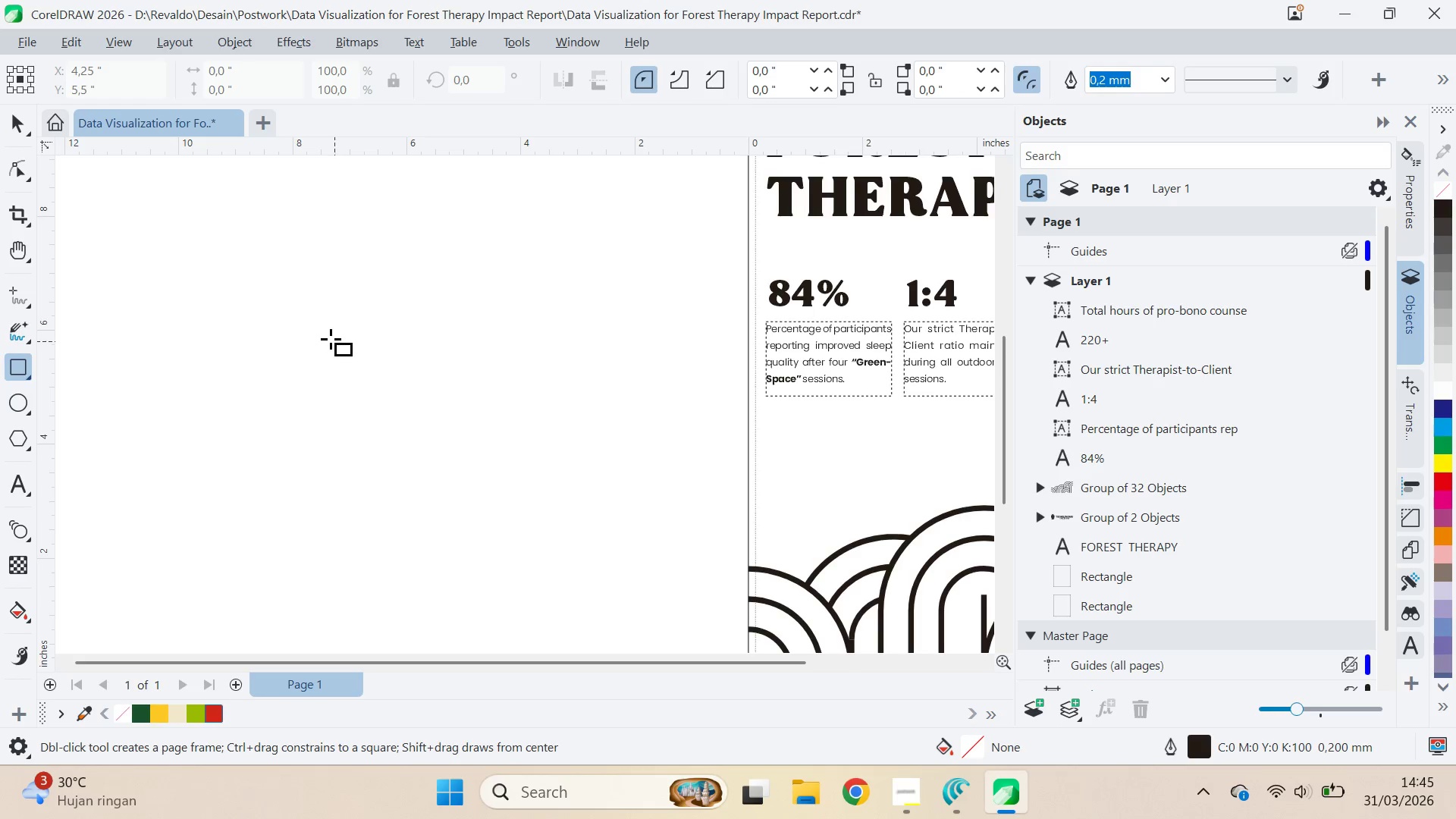 
left_click_drag(start_coordinate=[322, 335], to_coordinate=[499, 459])
 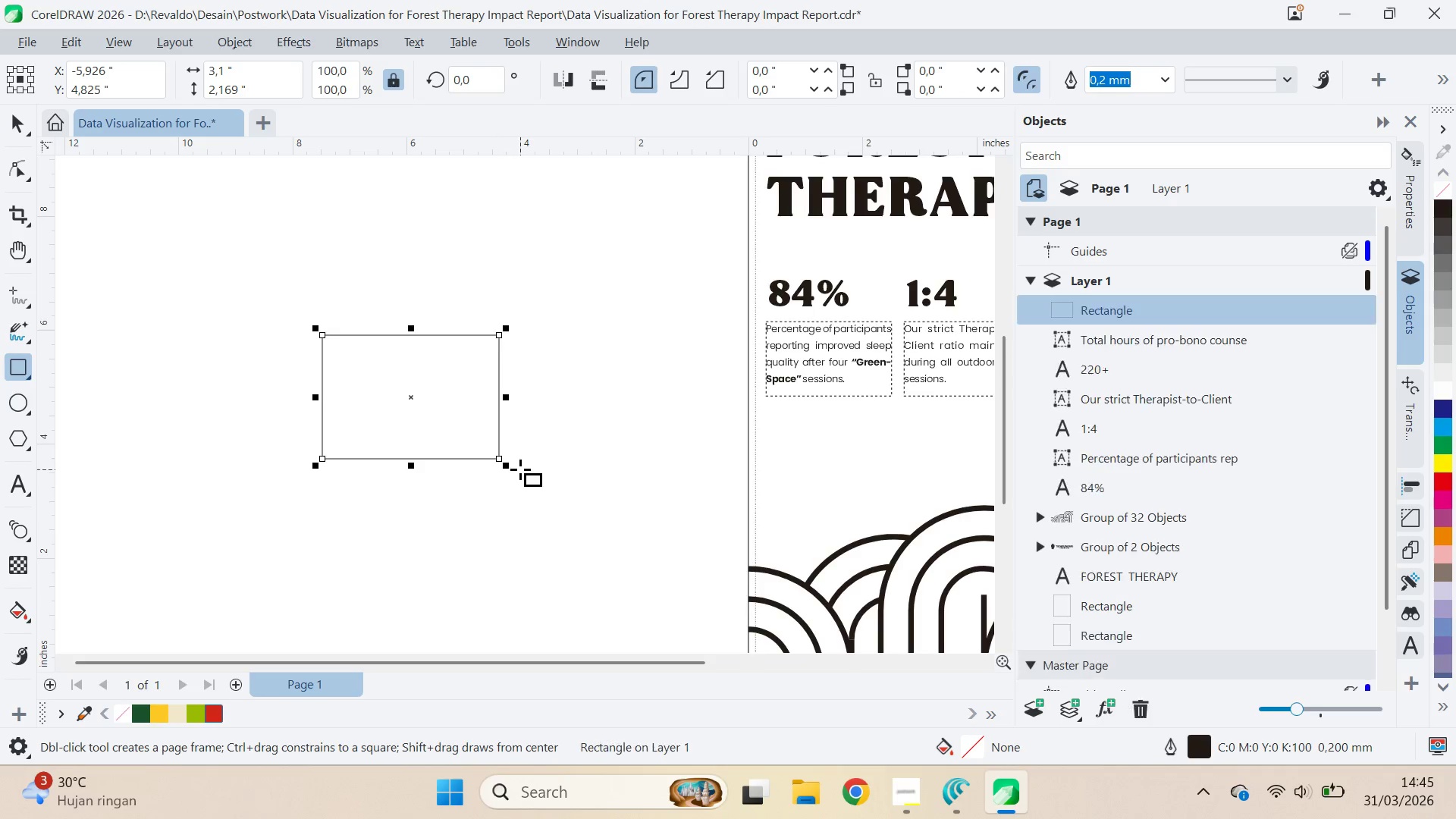 
key(A)
 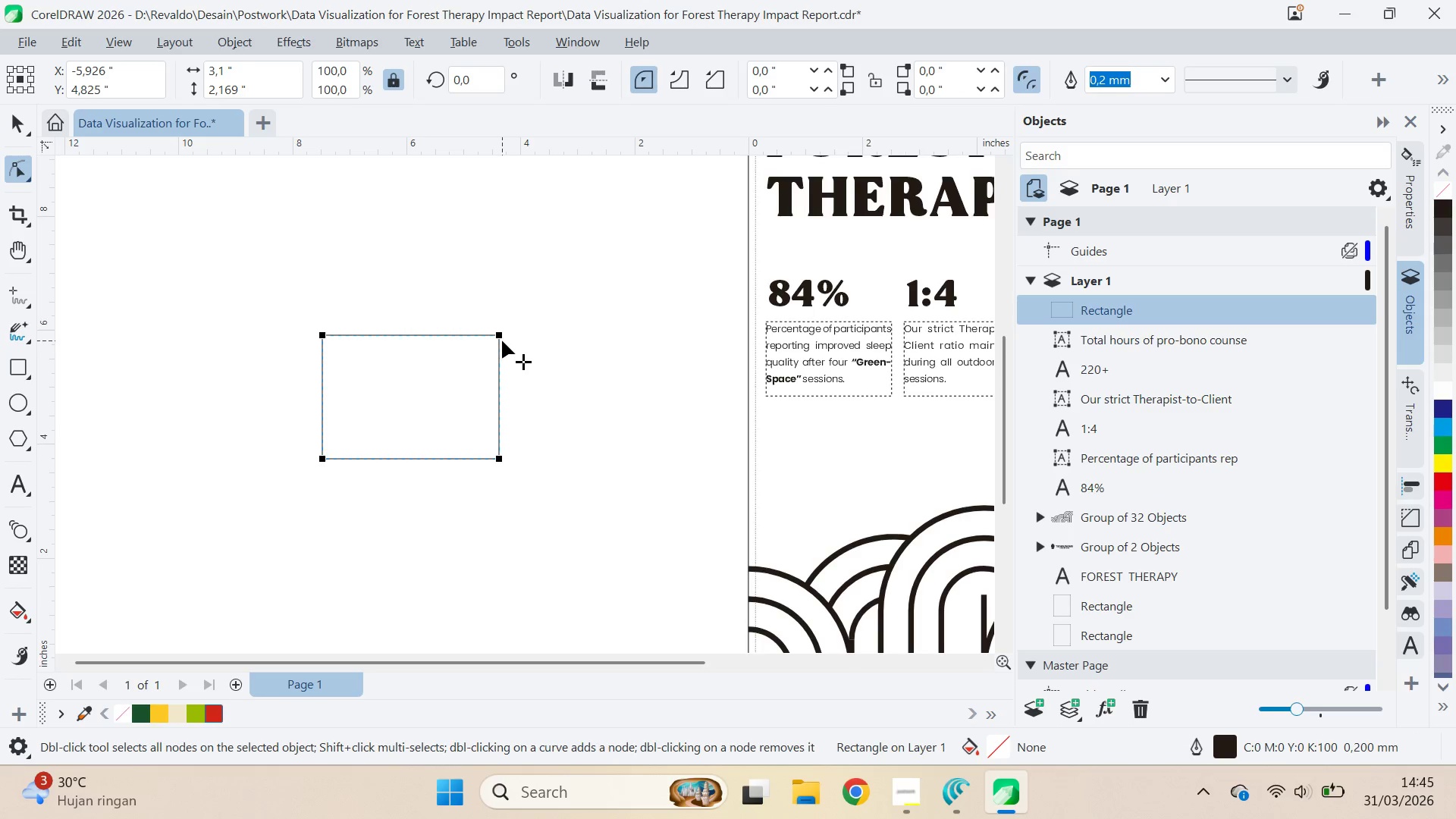 
left_click([502, 340])
 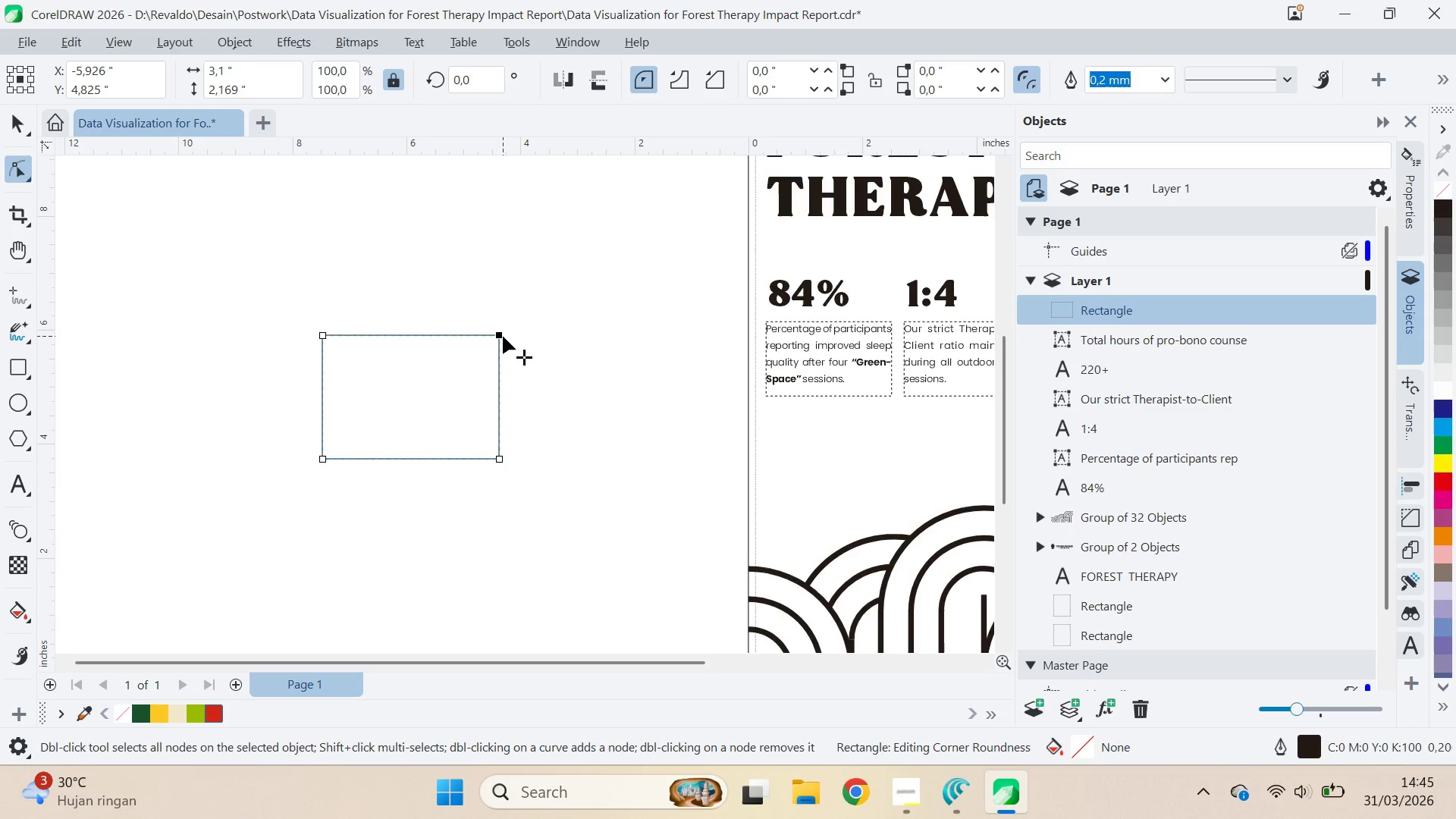 
left_click_drag(start_coordinate=[503, 336], to_coordinate=[652, 502])
 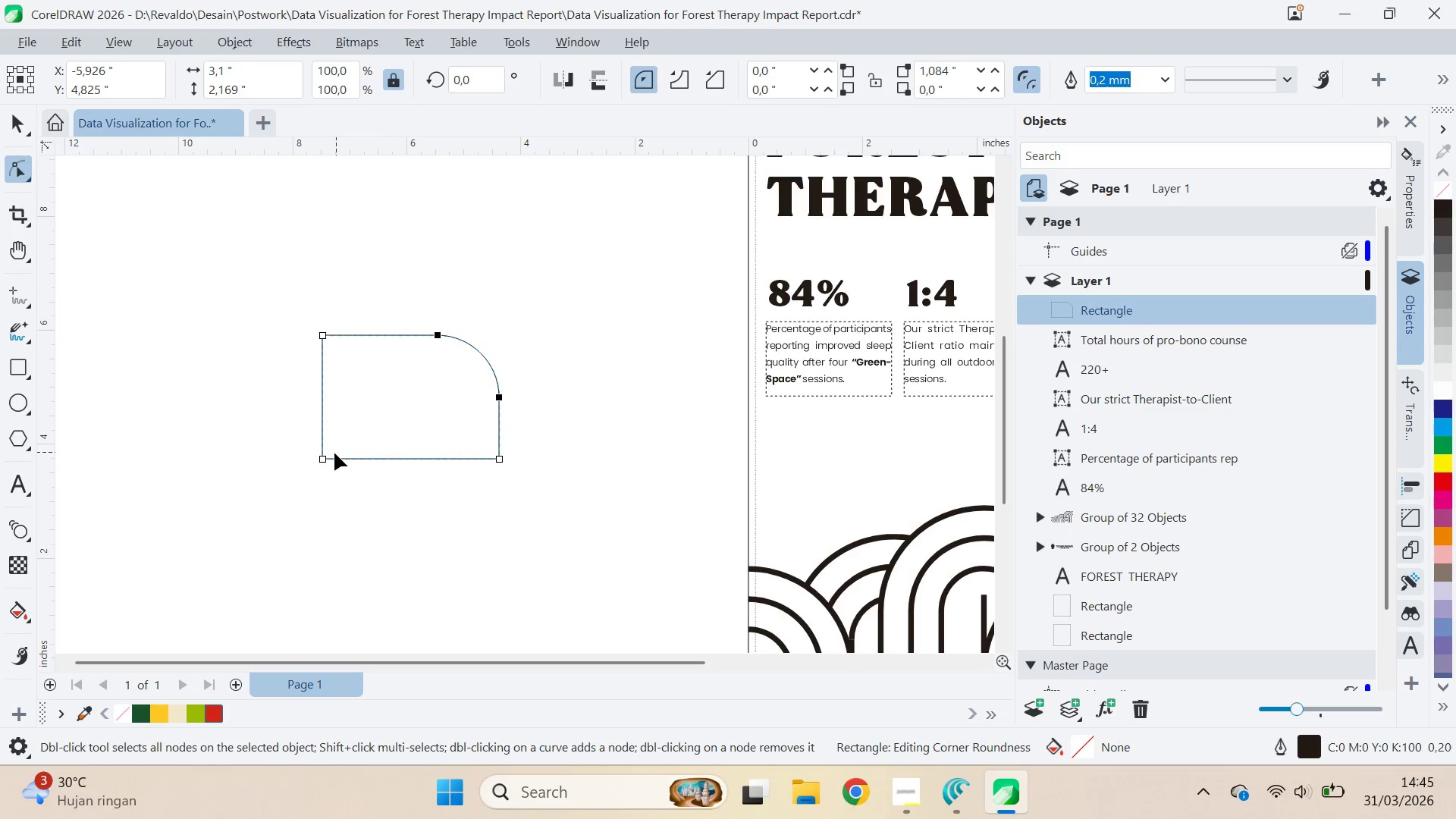 
left_click([321, 456])
 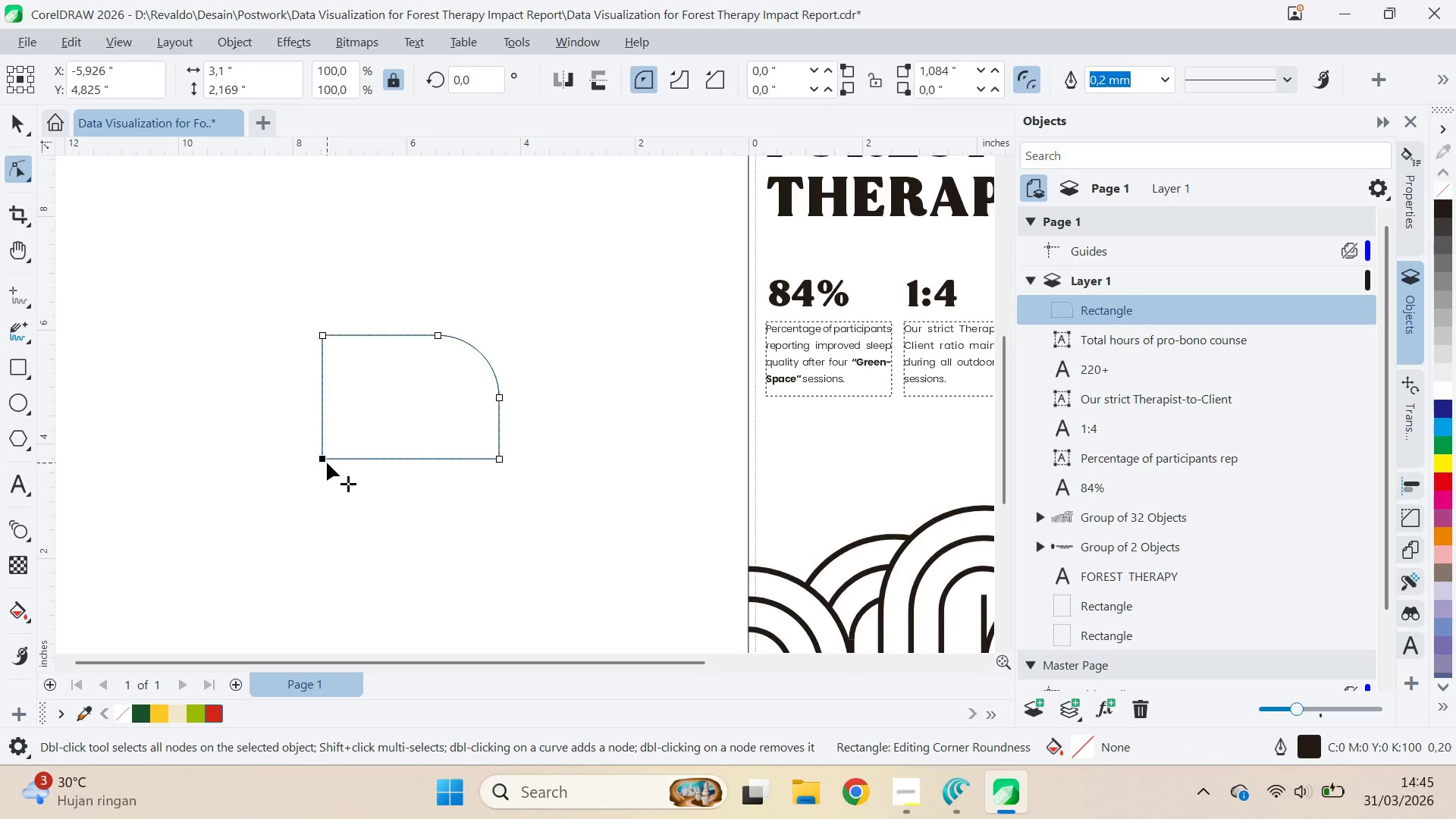 
left_click_drag(start_coordinate=[325, 460], to_coordinate=[568, 437])
 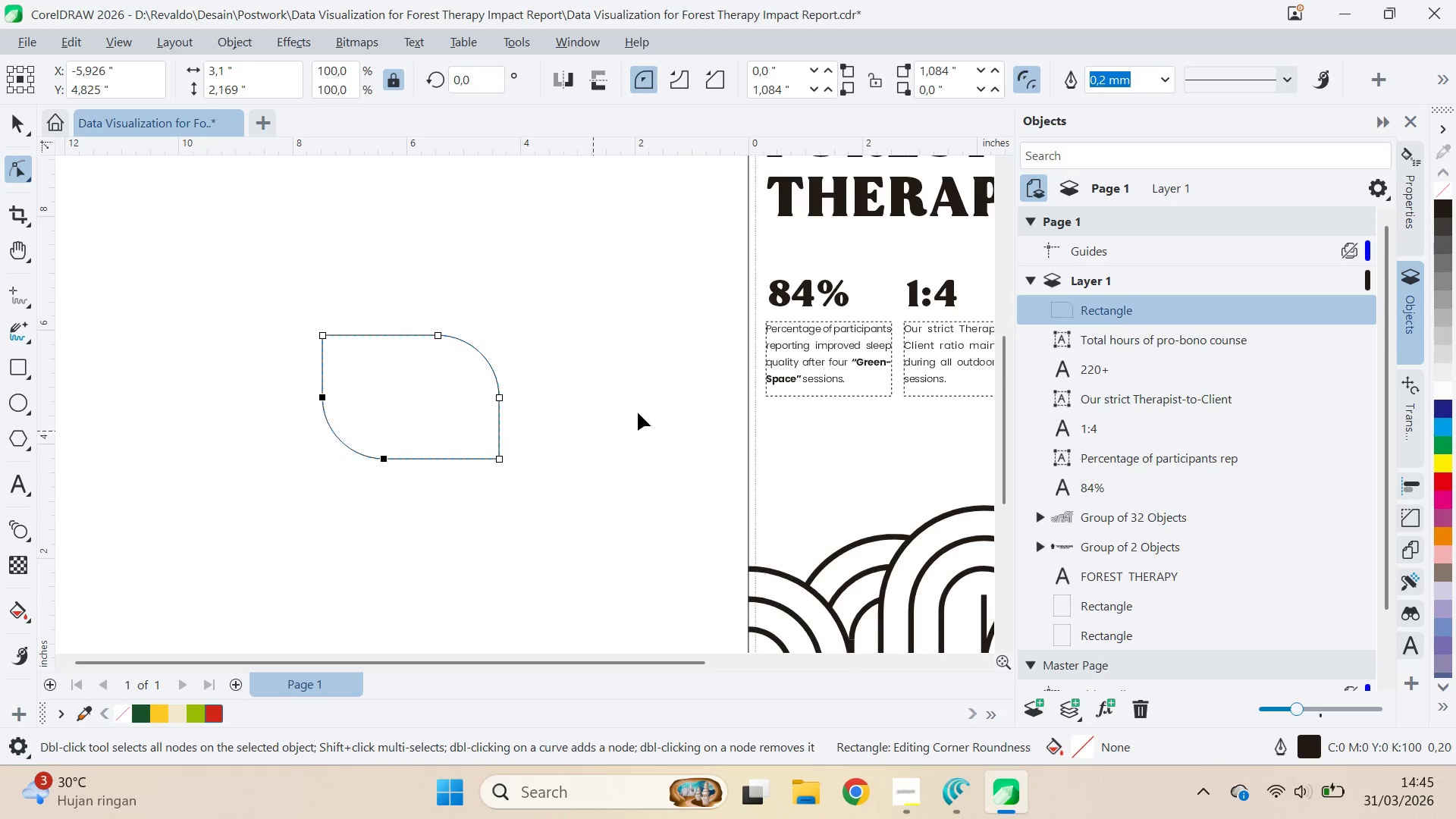 
key(V)
 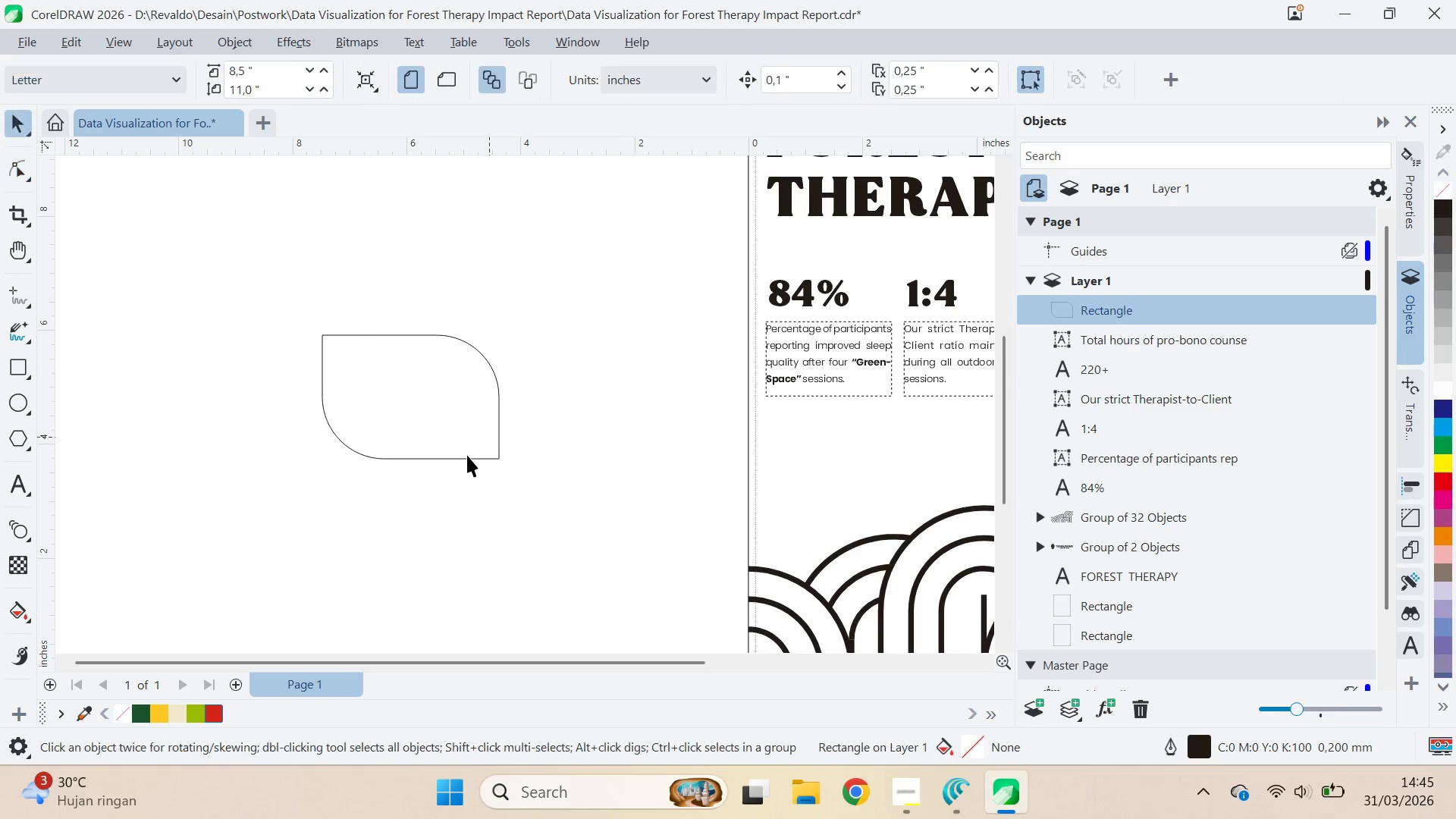 
double_click([463, 459])
 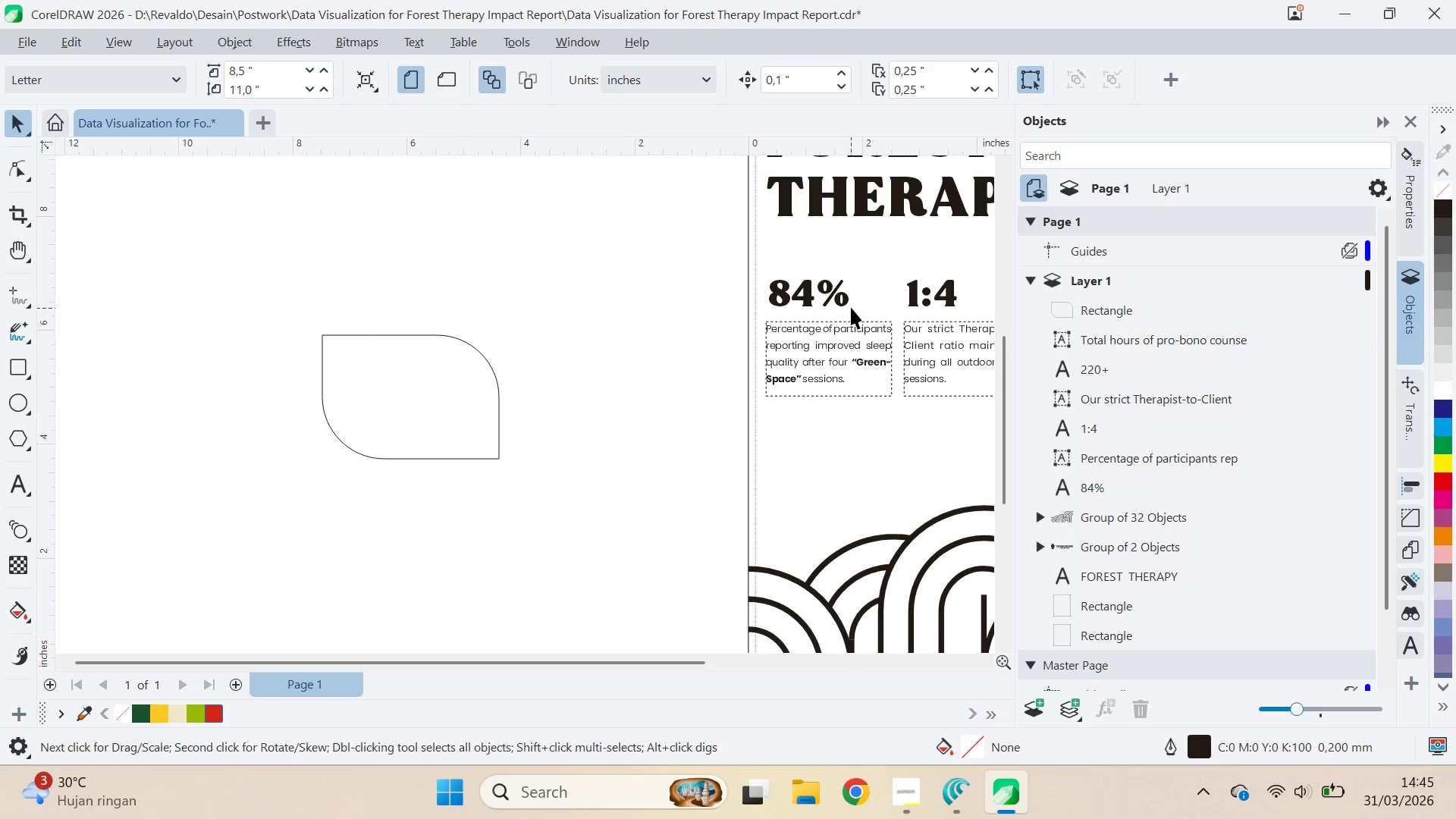 
left_click([800, 302])
 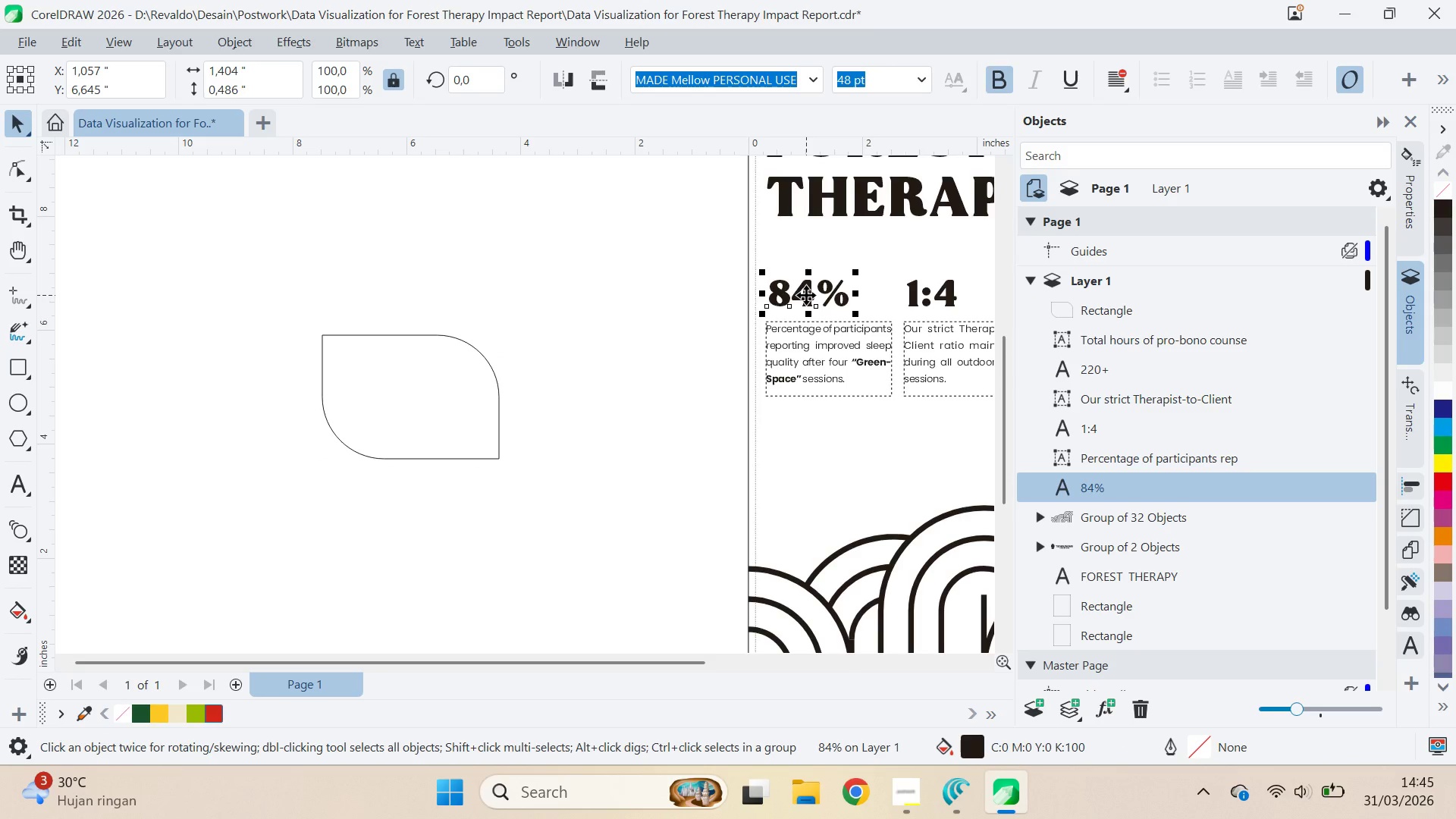 
left_click_drag(start_coordinate=[806, 295], to_coordinate=[371, 356])
 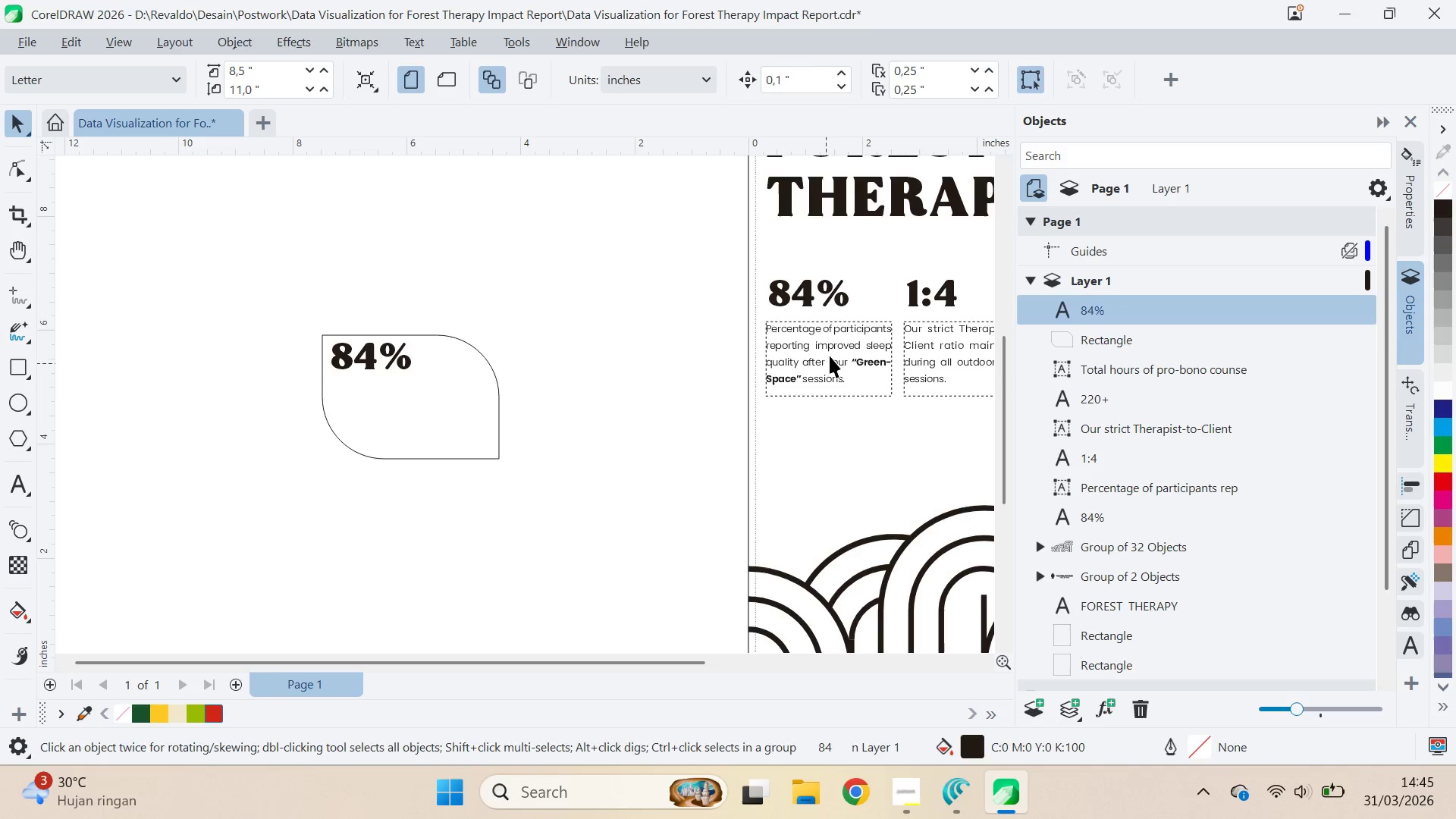 
right_click([385, 328])
 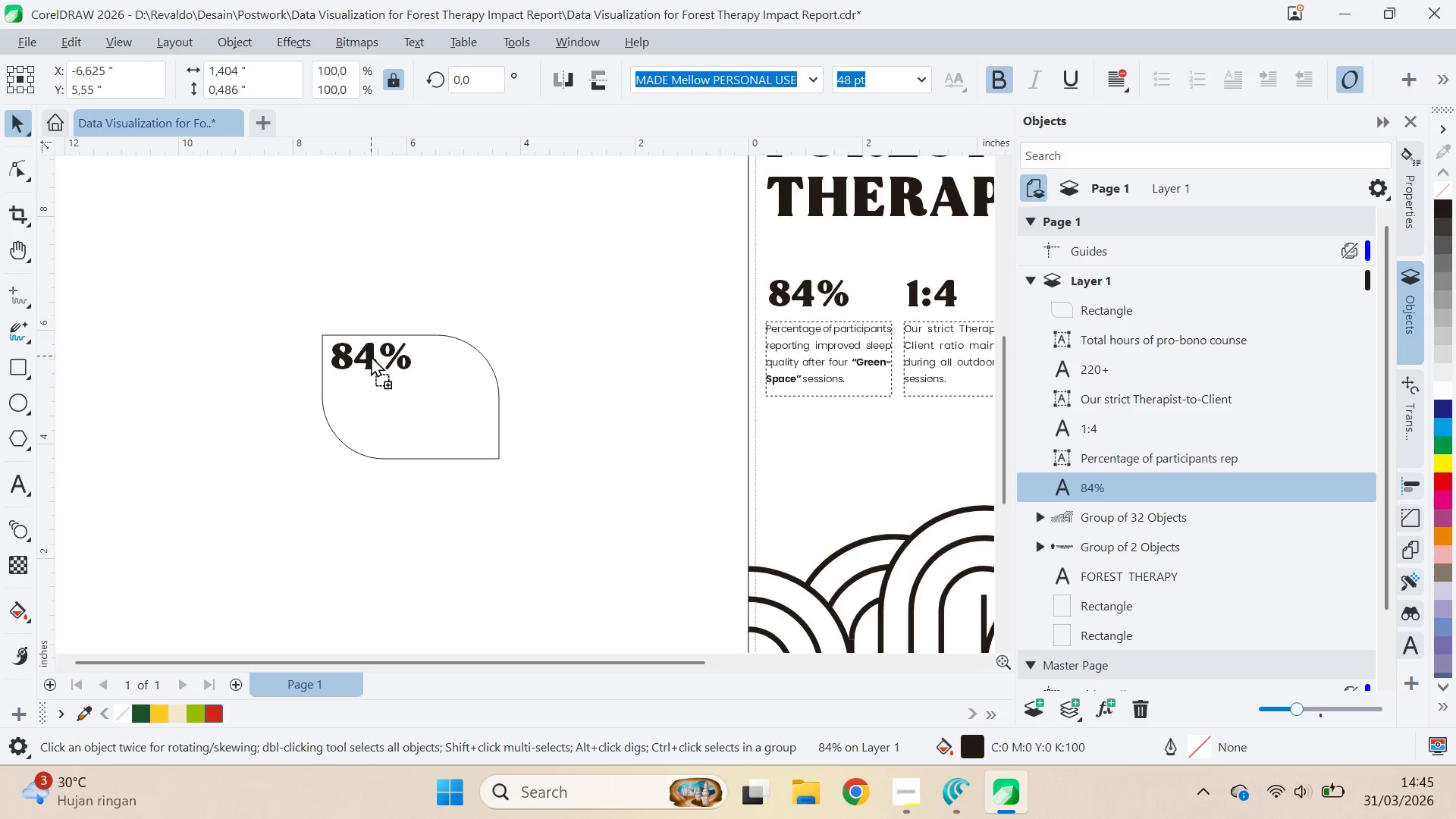 
left_click([661, 392])
 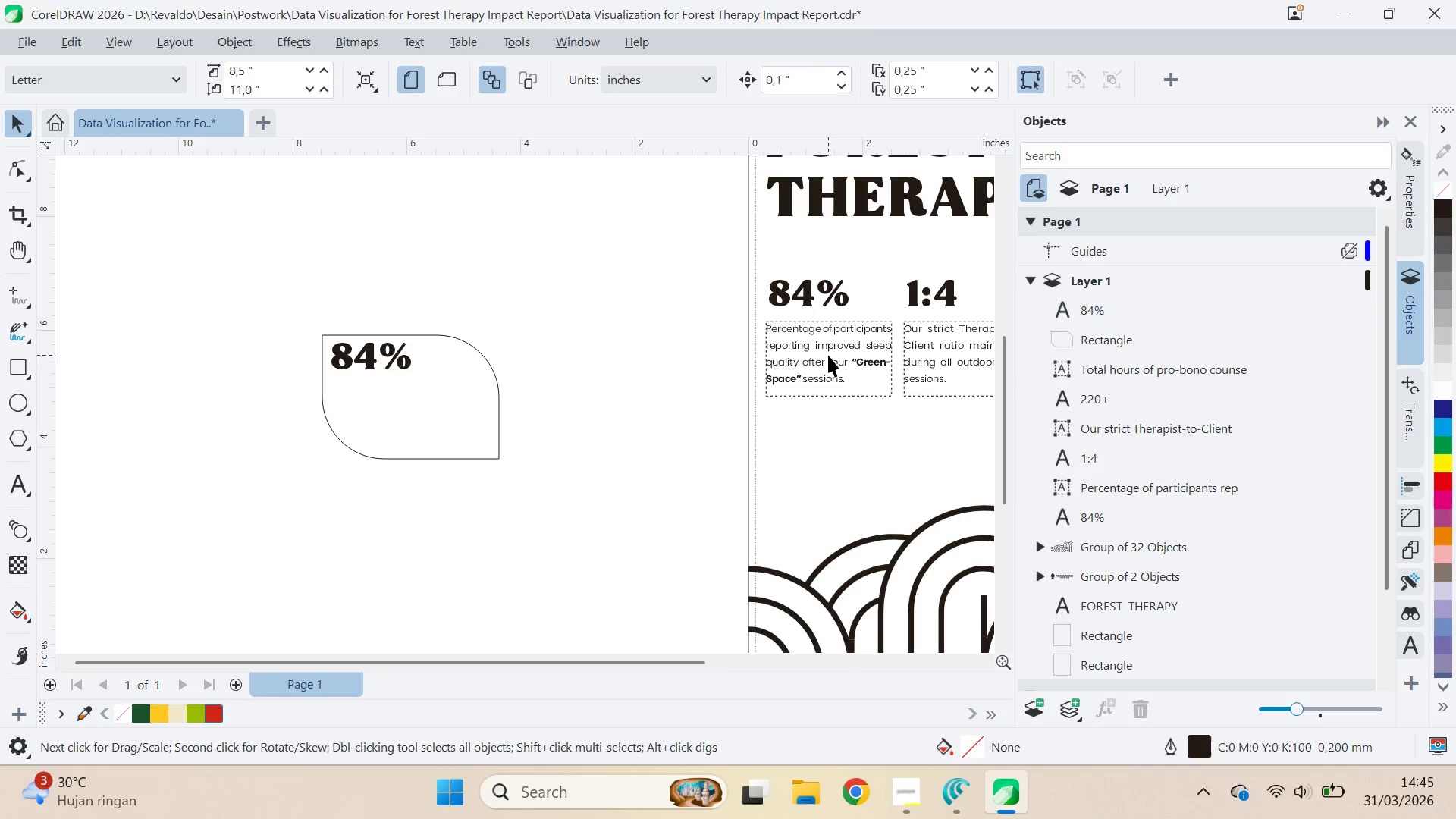 
left_click([828, 355])
 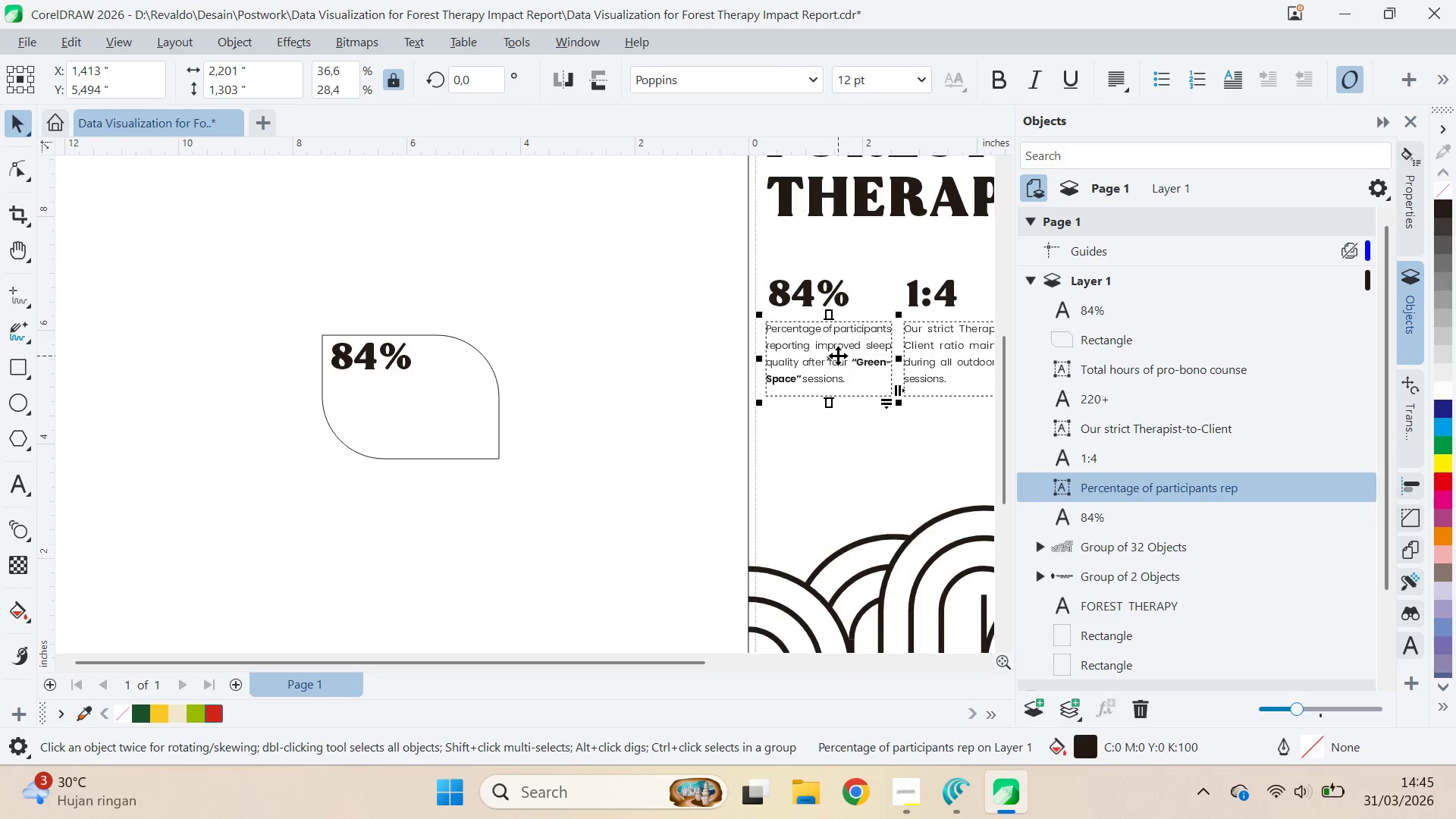 
left_click_drag(start_coordinate=[842, 356], to_coordinate=[422, 416])
 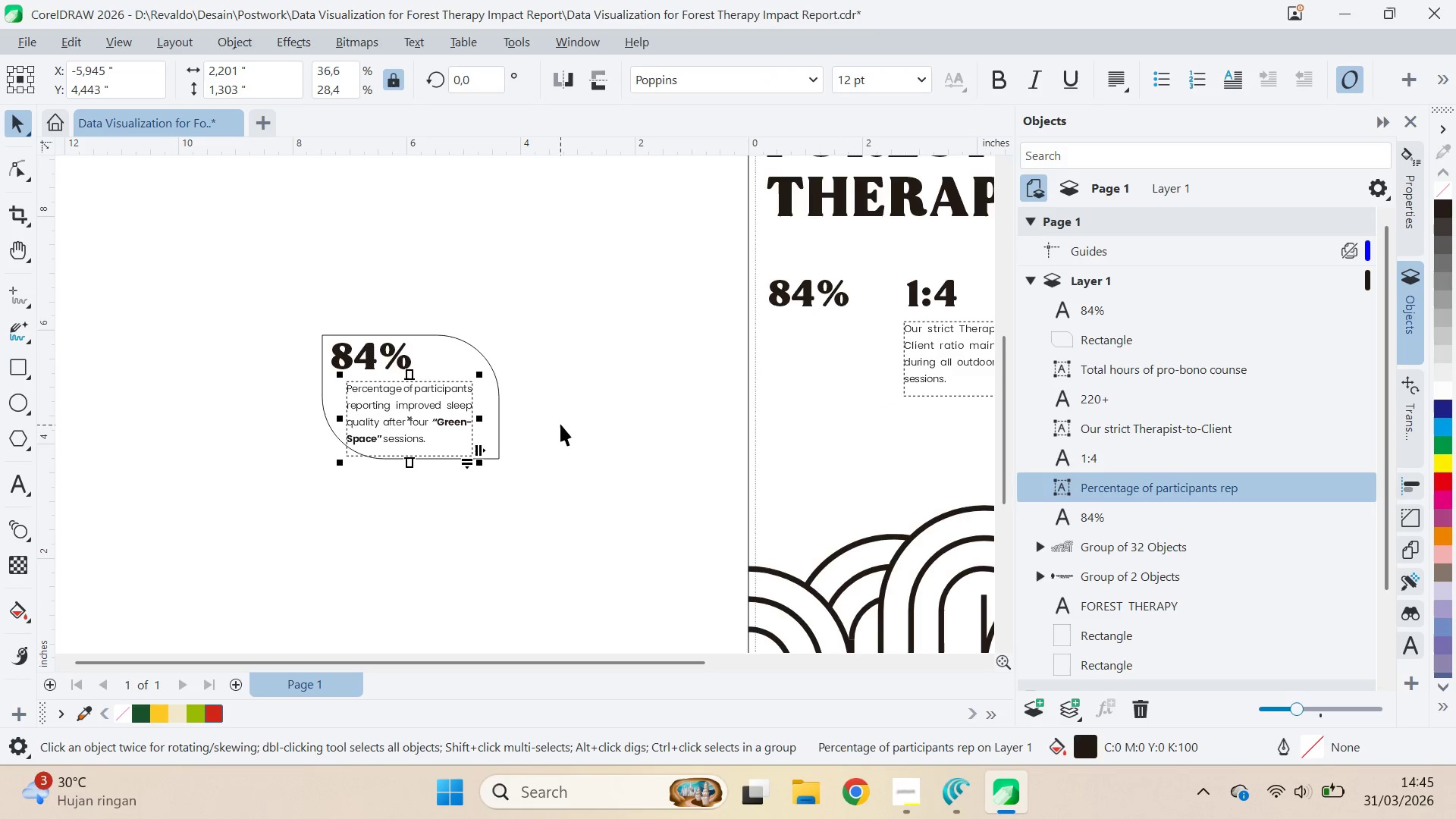 
left_click([560, 423])
 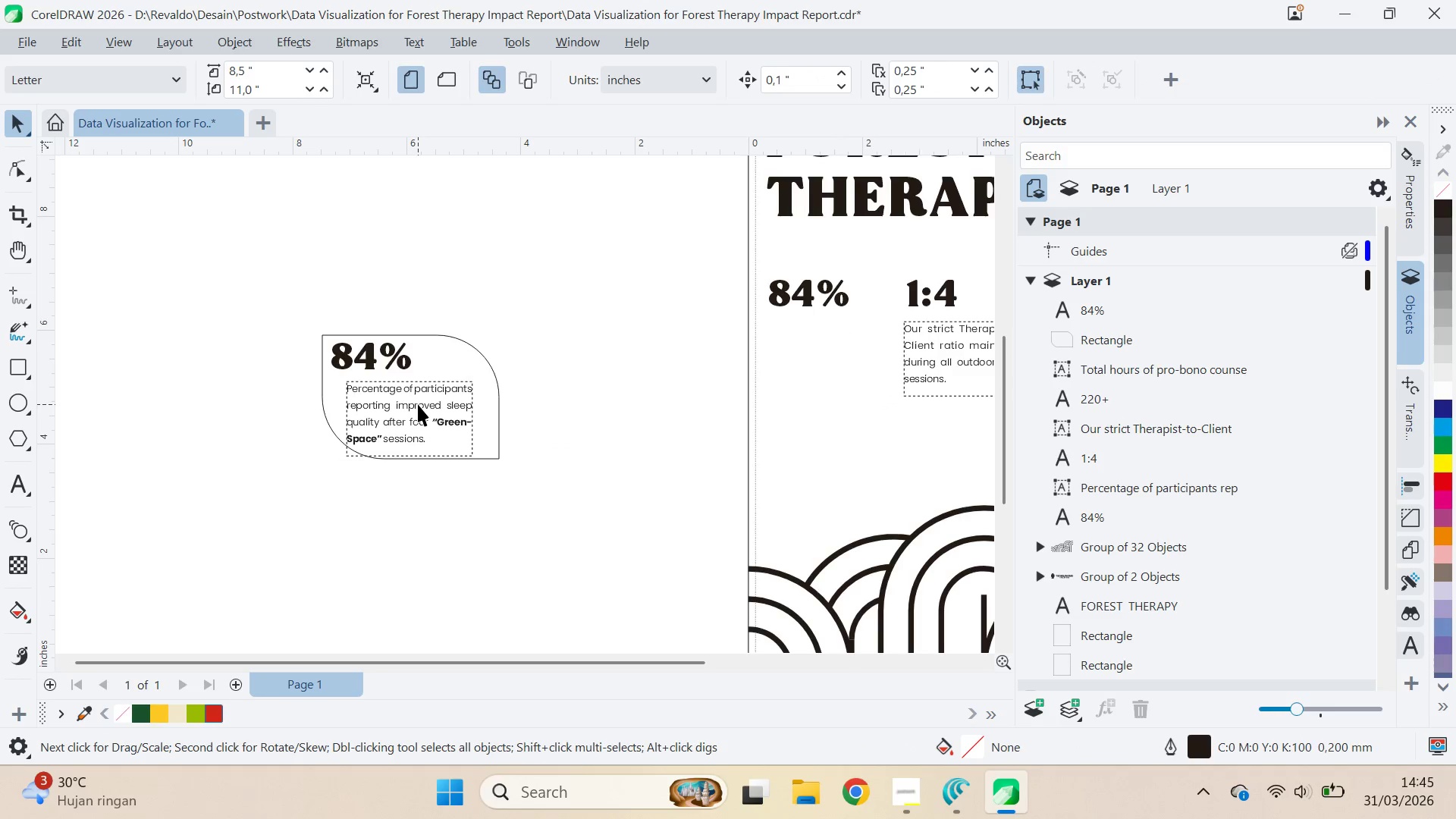 
left_click_drag(start_coordinate=[418, 404], to_coordinate=[437, 406])
 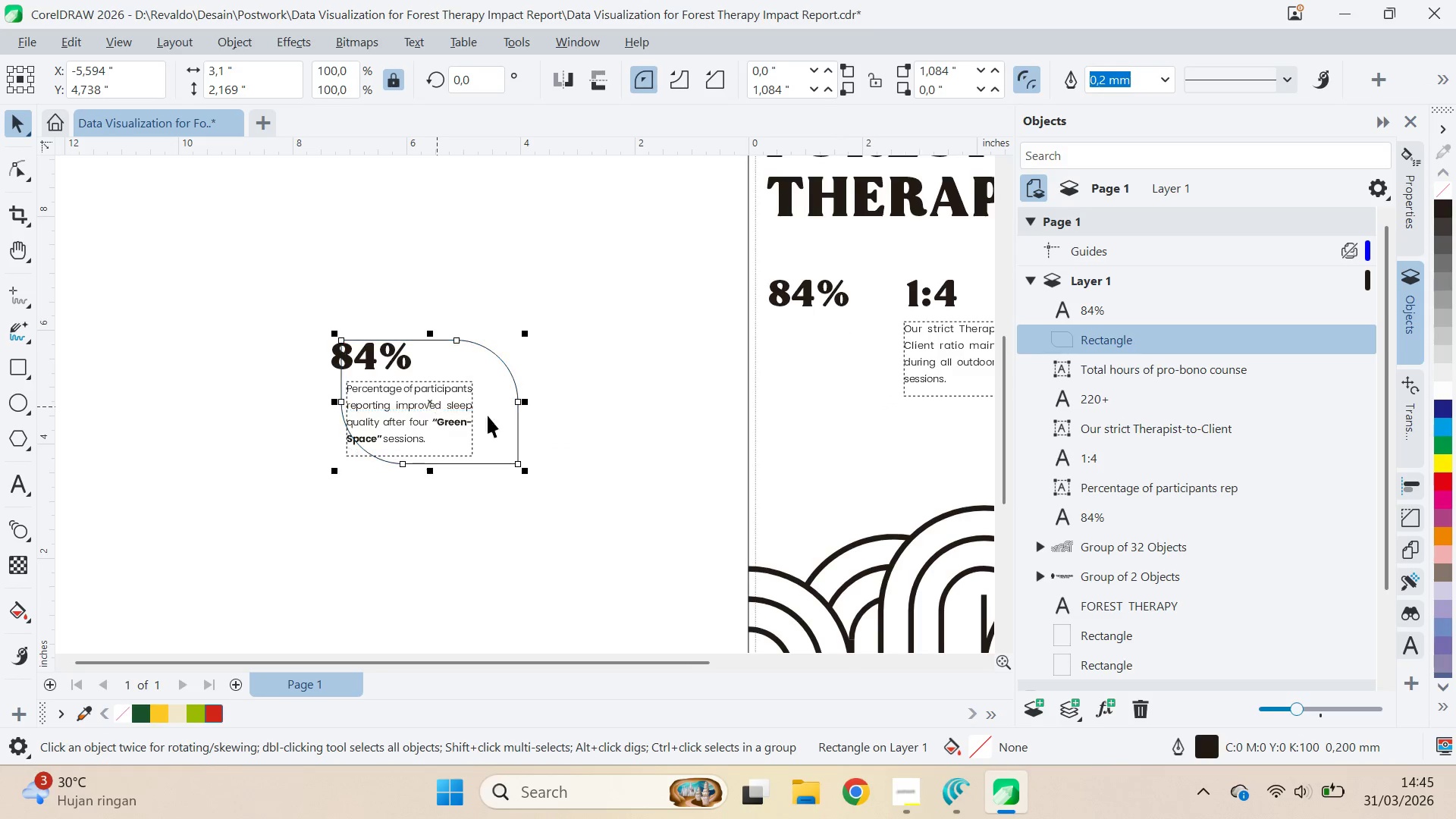 
key(Control+Z)
 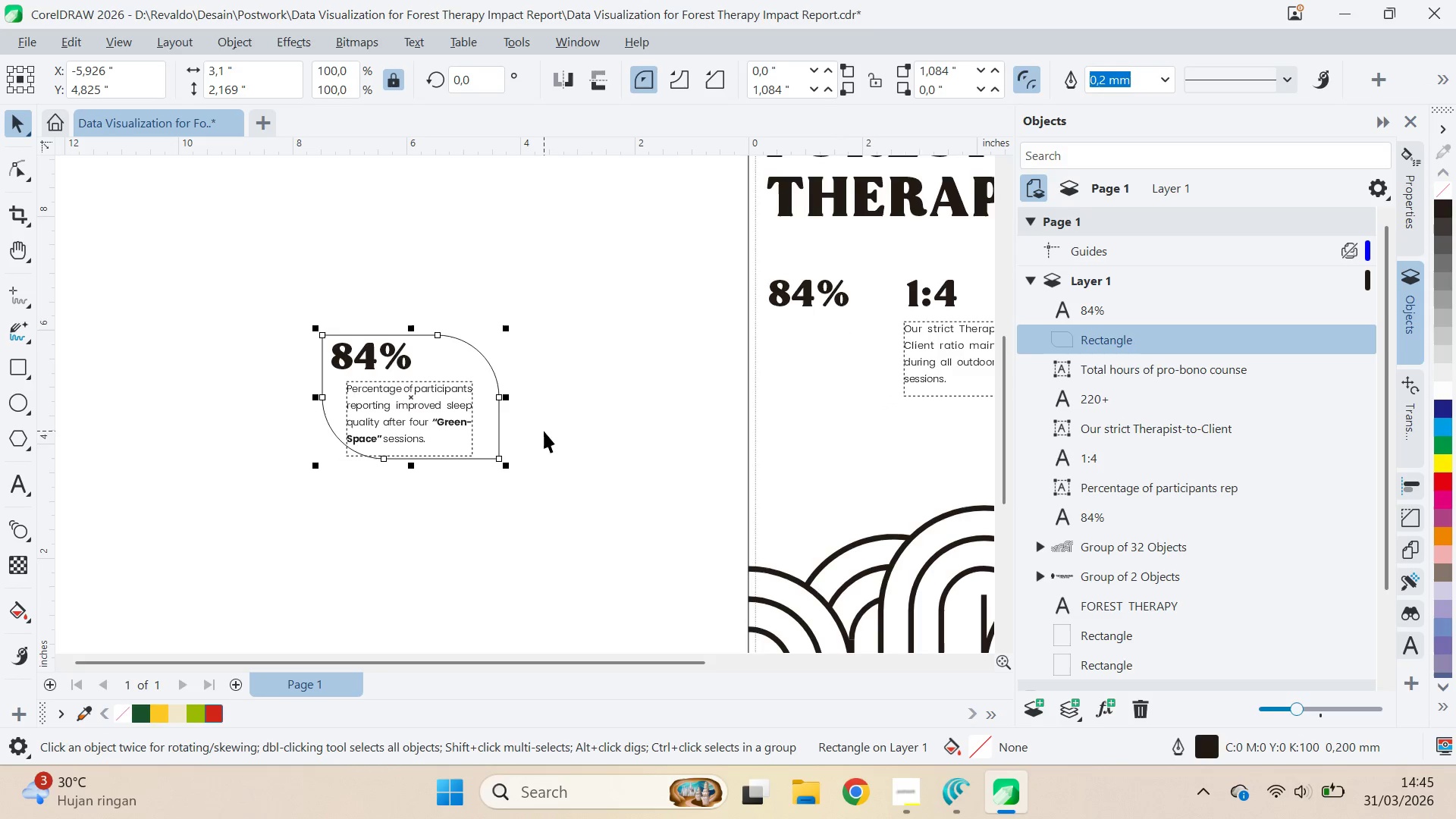 
hold_key(key=ShiftLeft, duration=0.69)
 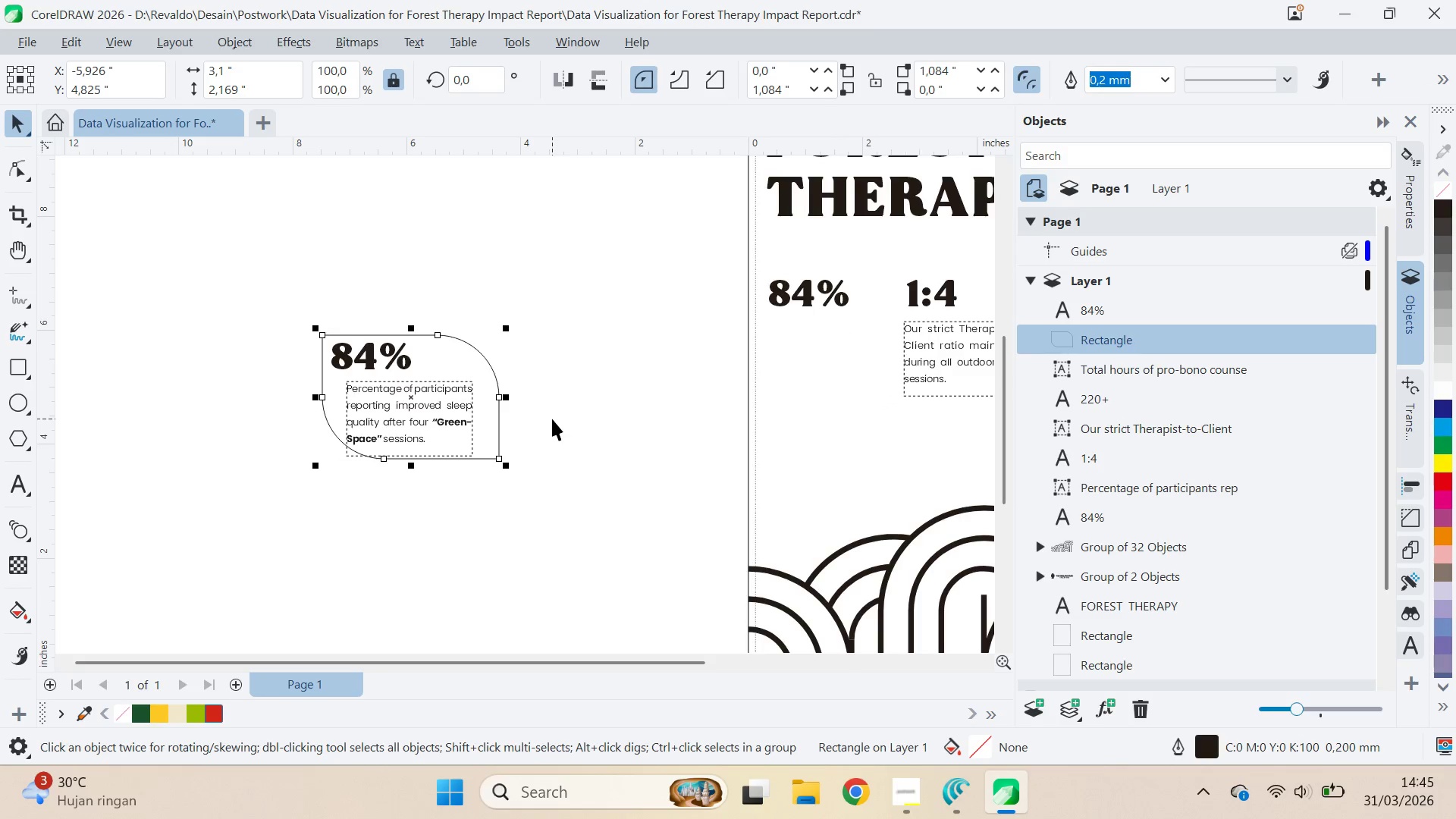 
key(Control+PageDown)
 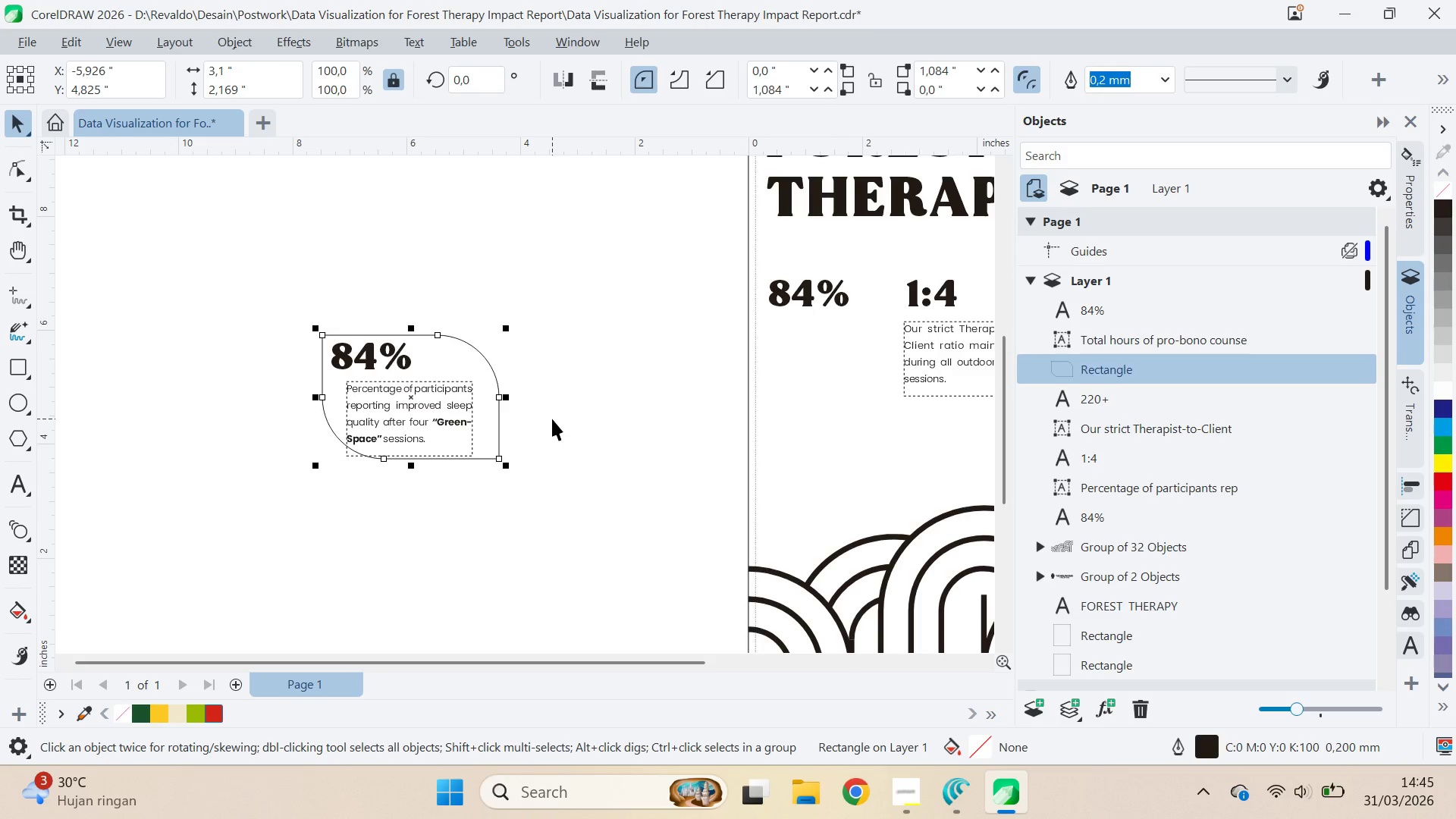 
key(Control+PageDown)
 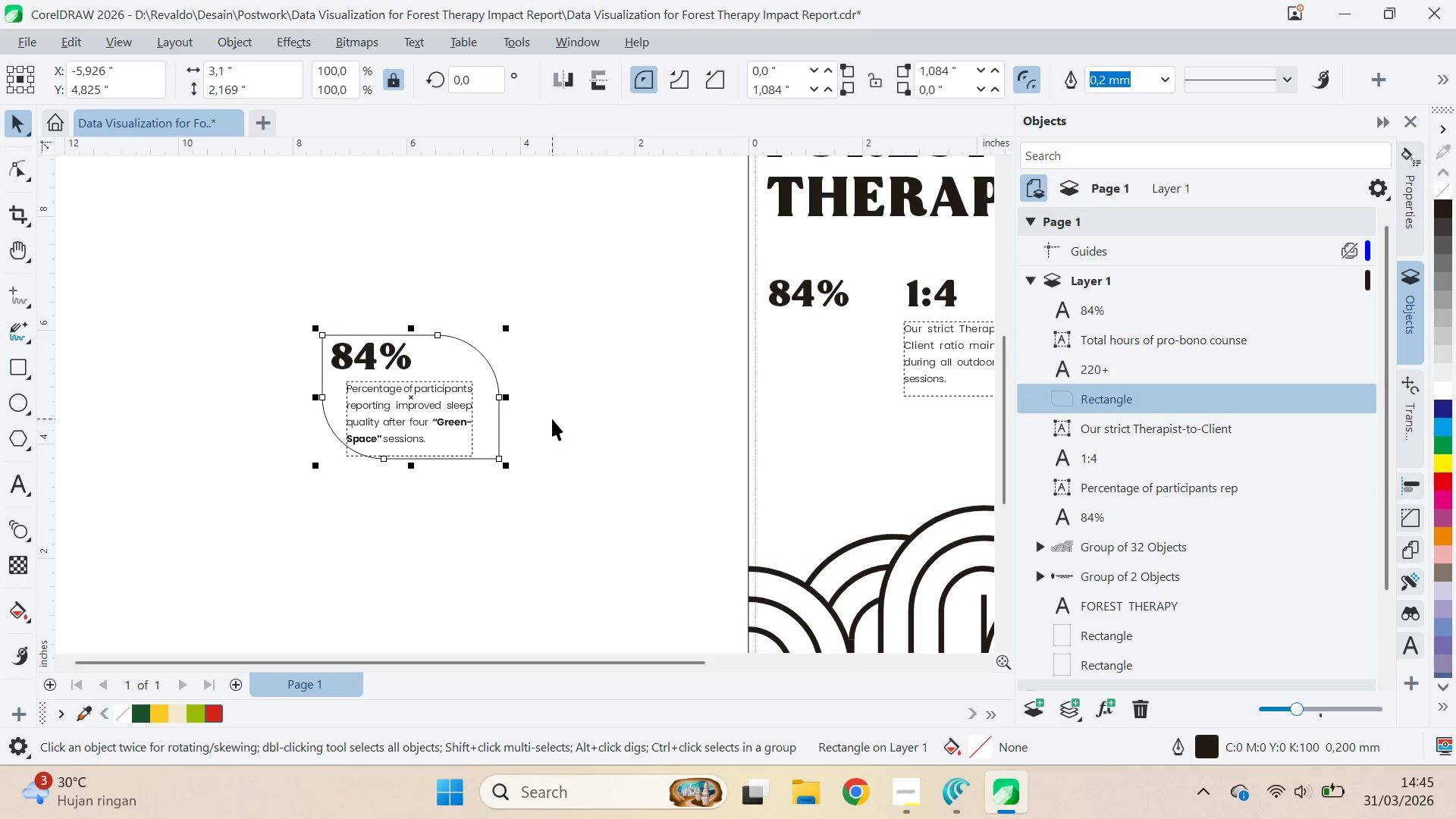 
key(Control+PageDown)
 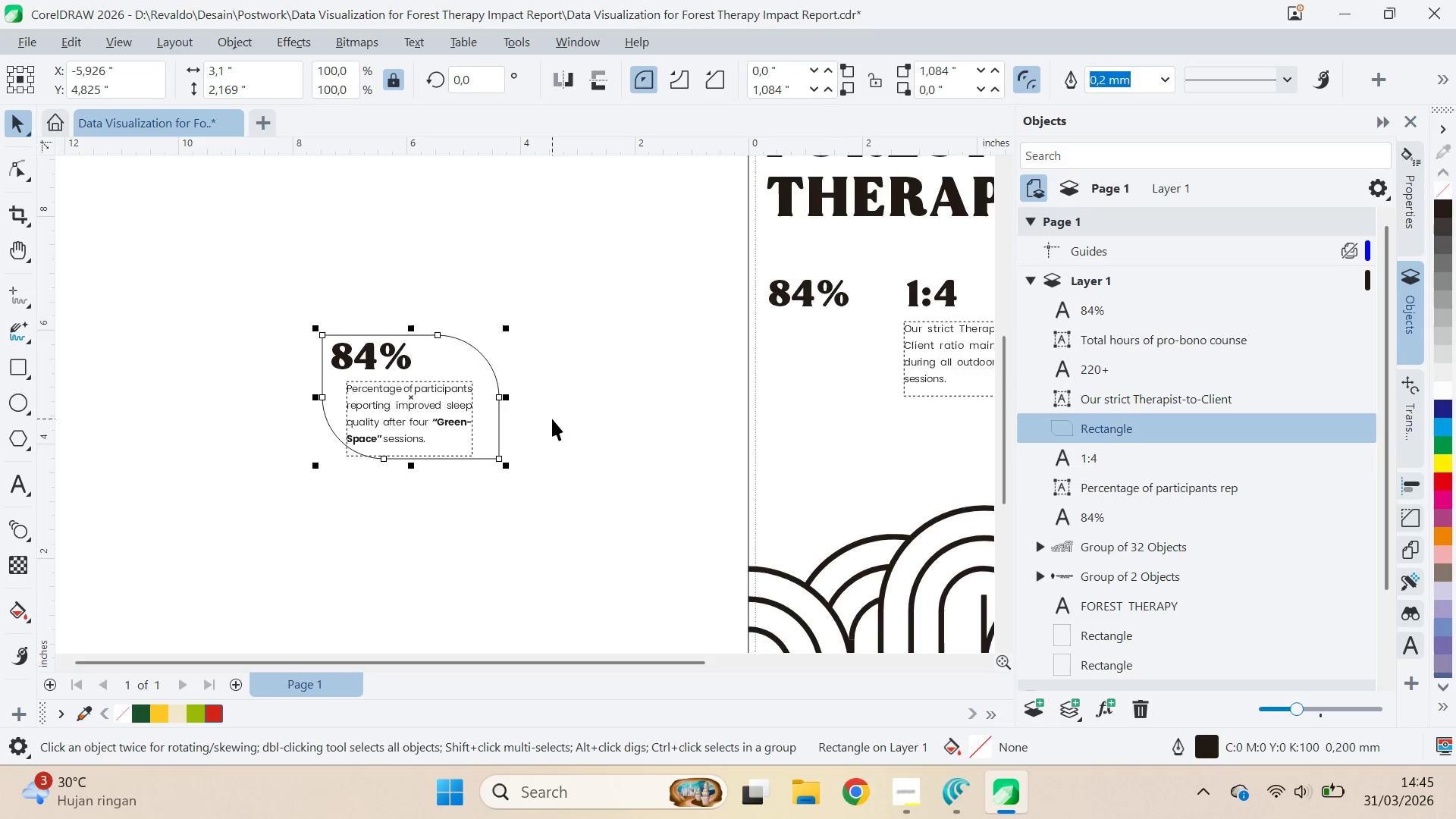 
key(Control+PageDown)
 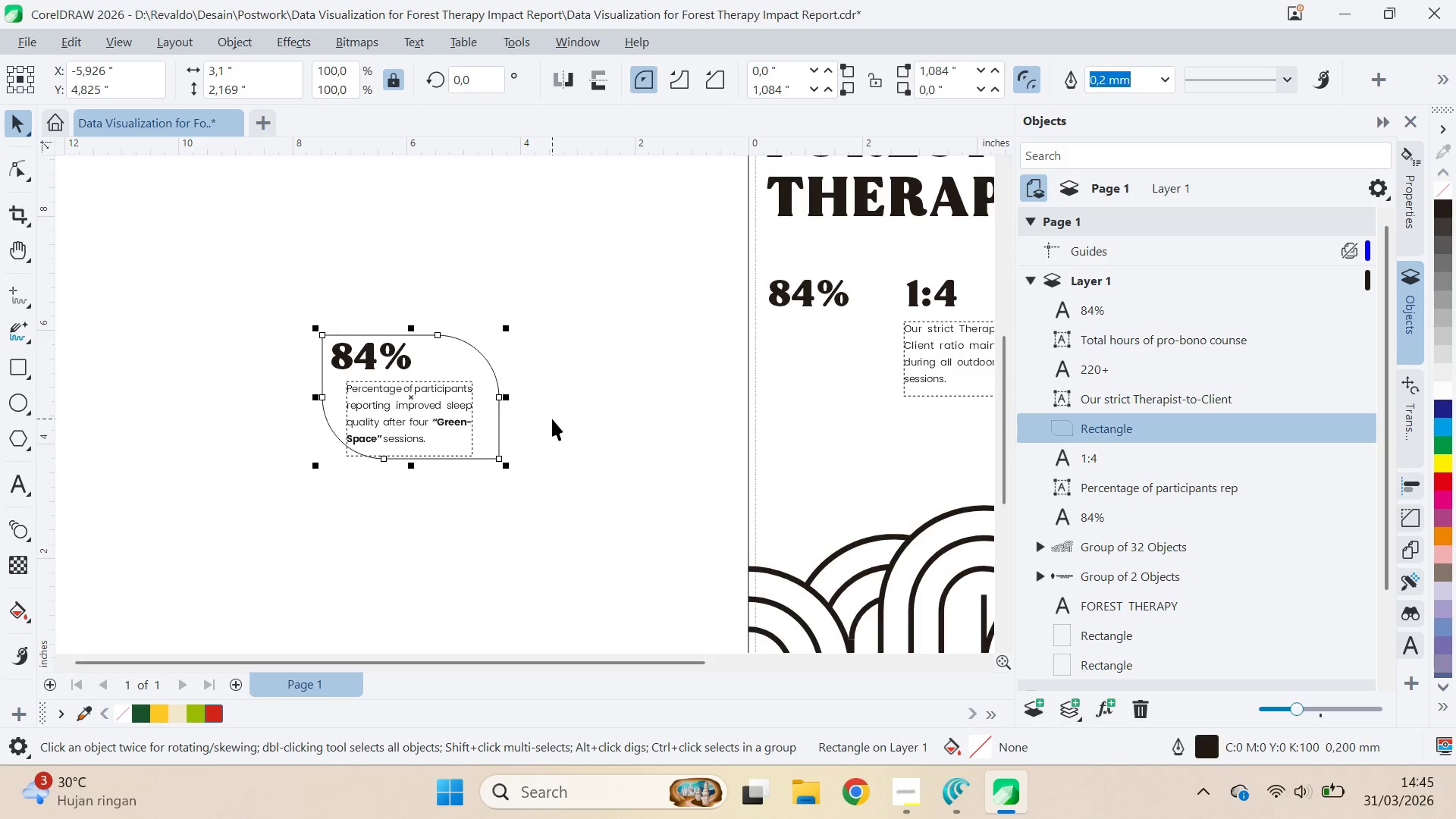 
key(Control+PageDown)
 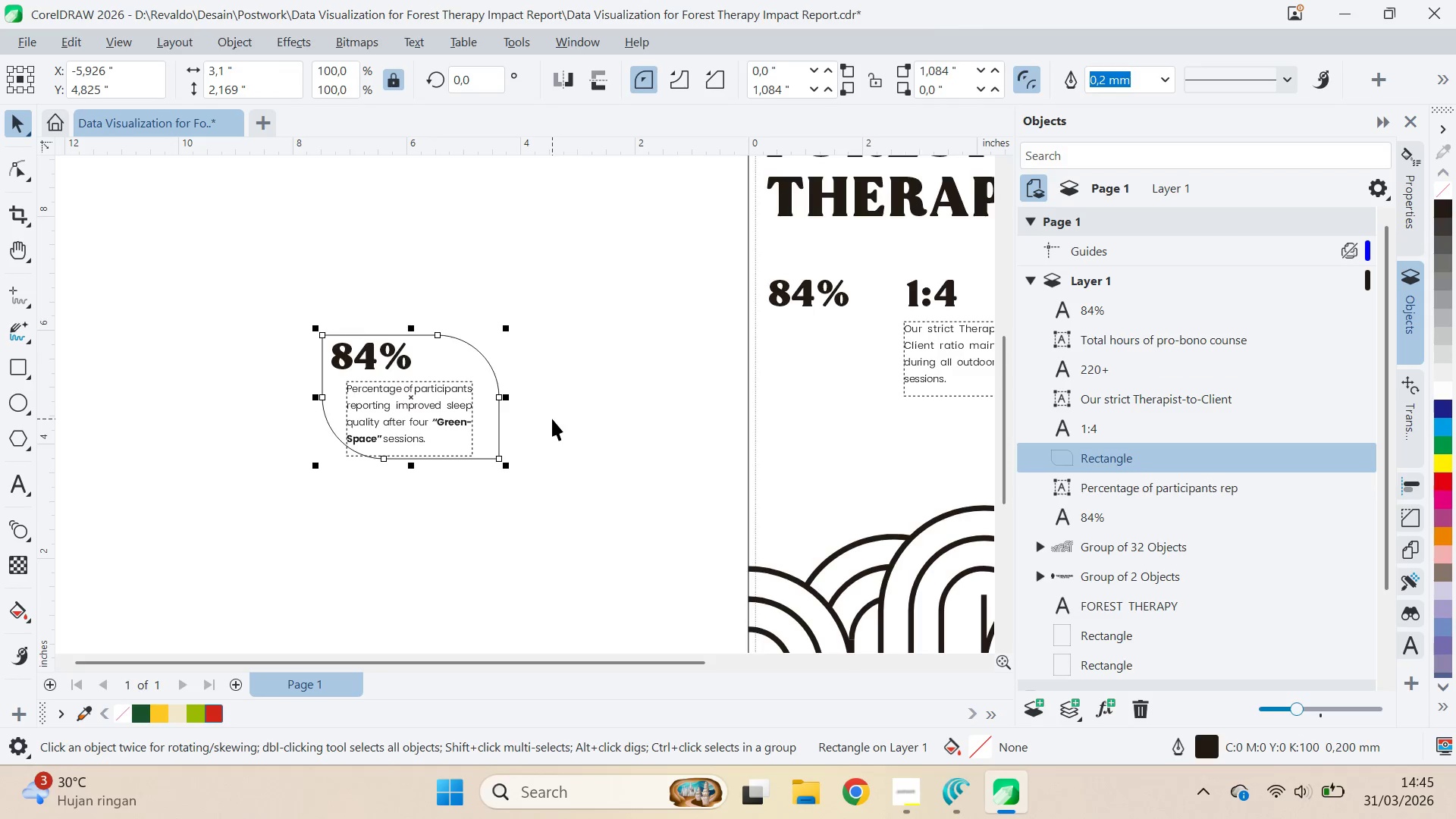 
key(Control+PageDown)
 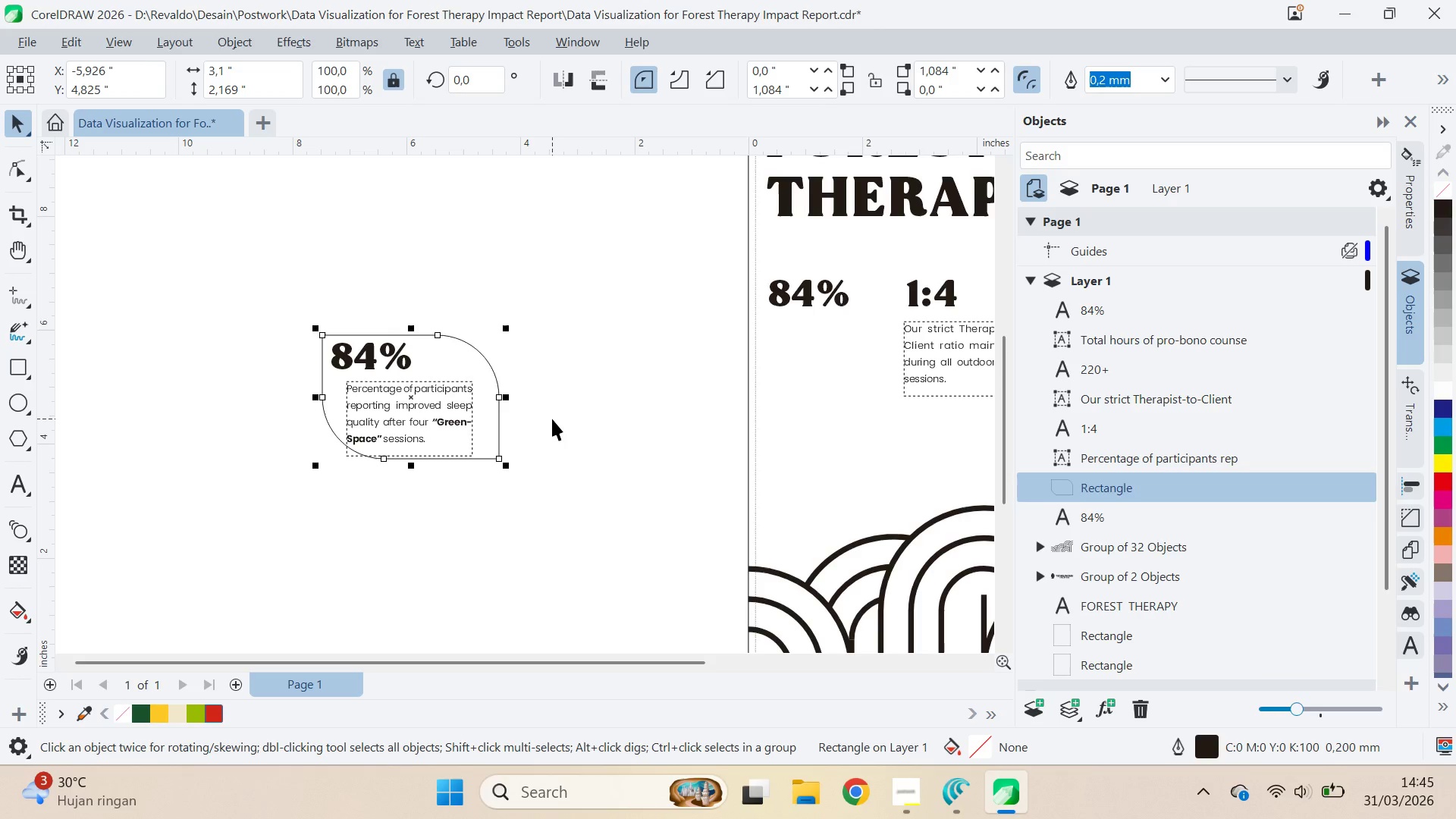 
key(Control+PageDown)
 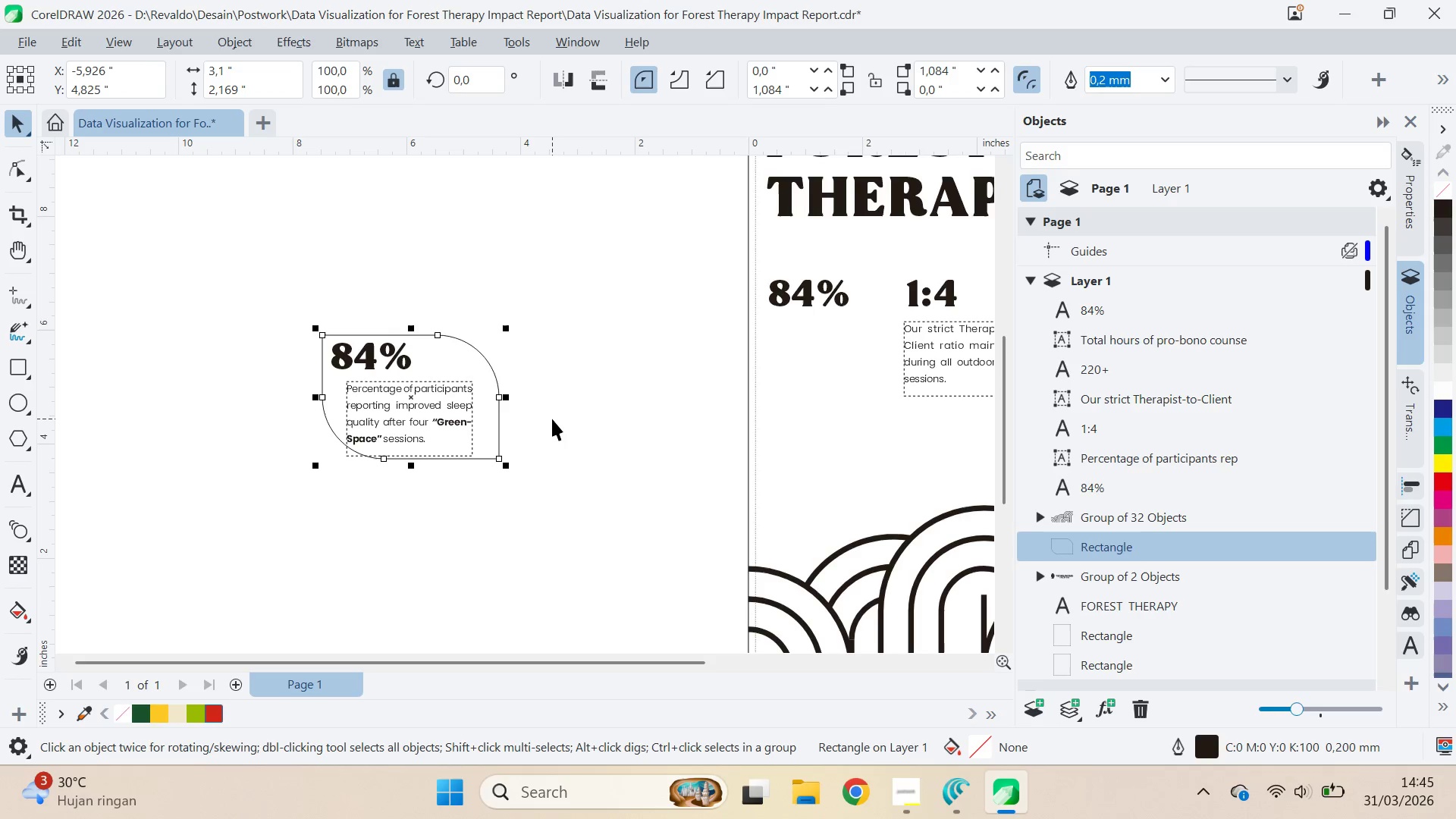 
key(Control+PageUp)
 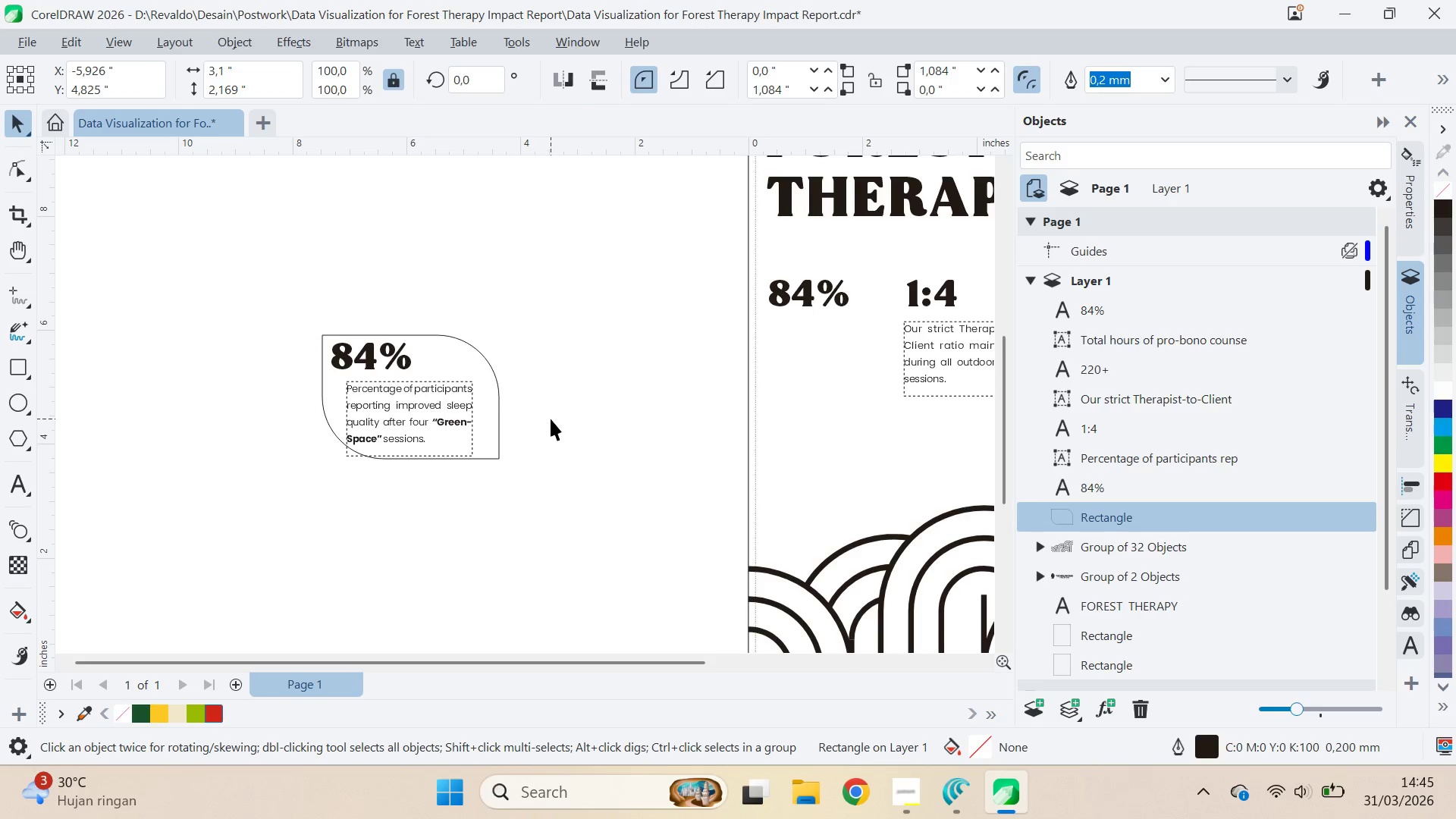 
key(Q)
 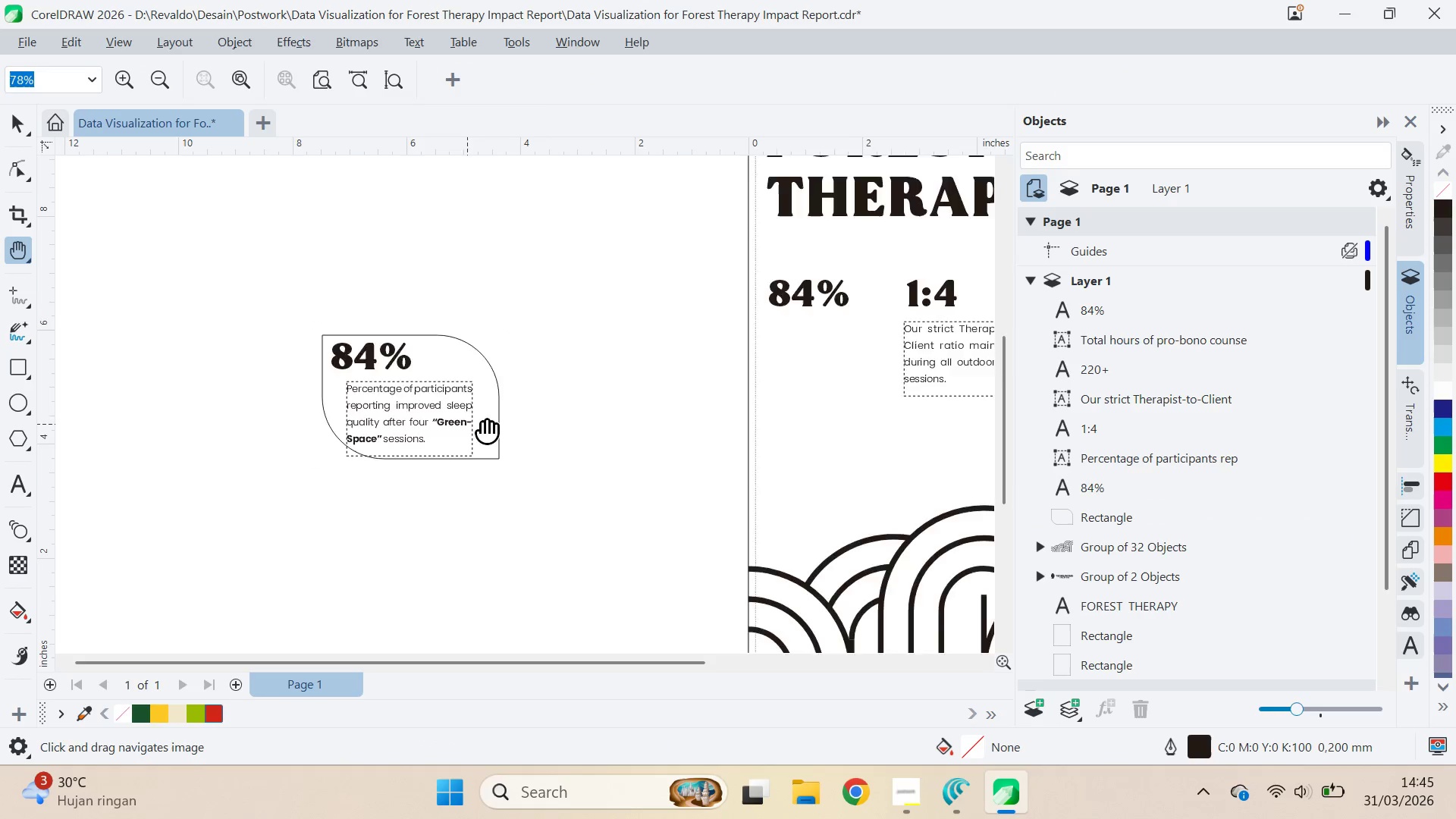 
left_click_drag(start_coordinate=[467, 424], to_coordinate=[651, 423])
 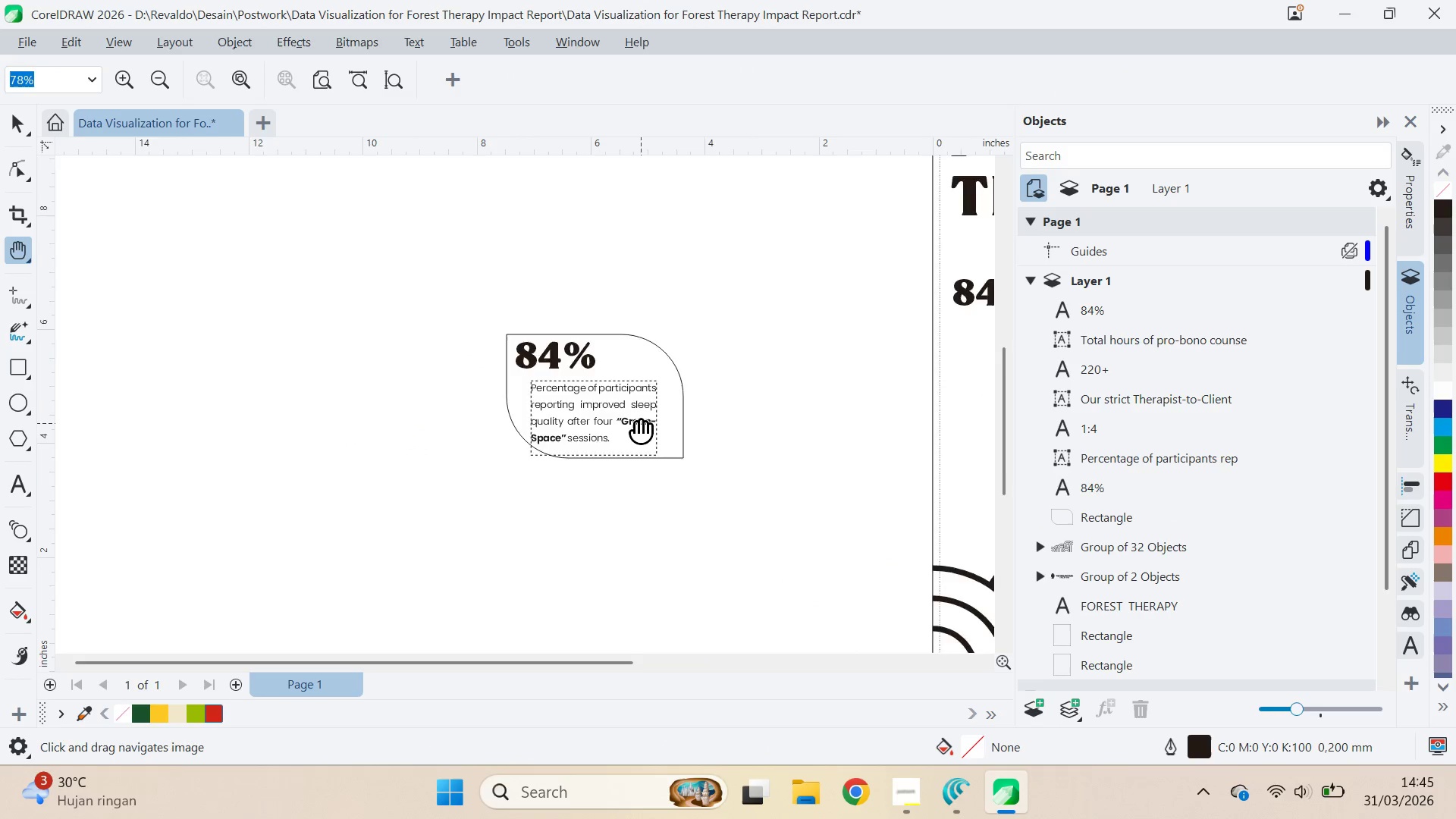 
key(V)
 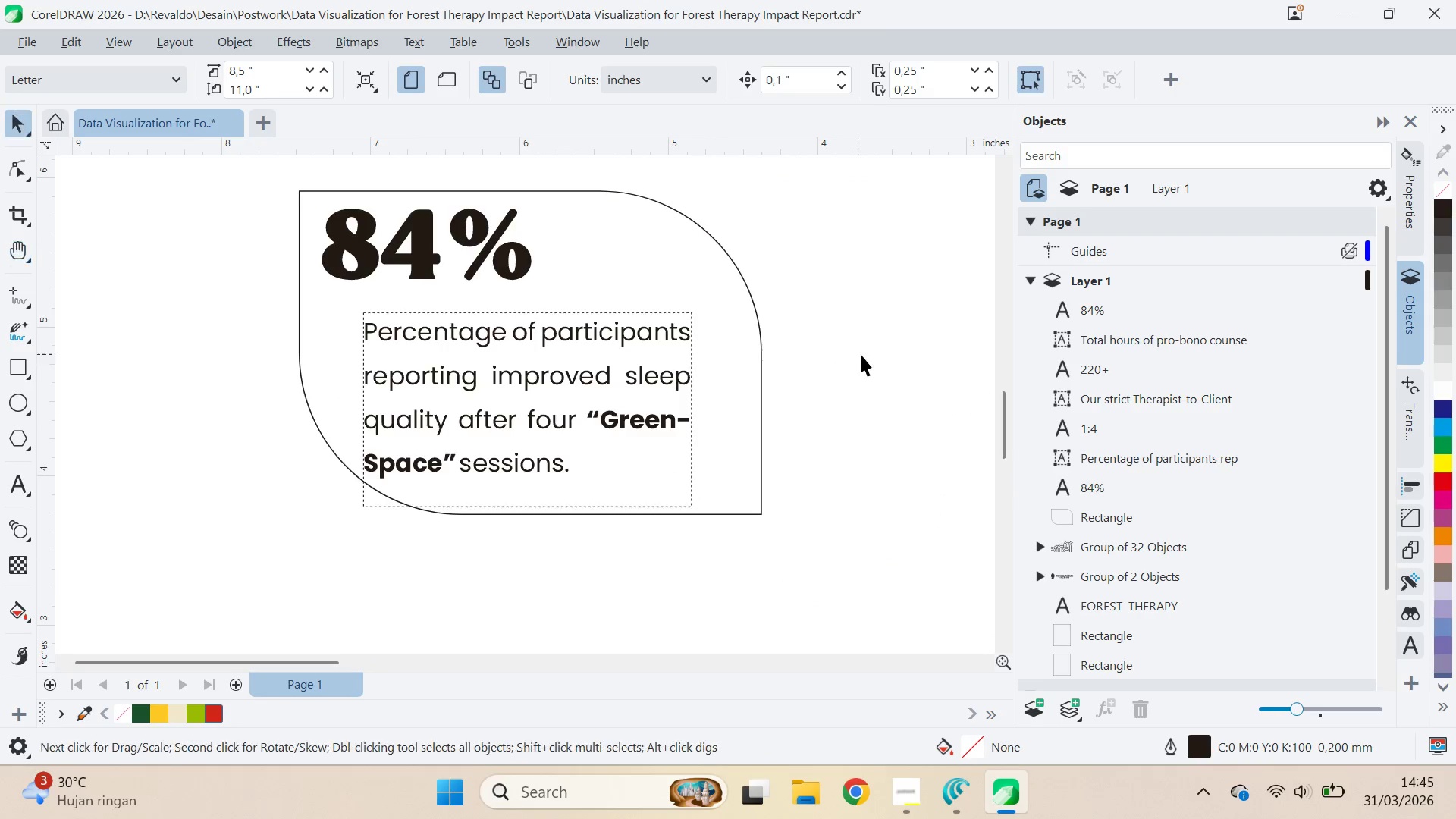 
left_click([861, 354])
 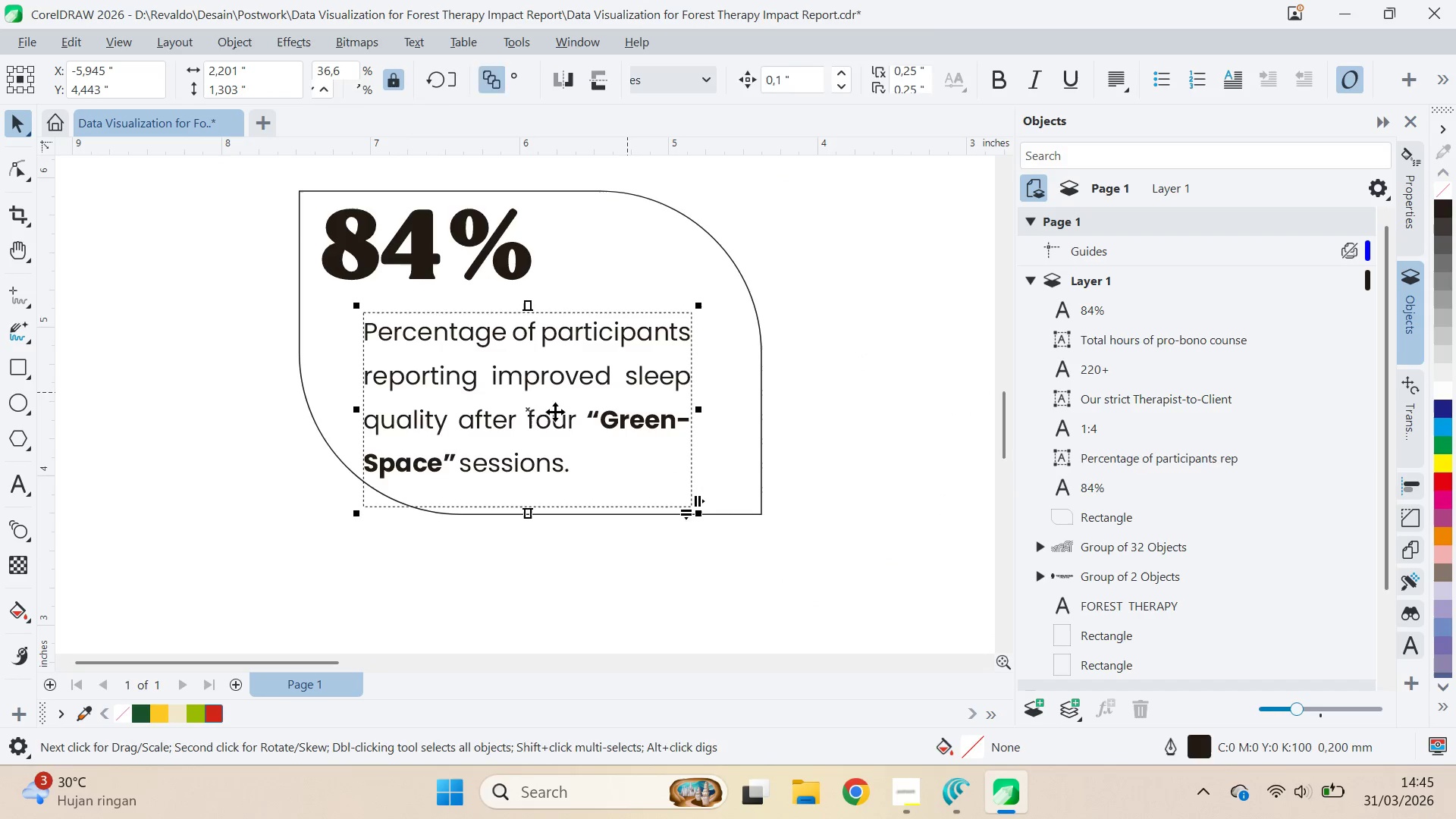 
scroll: coordinate [634, 423], scroll_direction: up, amount: 6.0
 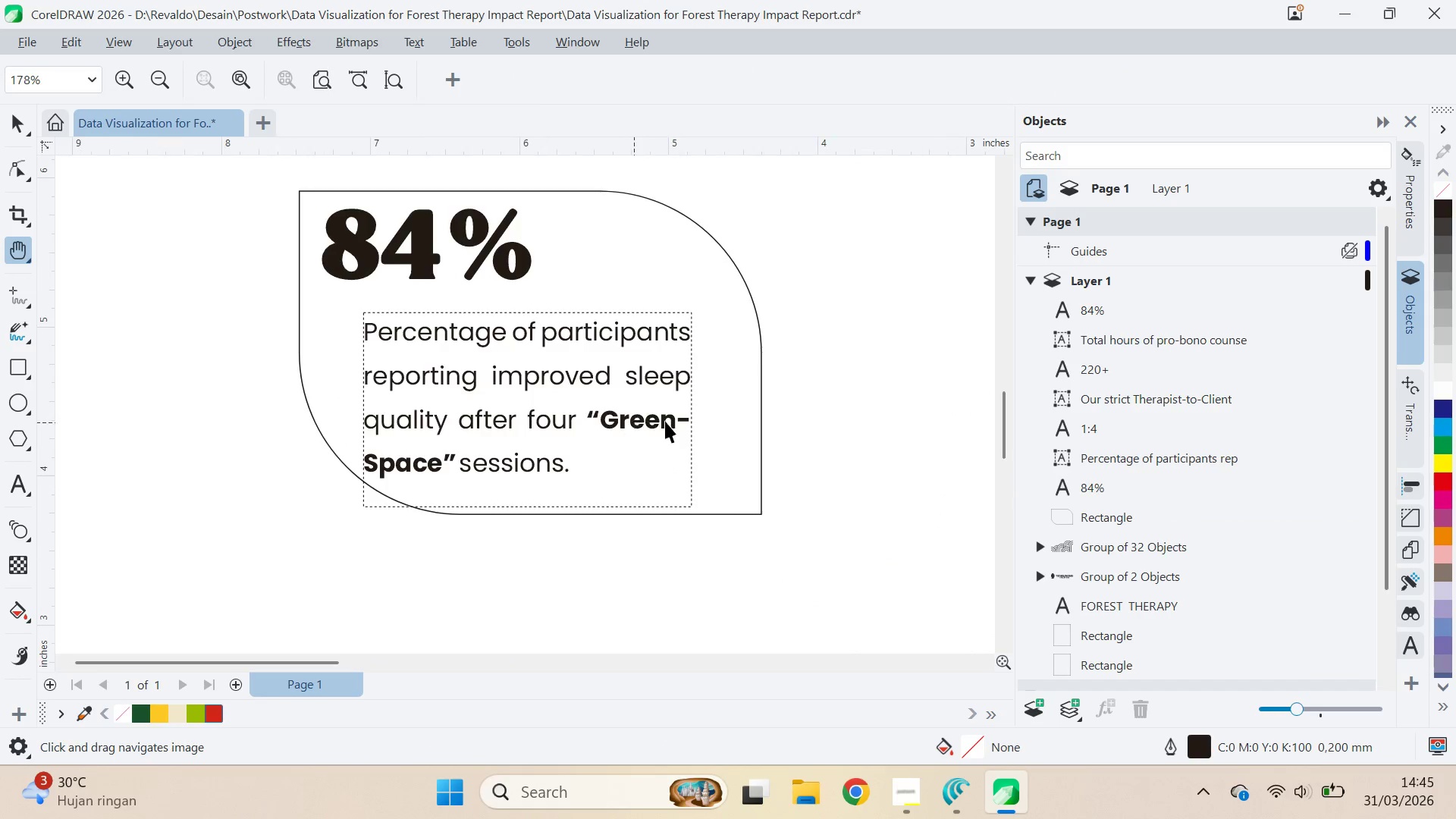 
left_click_drag(start_coordinate=[541, 406], to_coordinate=[490, 392])
 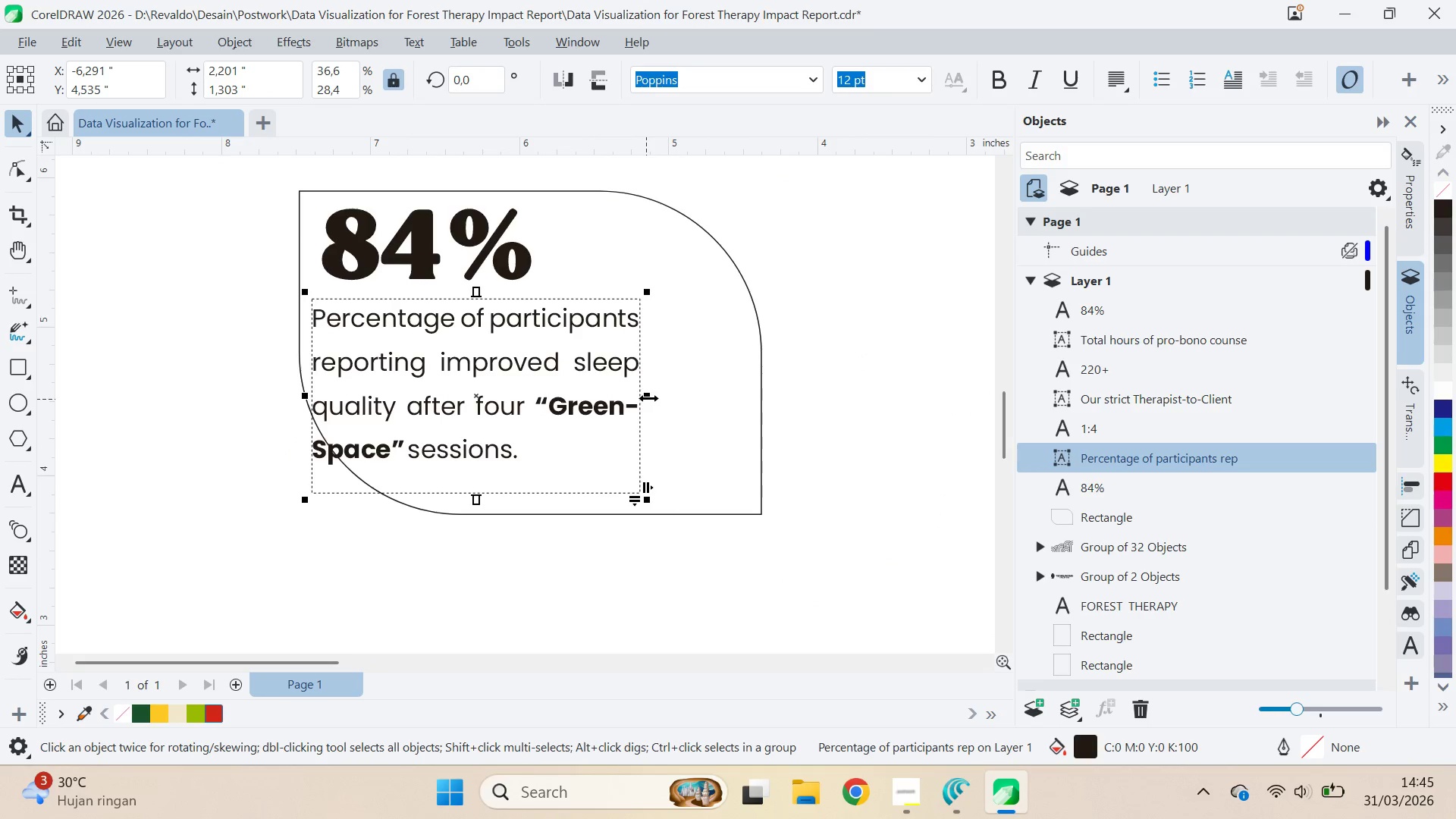 
left_click_drag(start_coordinate=[648, 397], to_coordinate=[753, 381])
 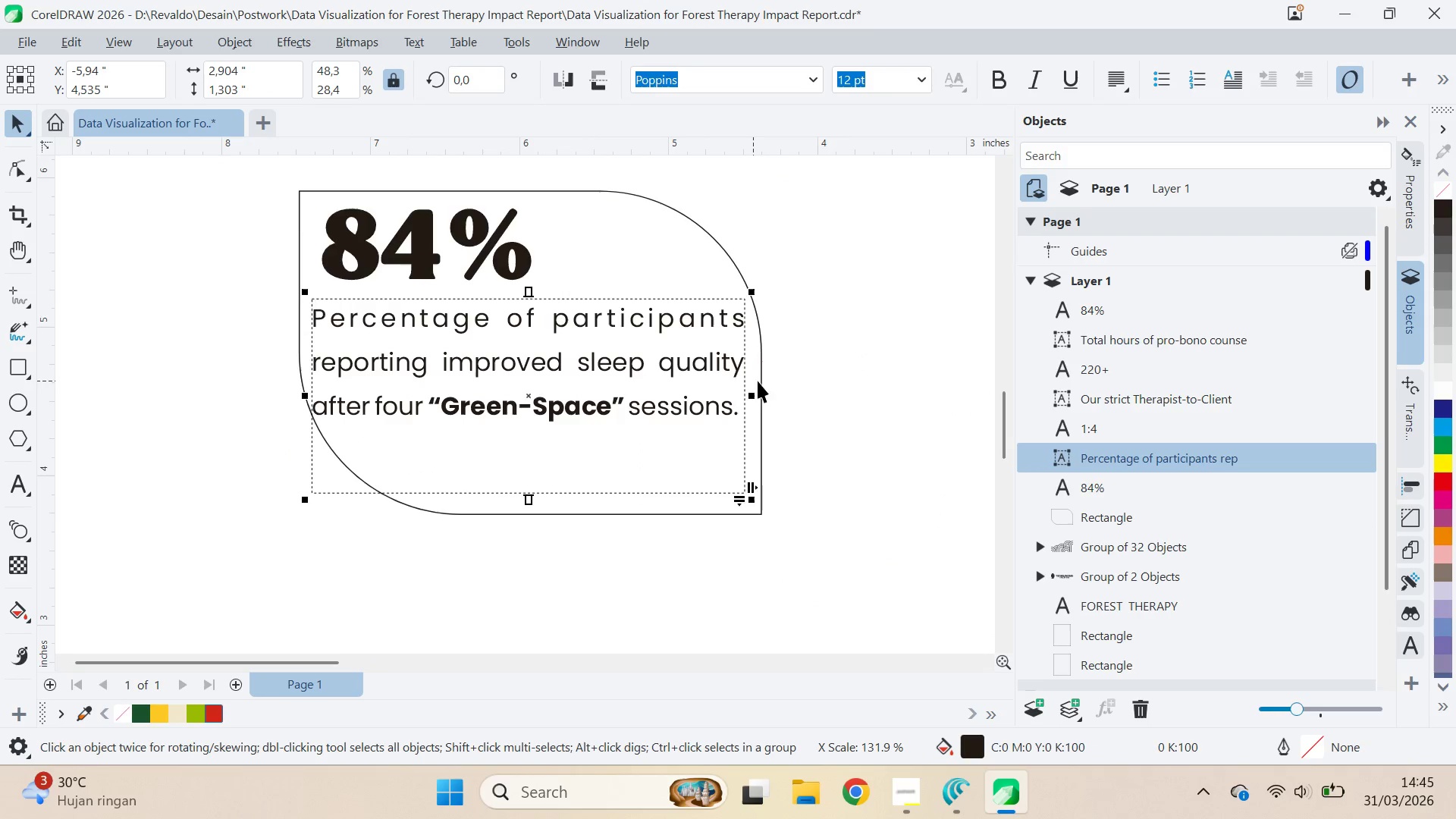 
left_click_drag(start_coordinate=[753, 381], to_coordinate=[759, 381])
 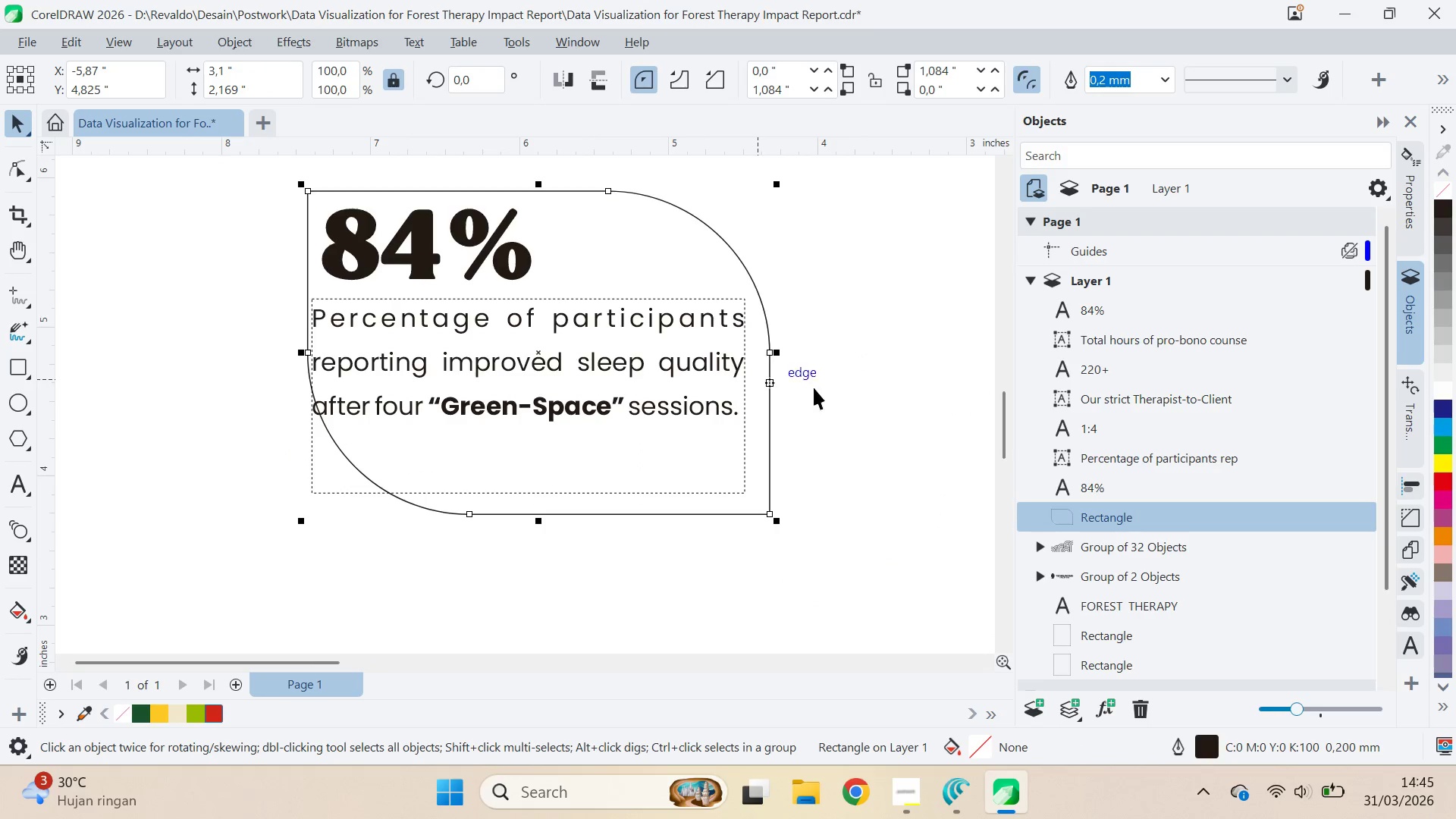 
key(Control+Z)
 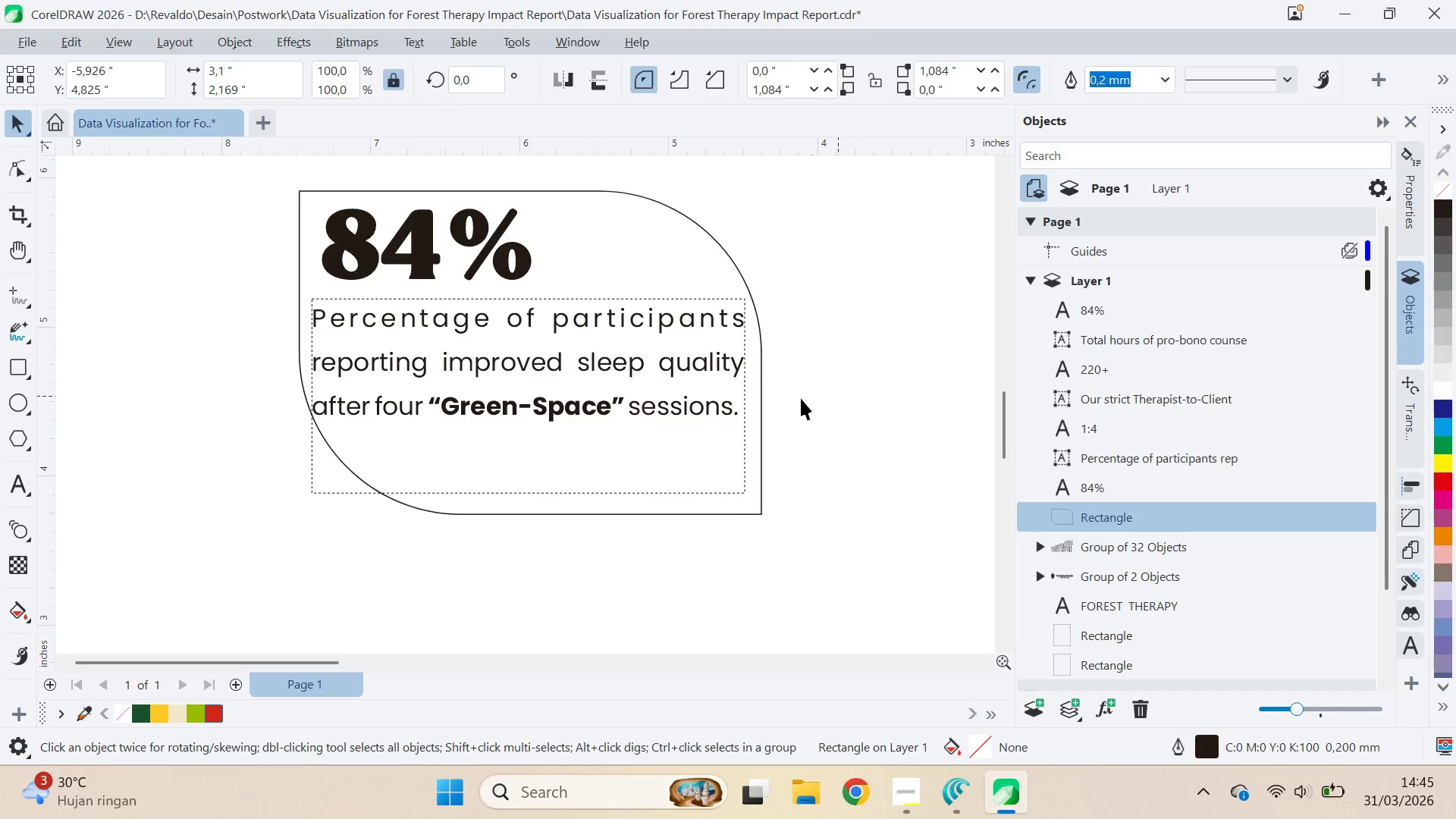 
double_click([714, 403])
 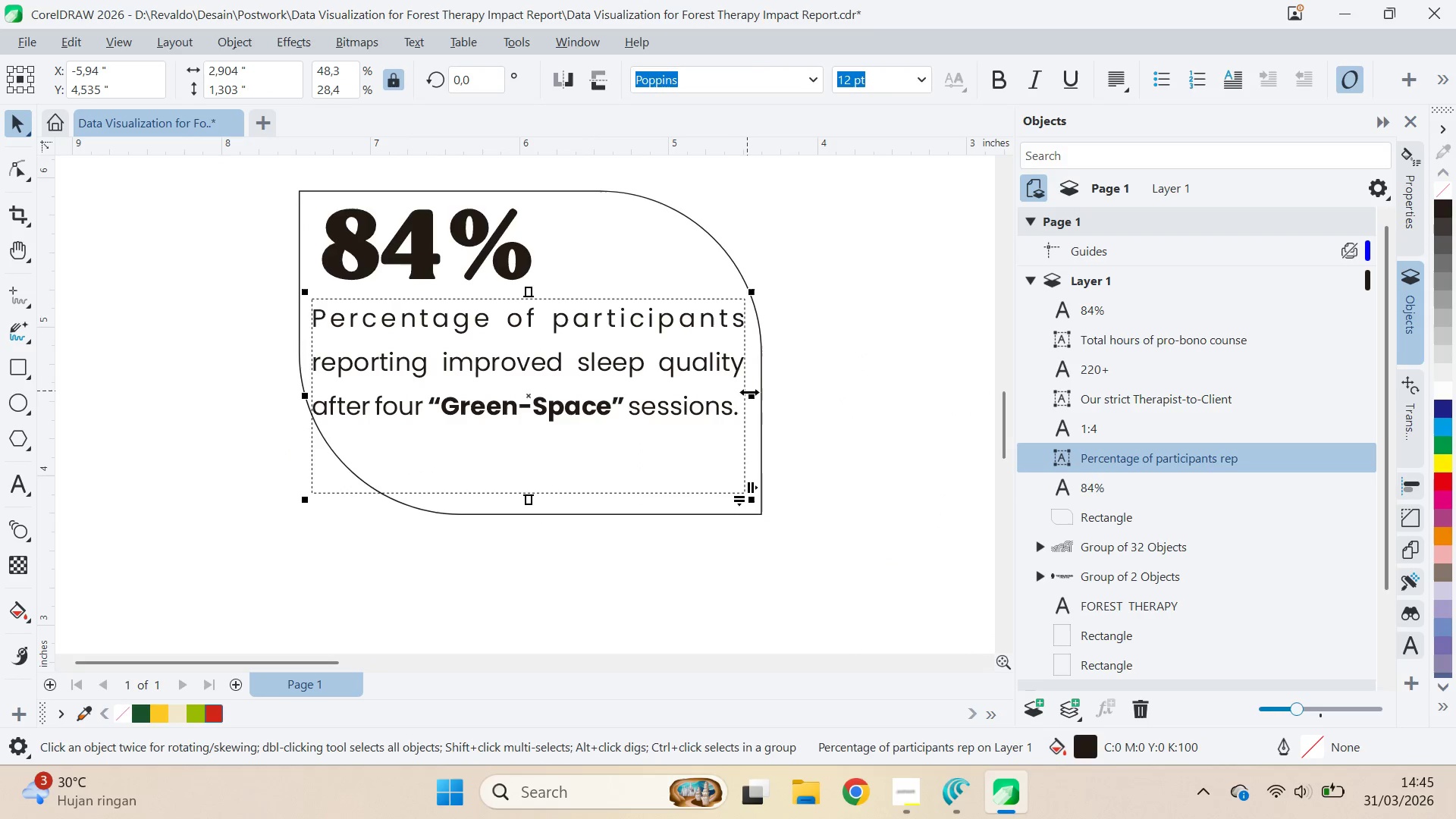 
left_click_drag(start_coordinate=[750, 394], to_coordinate=[755, 400])
 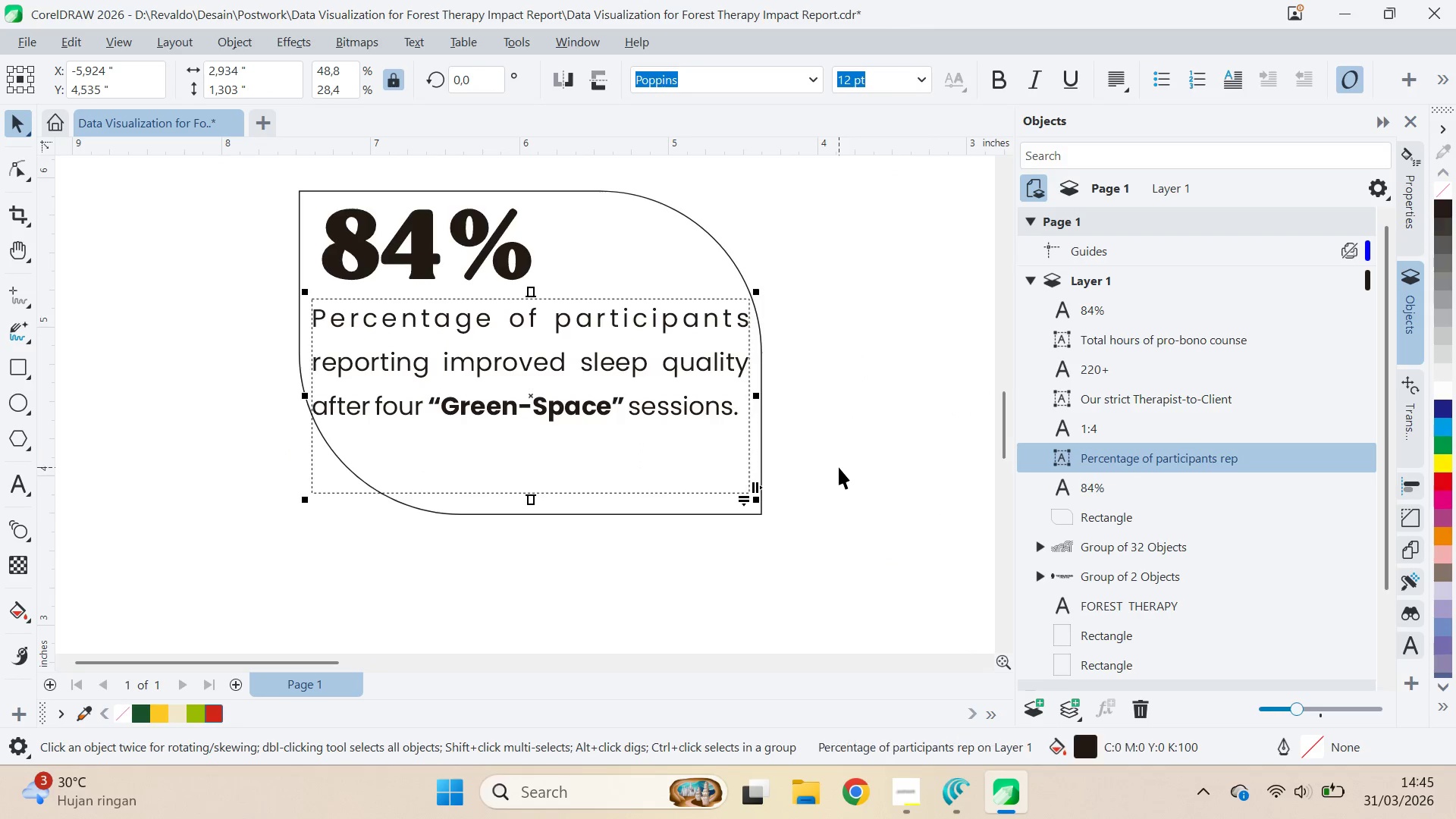 
left_click([839, 467])
 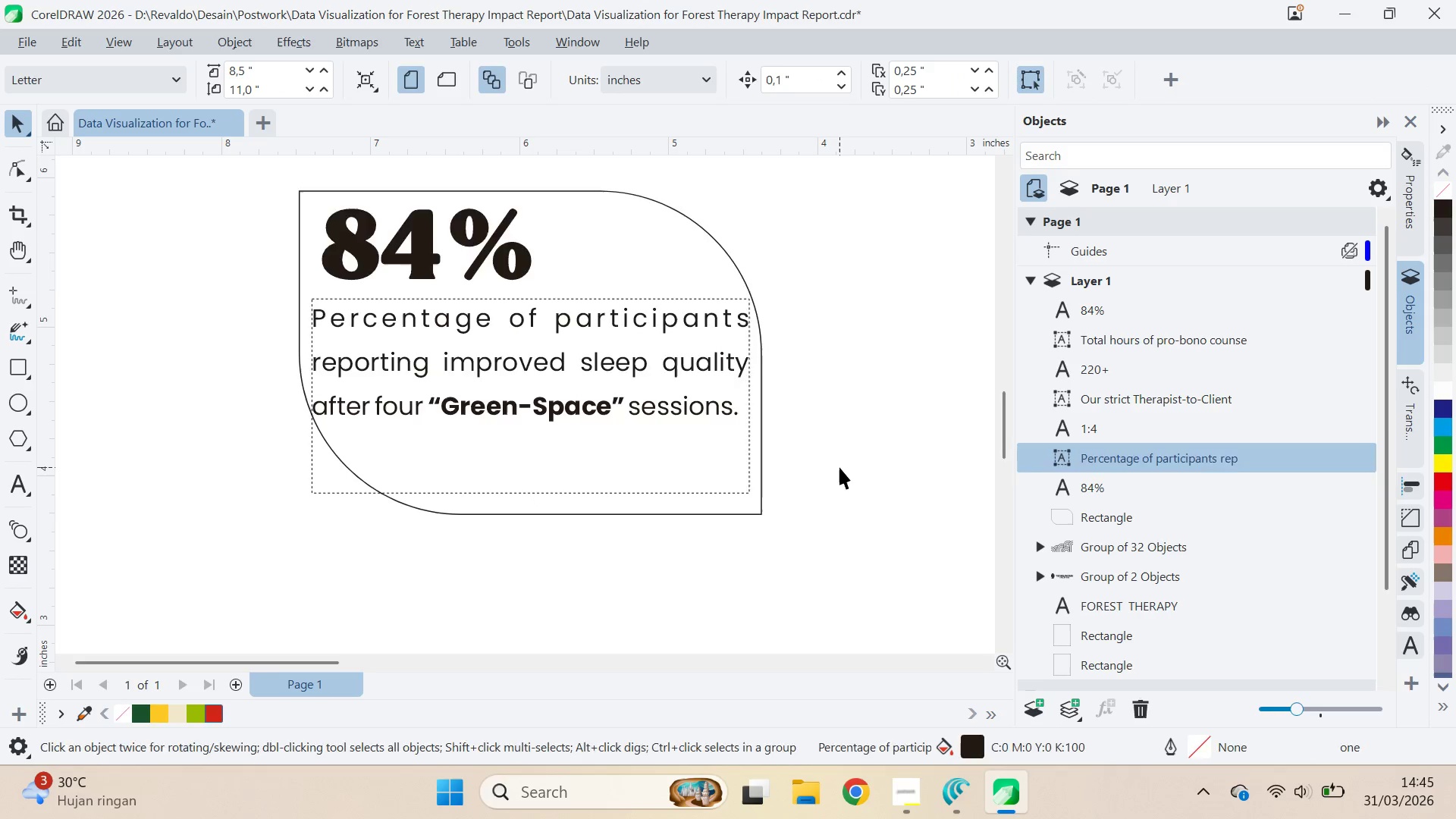 
left_click([746, 432])
 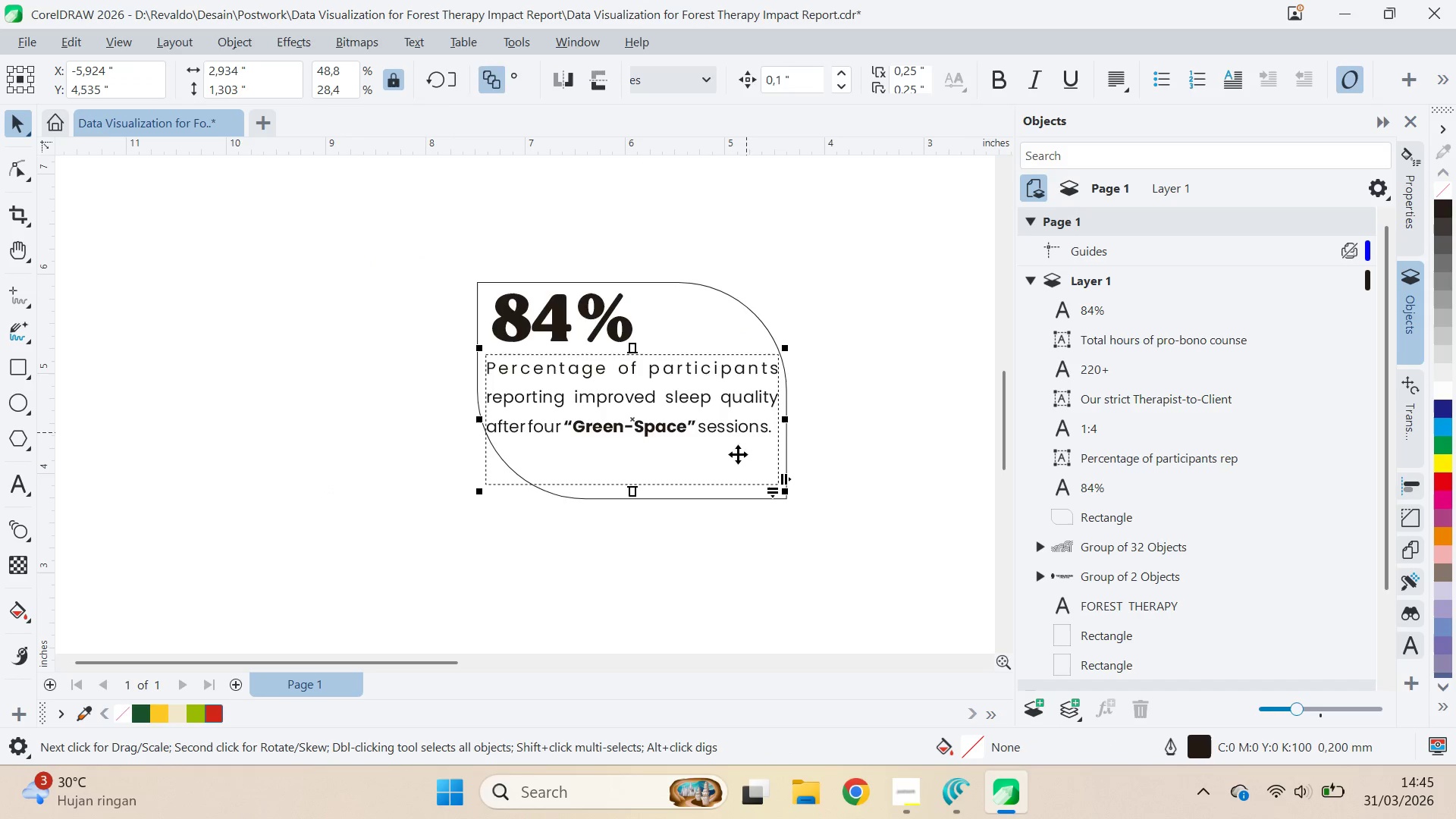 
hold_key(key=ShiftLeft, duration=0.88)
 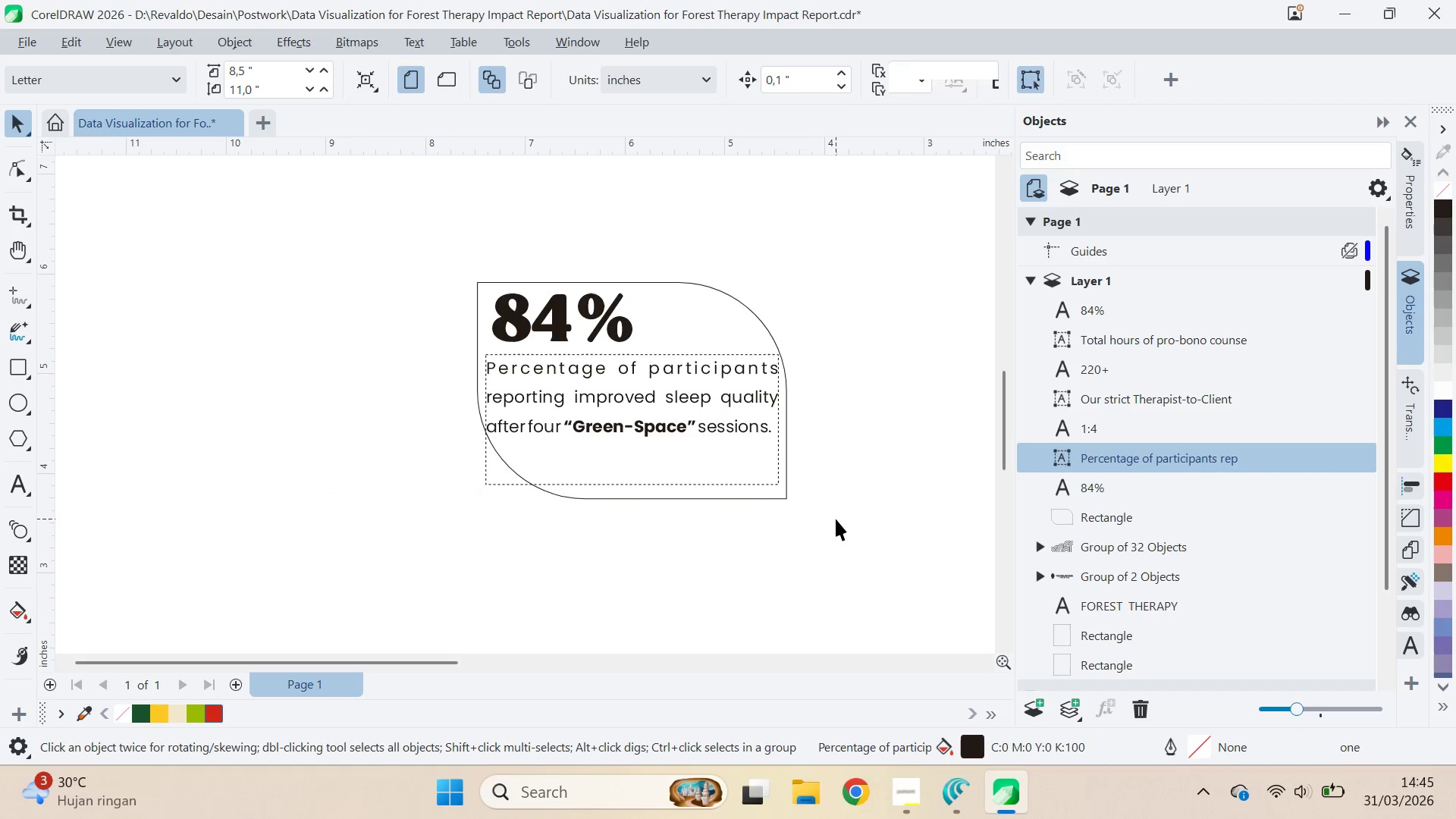 
scroll: coordinate [842, 467], scroll_direction: down, amount: 3.0
 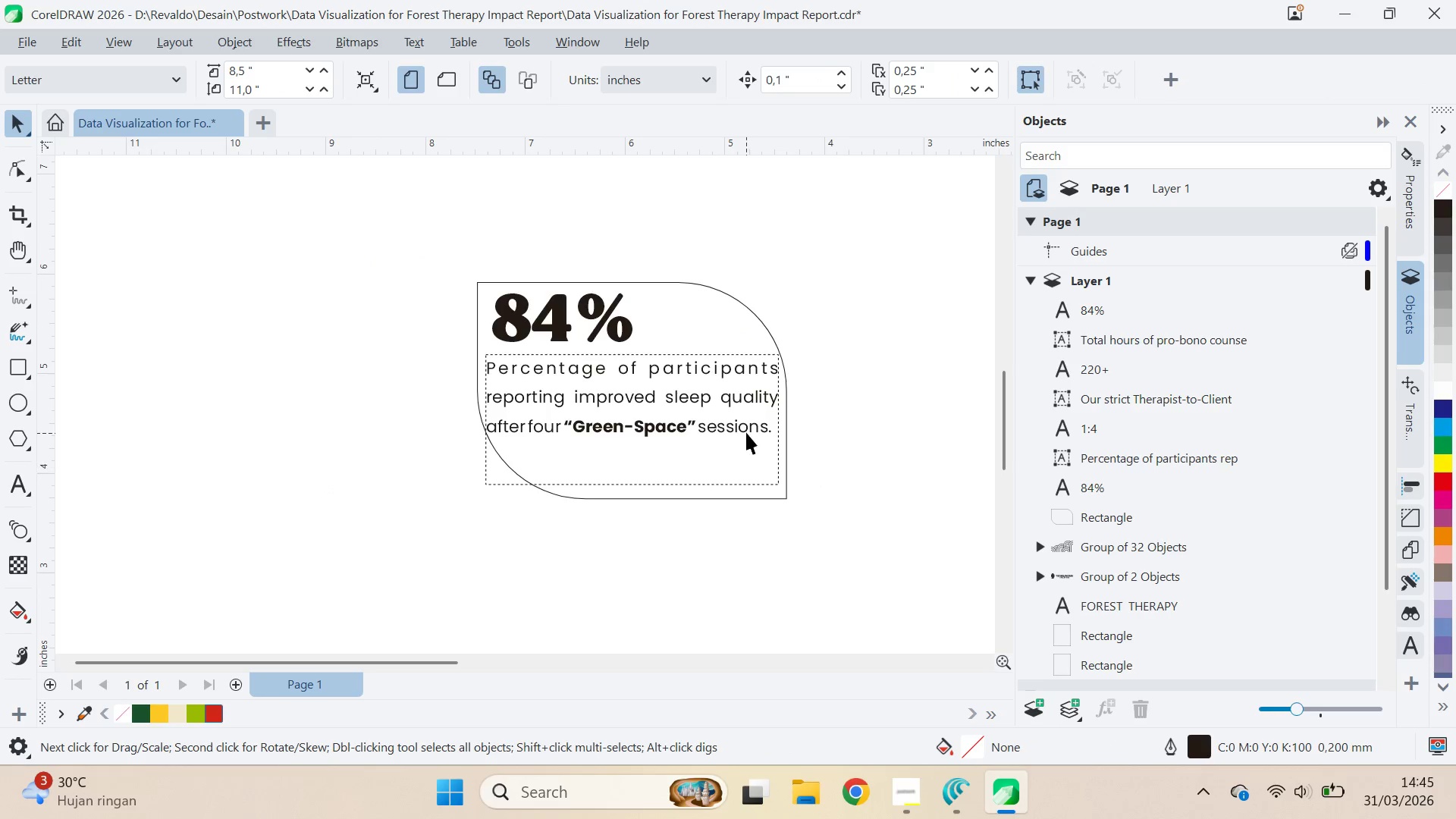 
left_click([735, 503])
 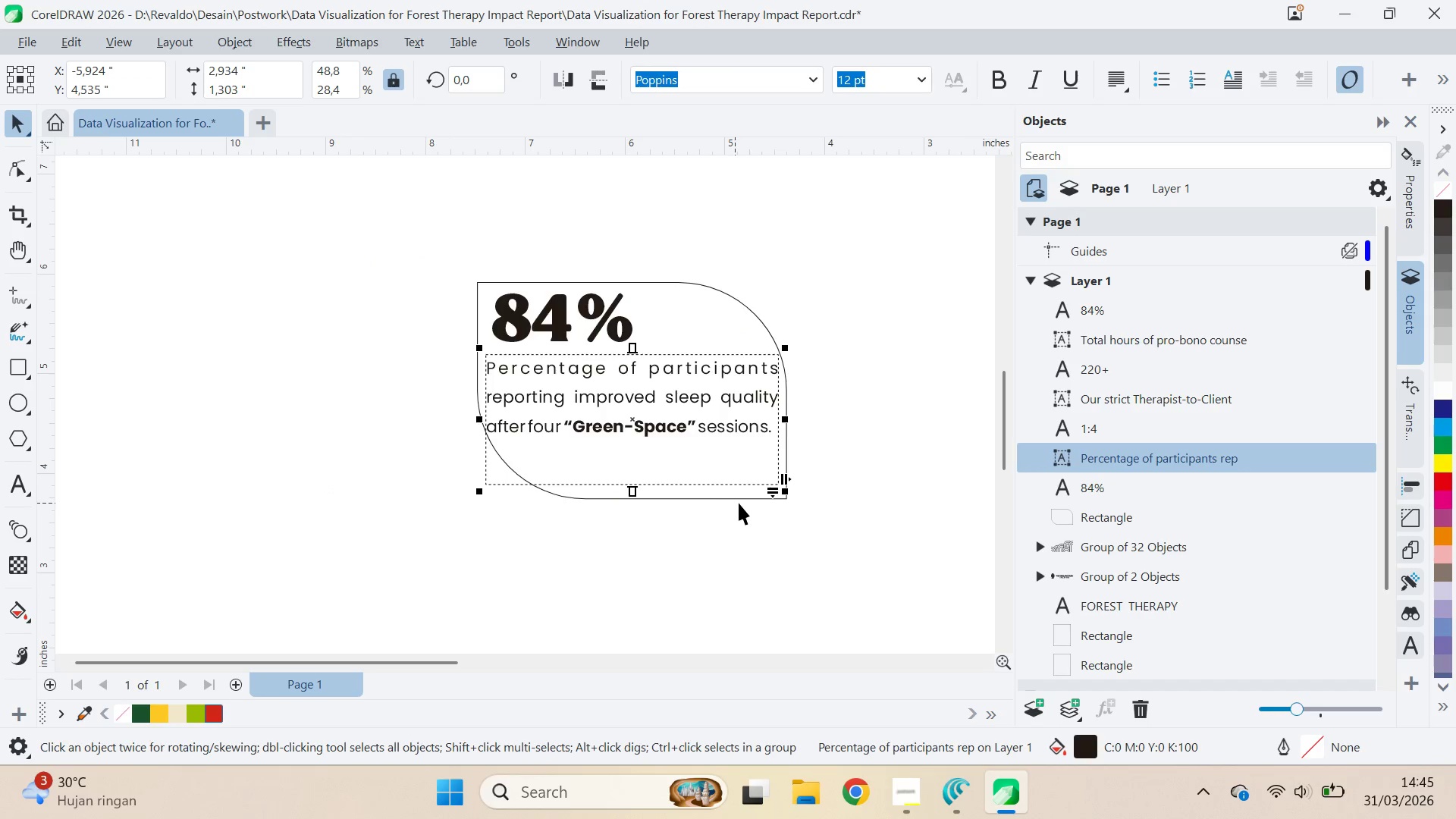 
key(C)
 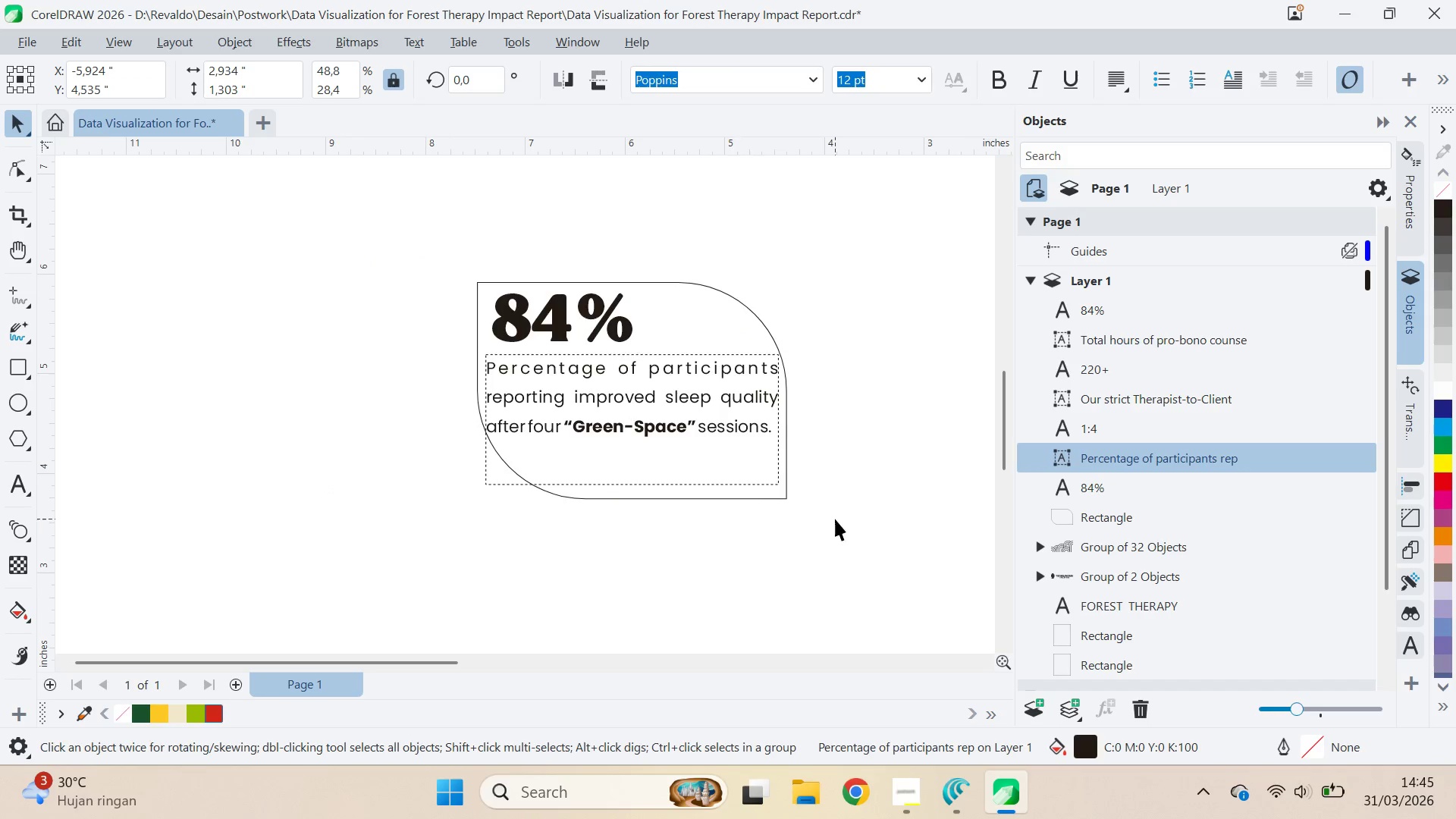 
double_click([835, 519])
 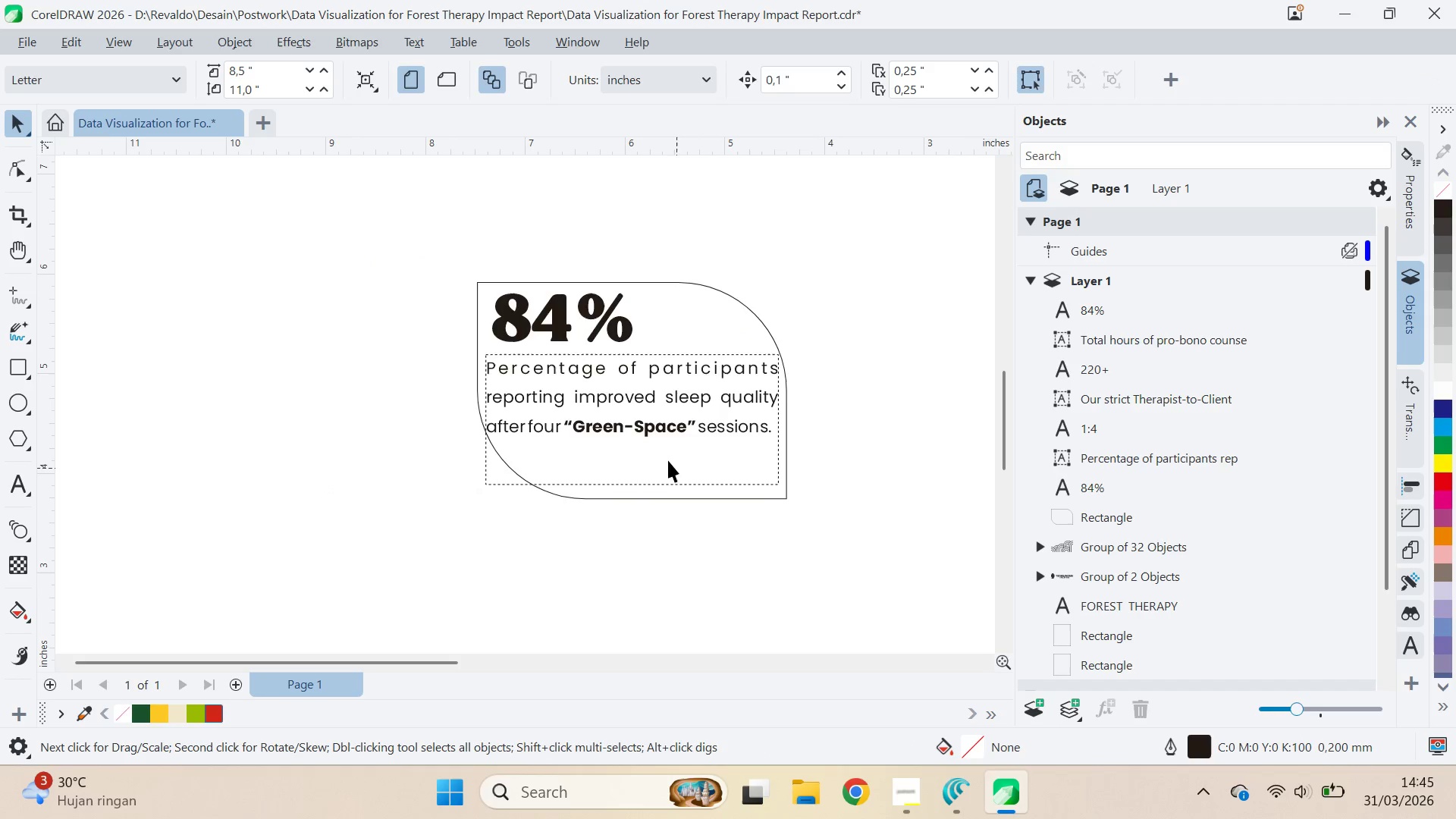 
left_click([665, 451])
 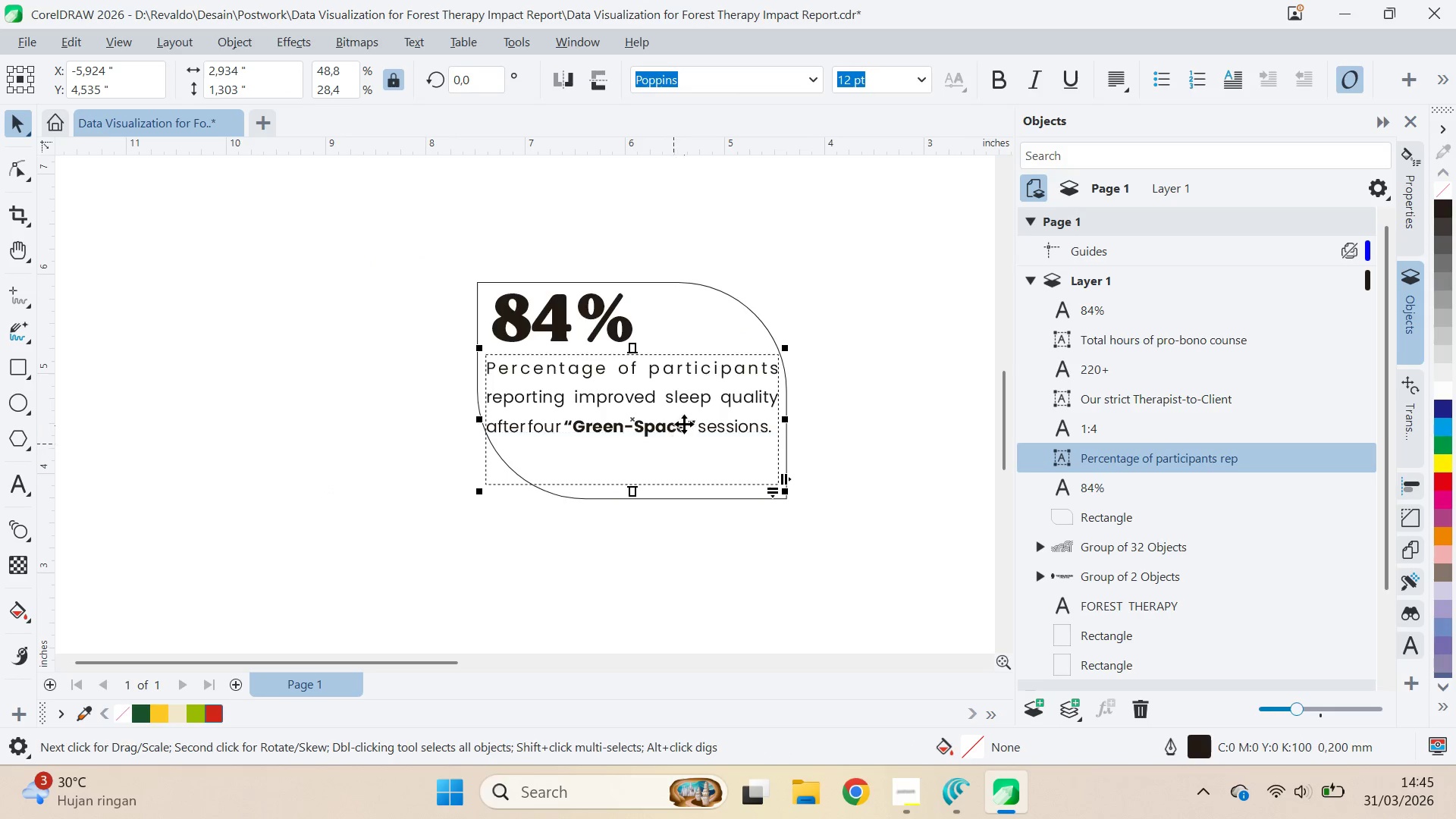 
left_click_drag(start_coordinate=[684, 424], to_coordinate=[199, 454])
 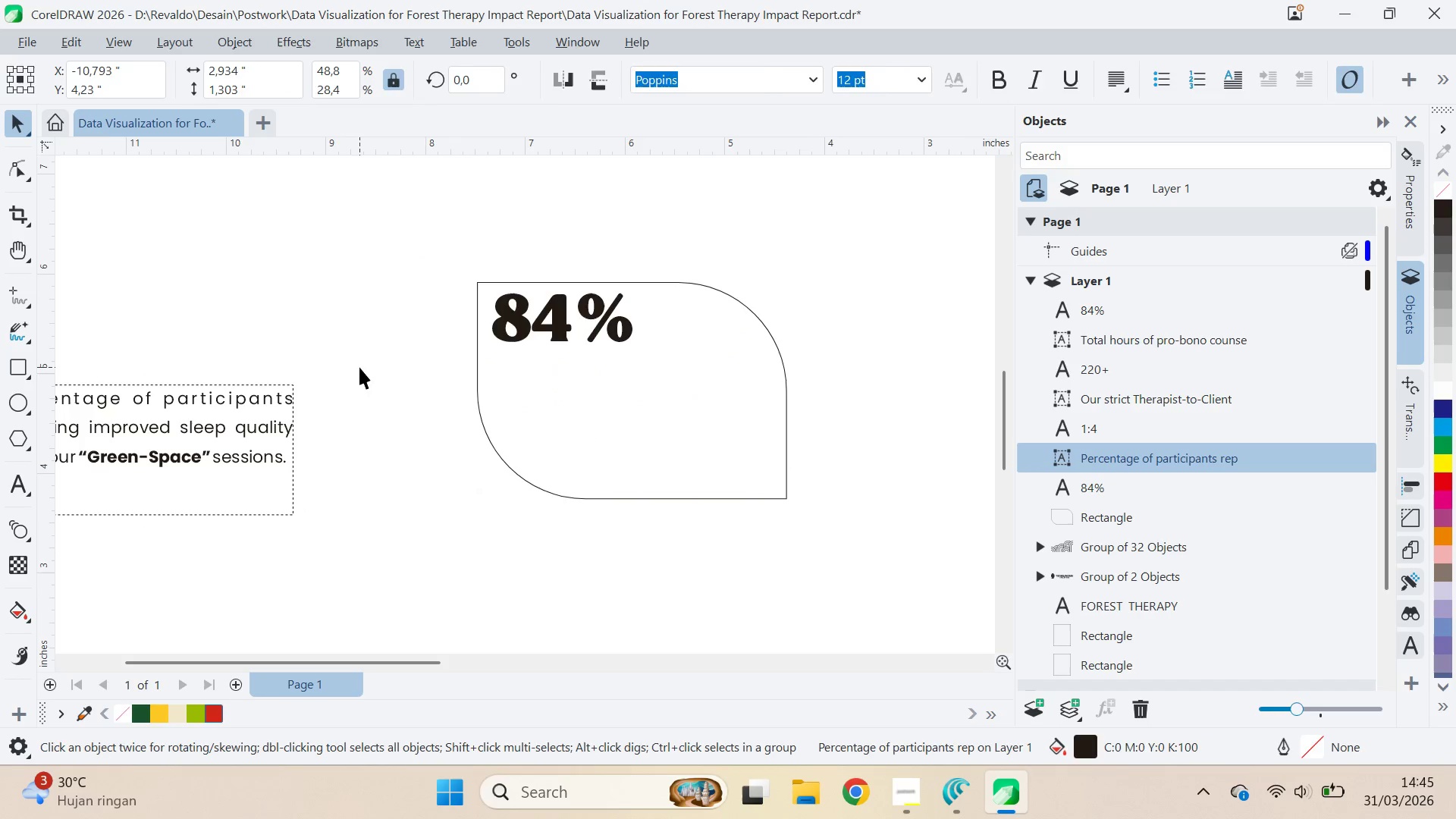 
double_click([544, 381])
 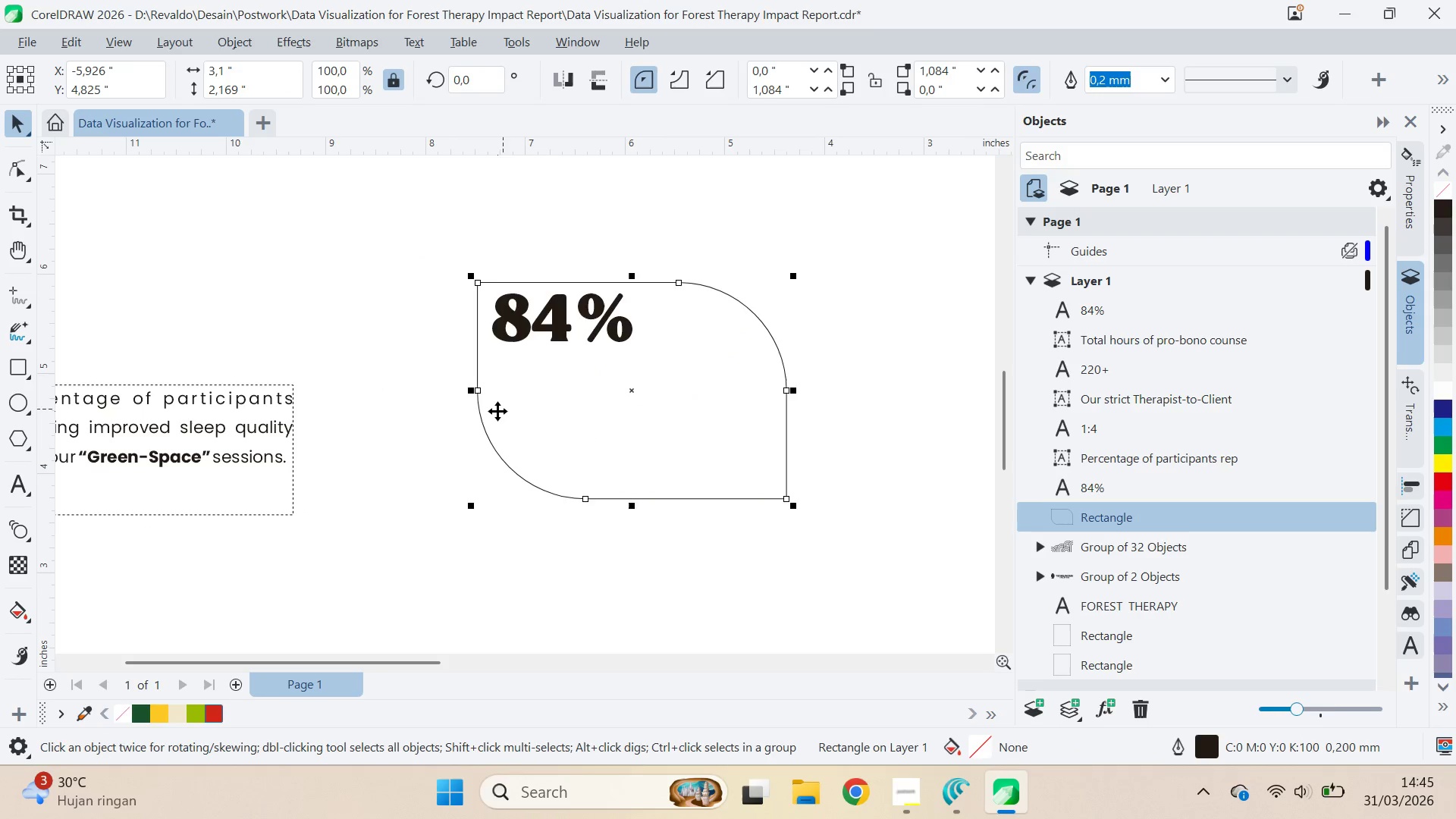 
double_click([497, 411])
 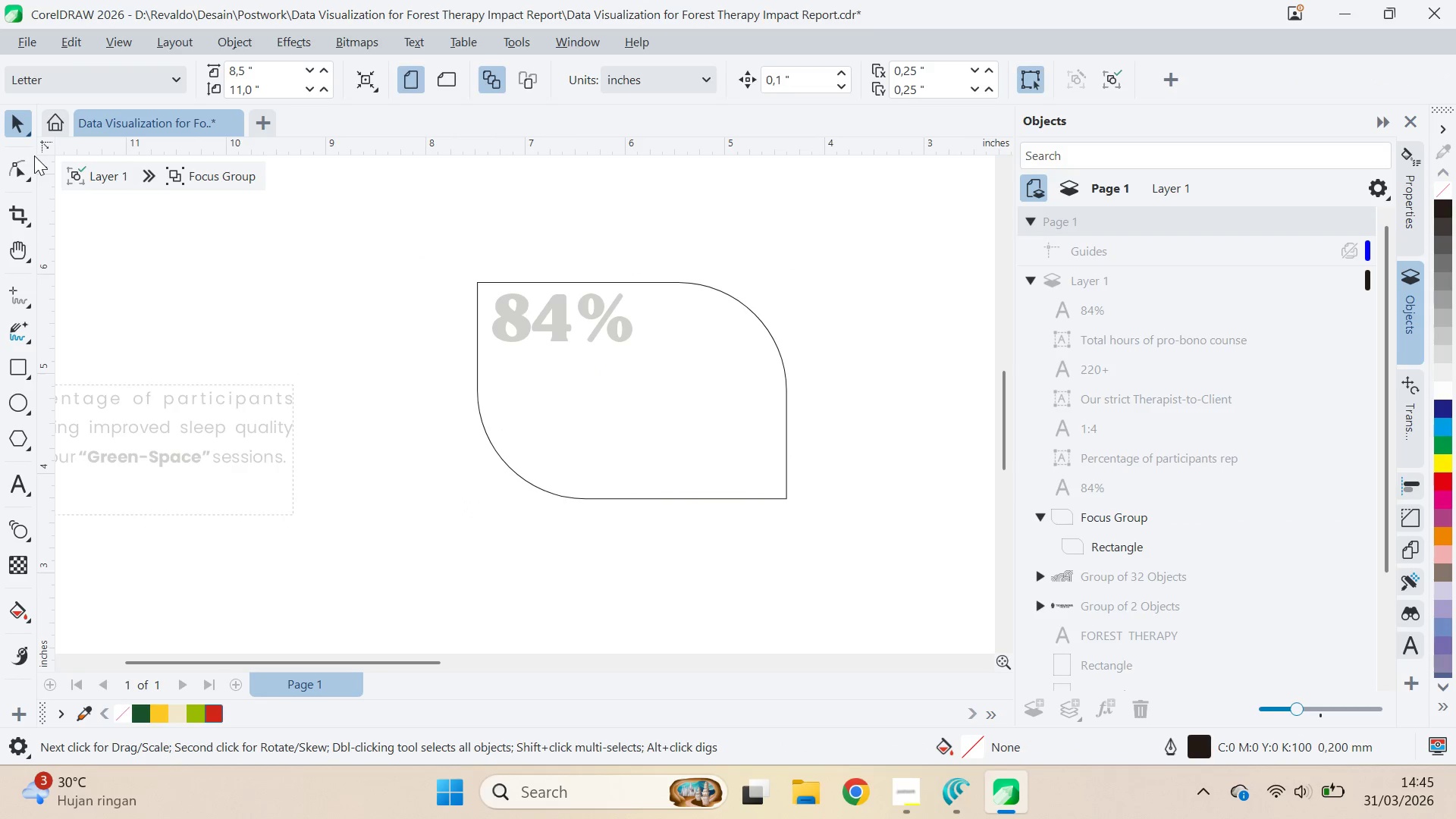 
left_click([108, 189])
 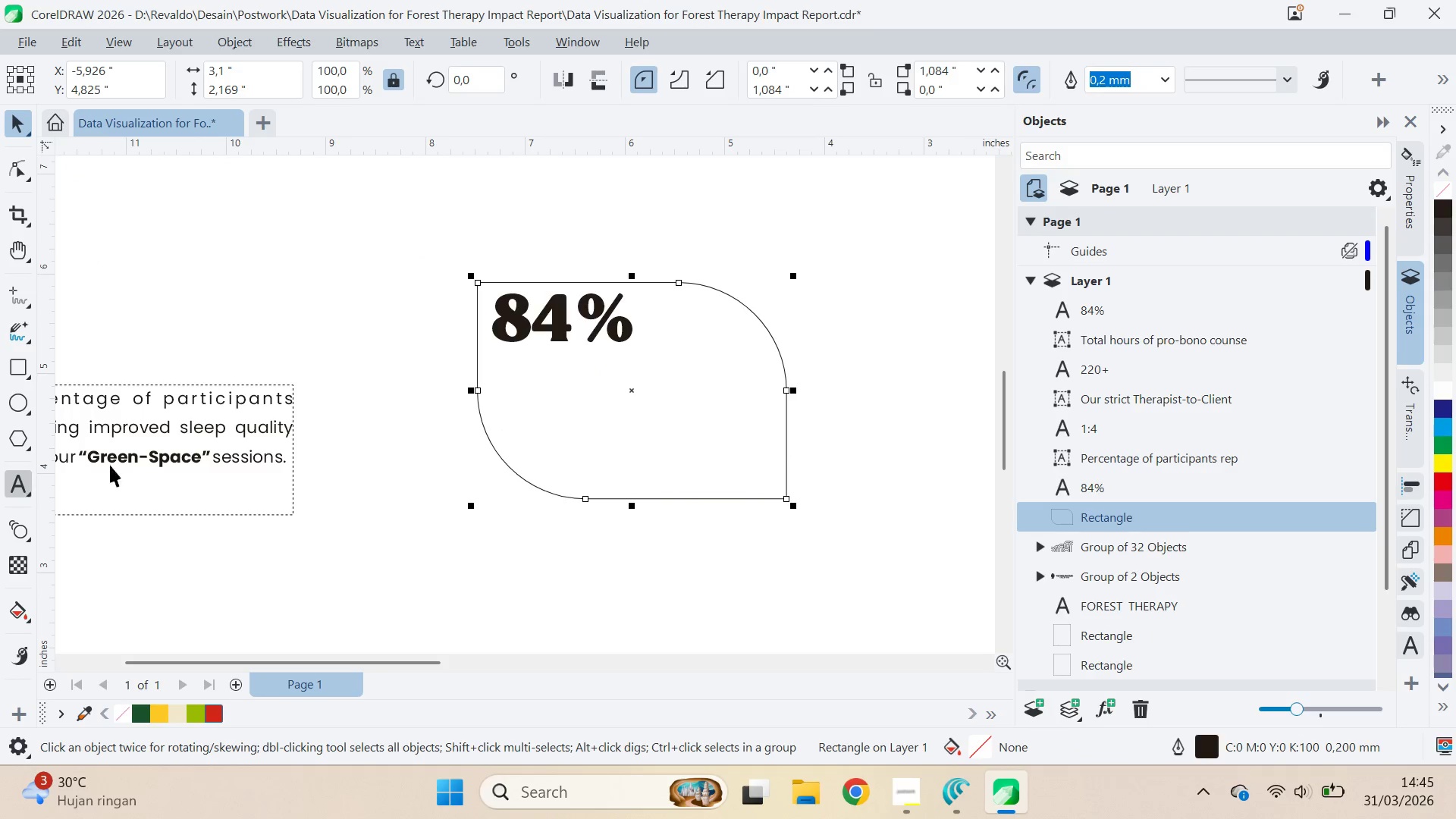 
double_click([140, 442])
 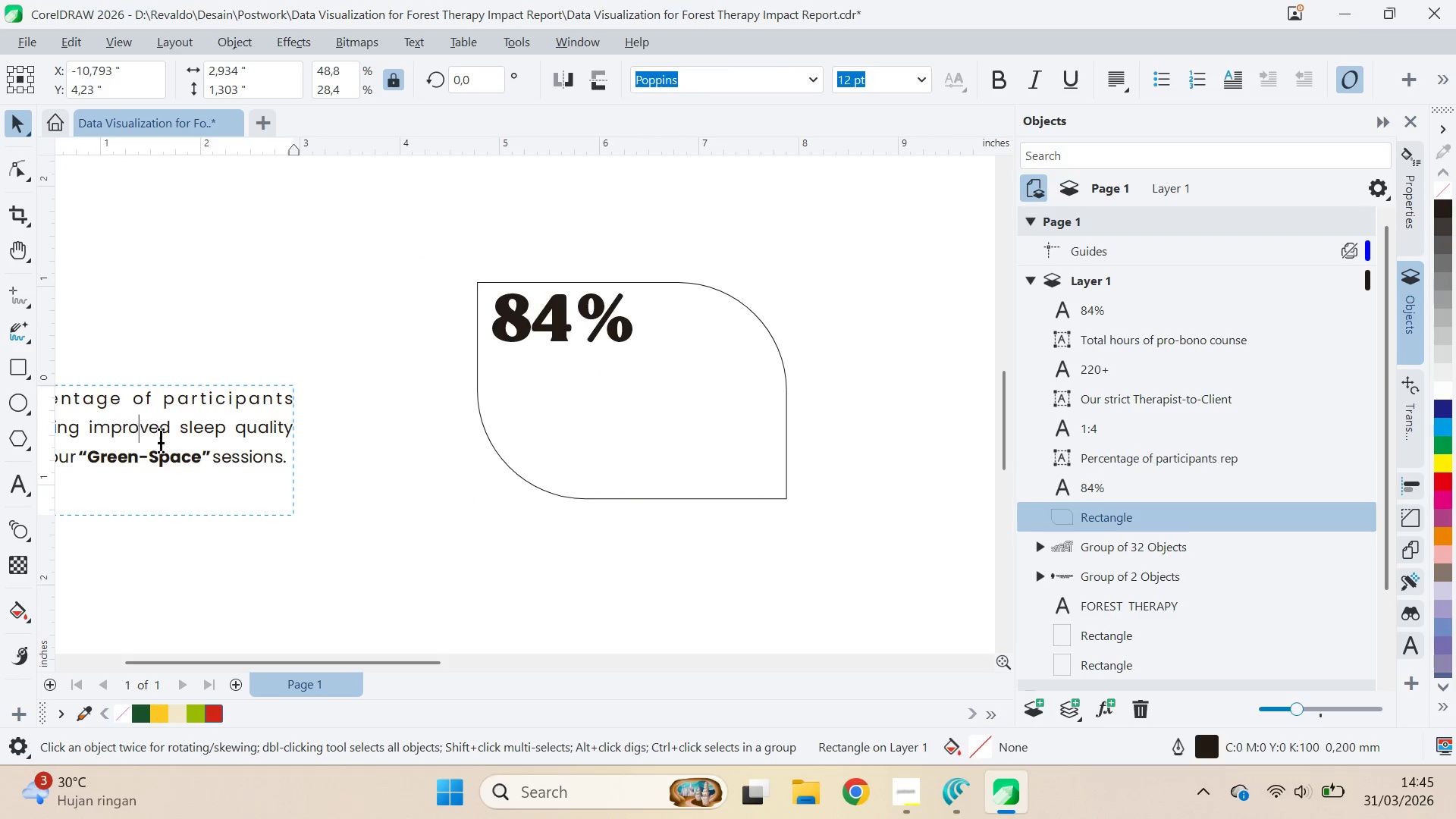 
key(Control+A)
 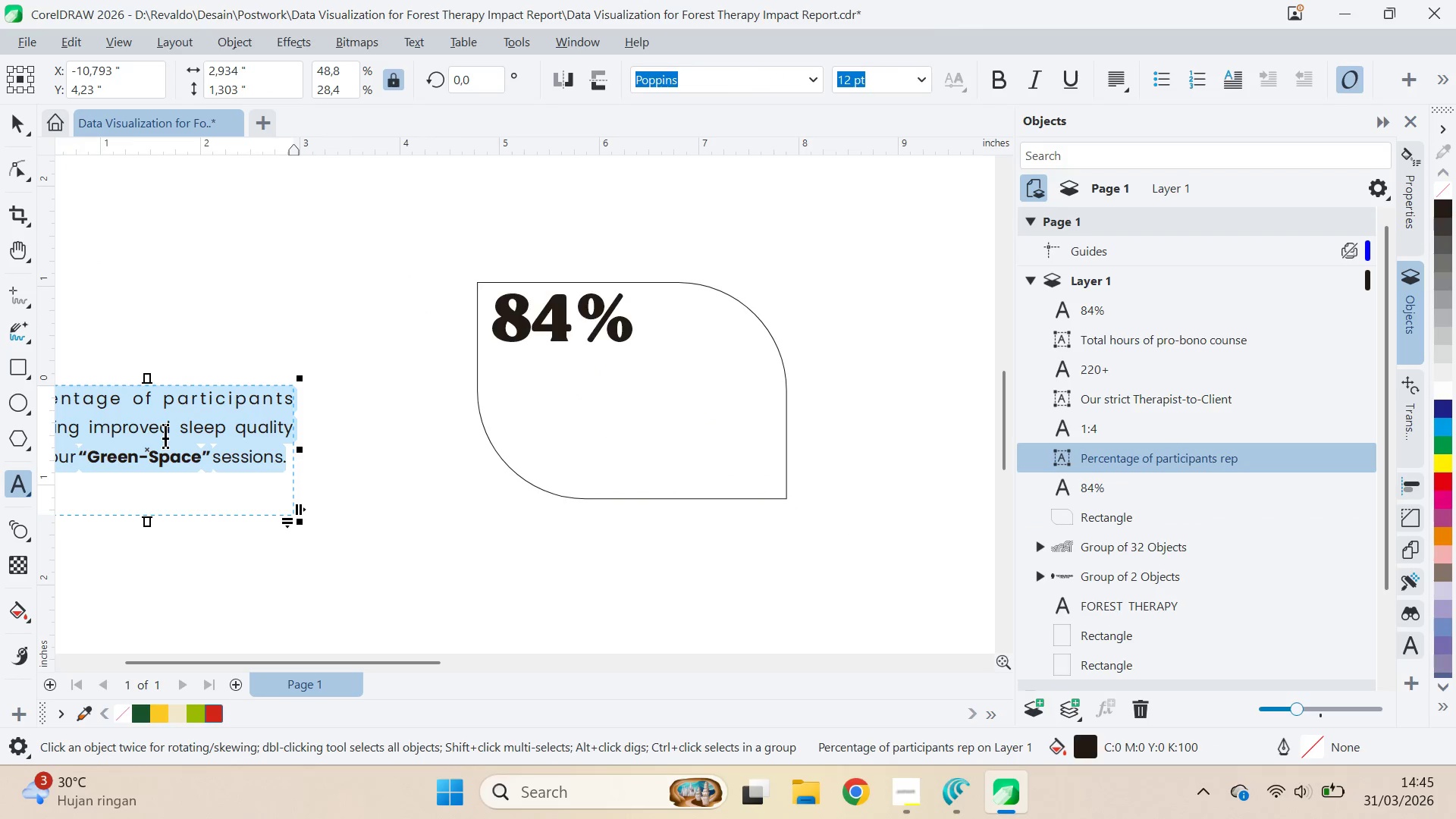 
key(Control+C)
 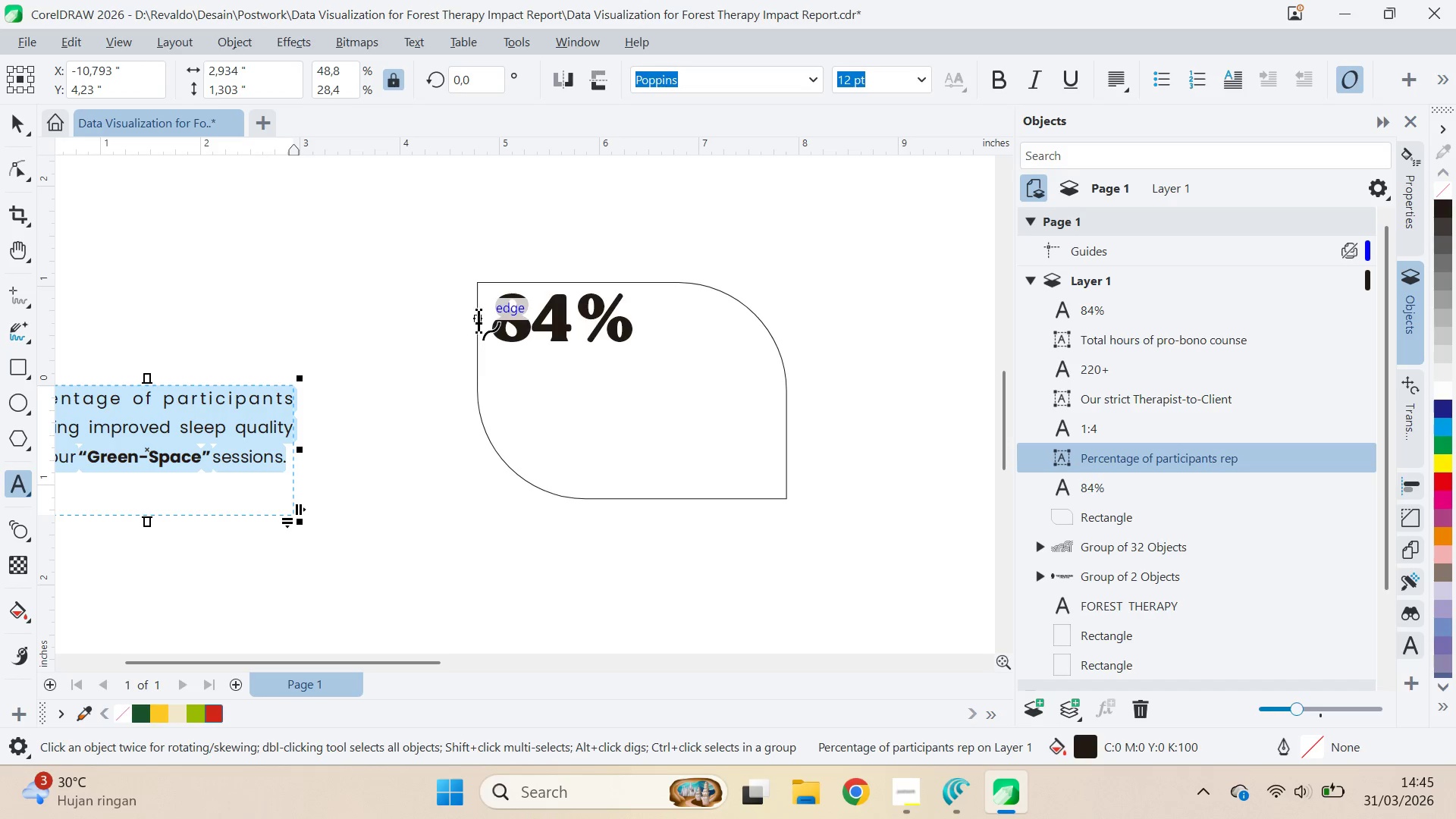 
left_click([483, 321])
 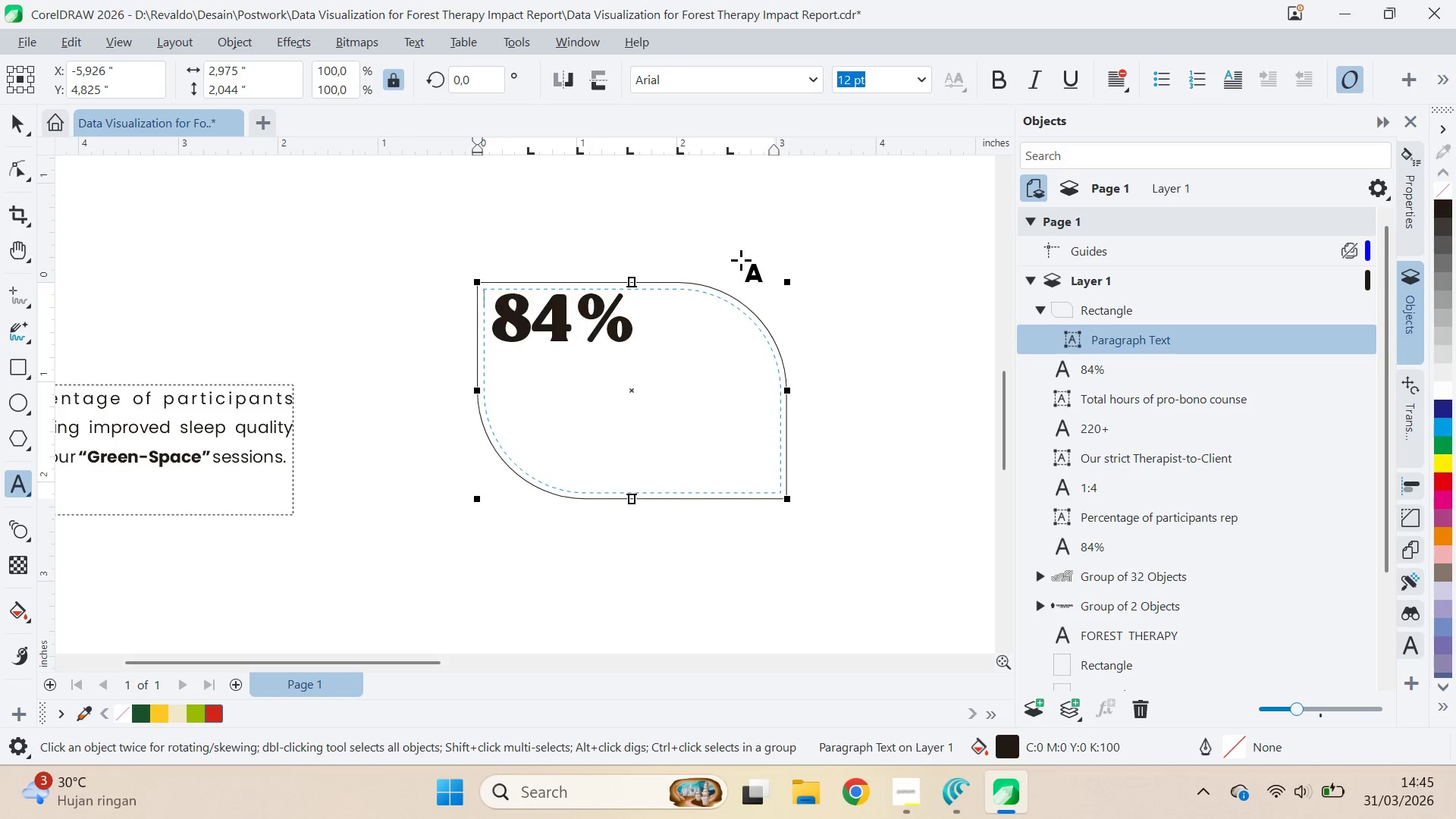 
key(Control+V)
 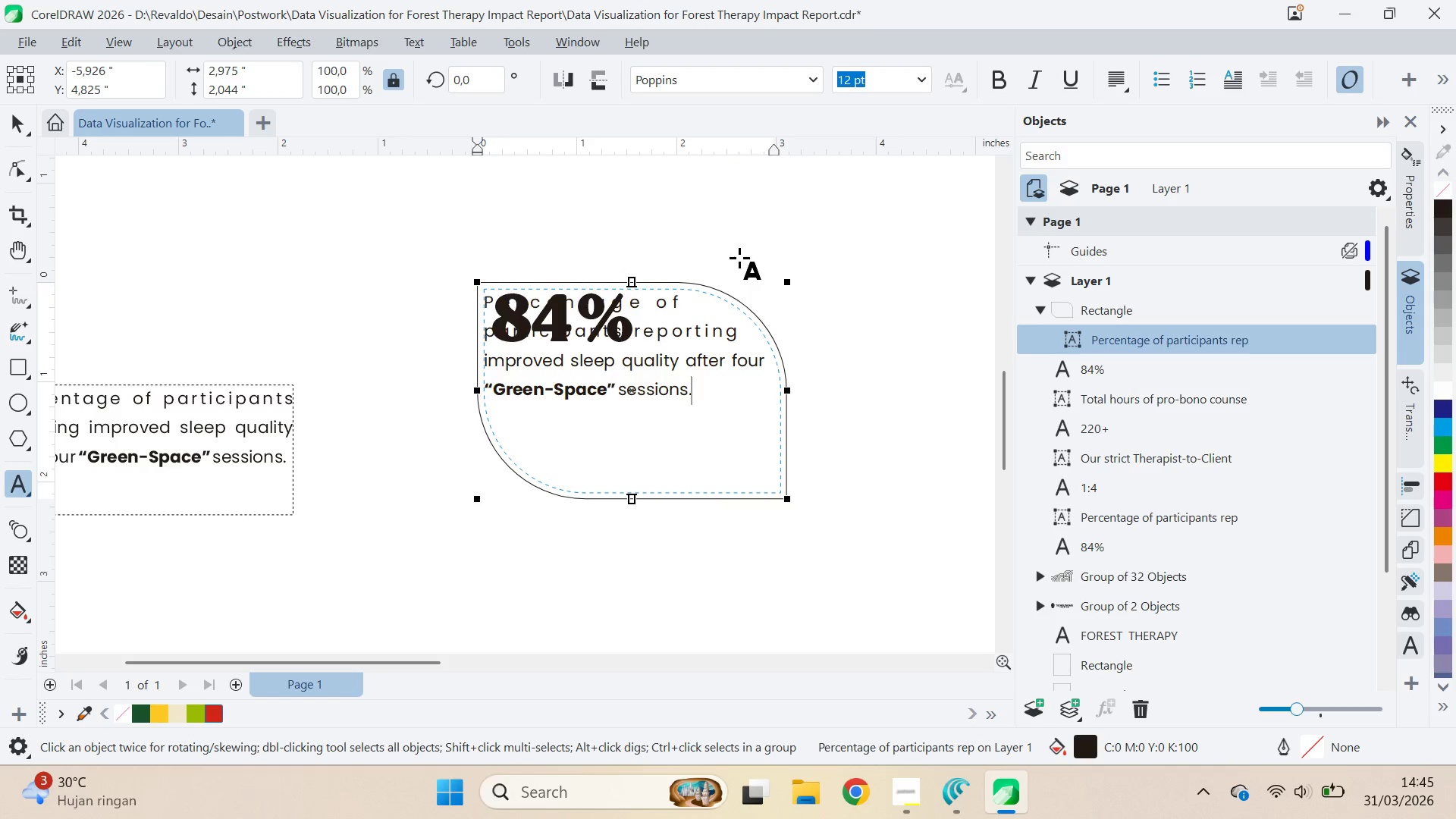 
key(Control+ArrowLeft)
 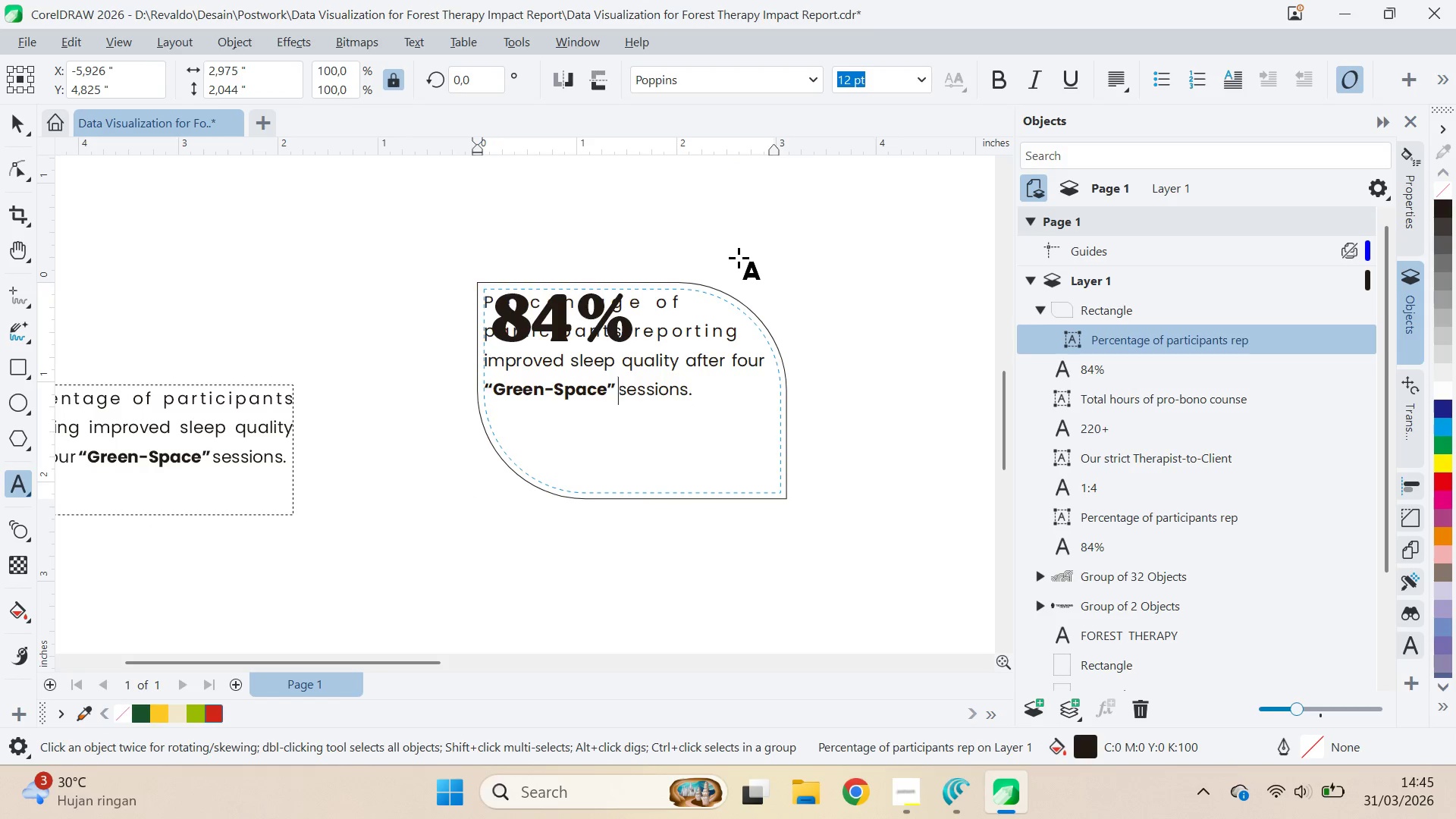 
key(Control+ArrowLeft)
 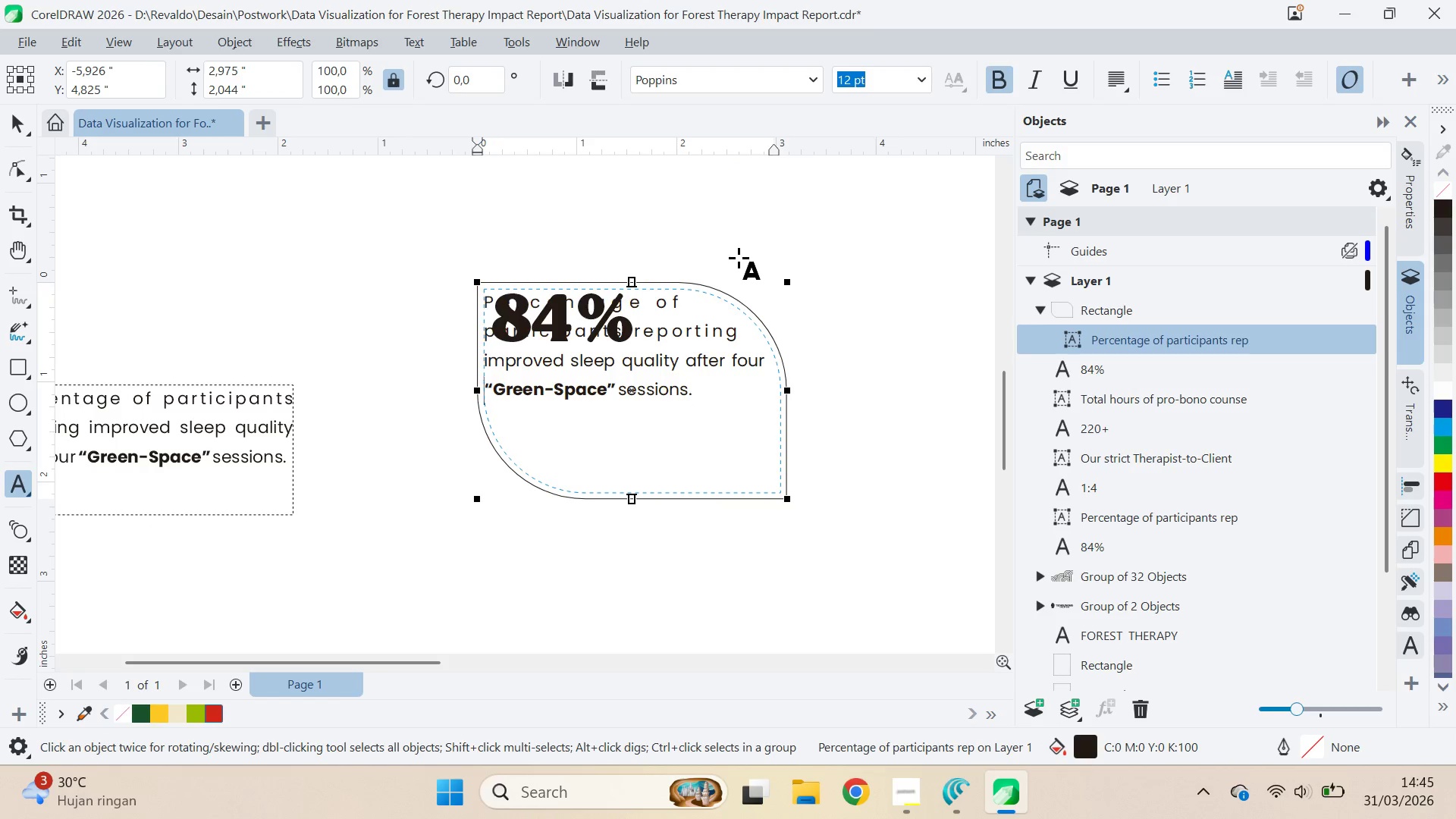 
key(Control+ArrowLeft)
 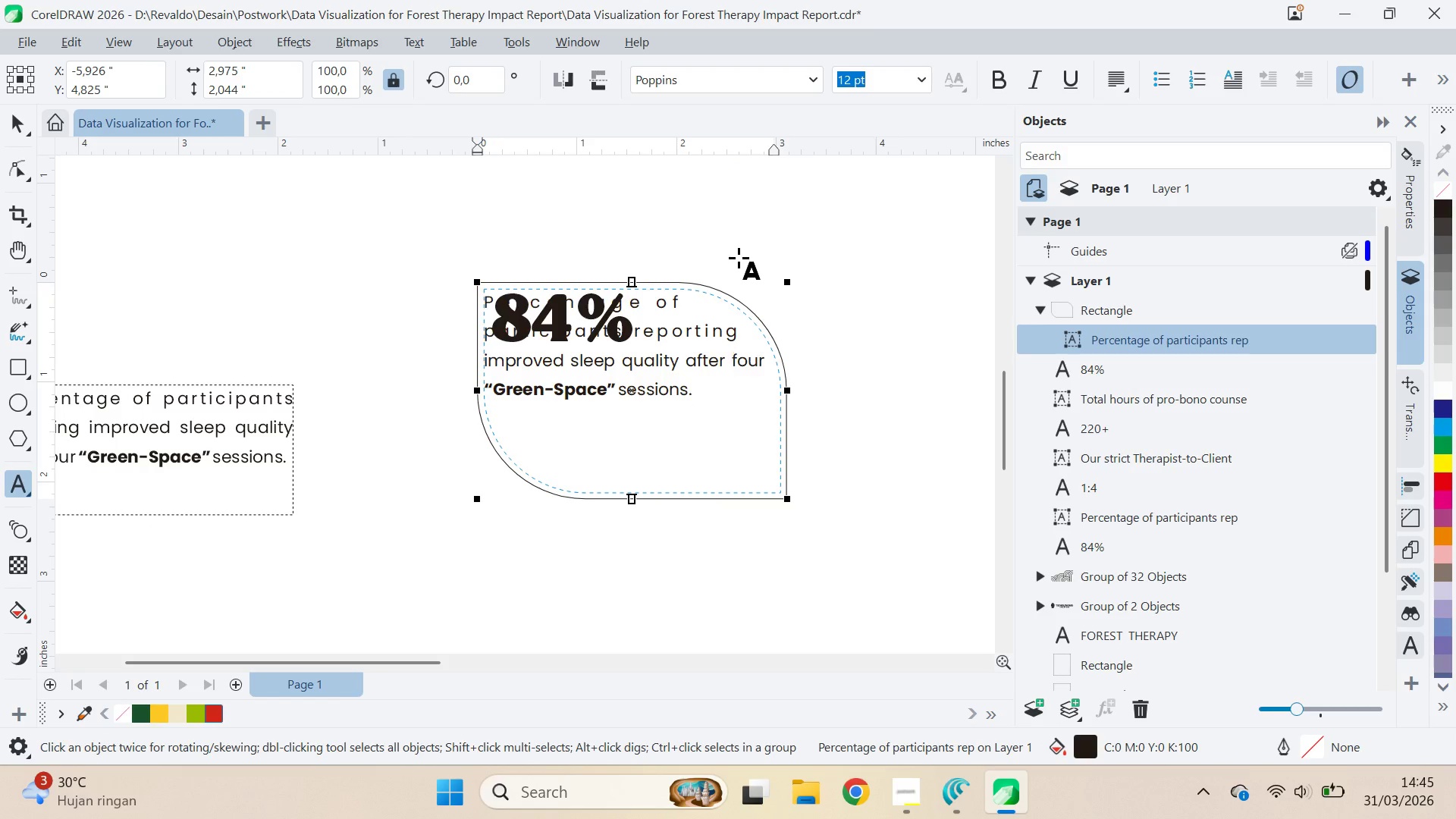 
key(Control+ArrowLeft)
 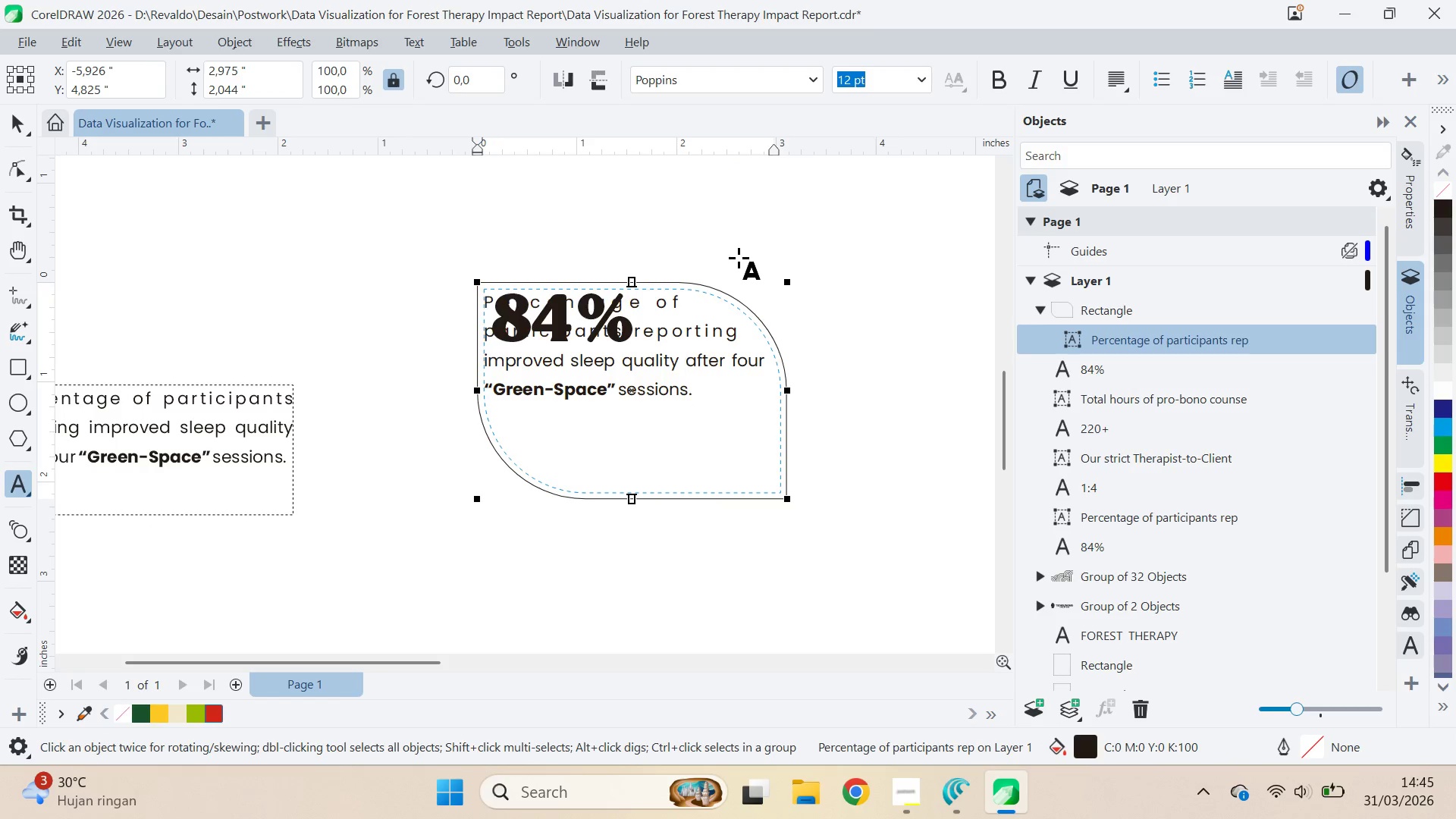 
key(Control+ArrowLeft)
 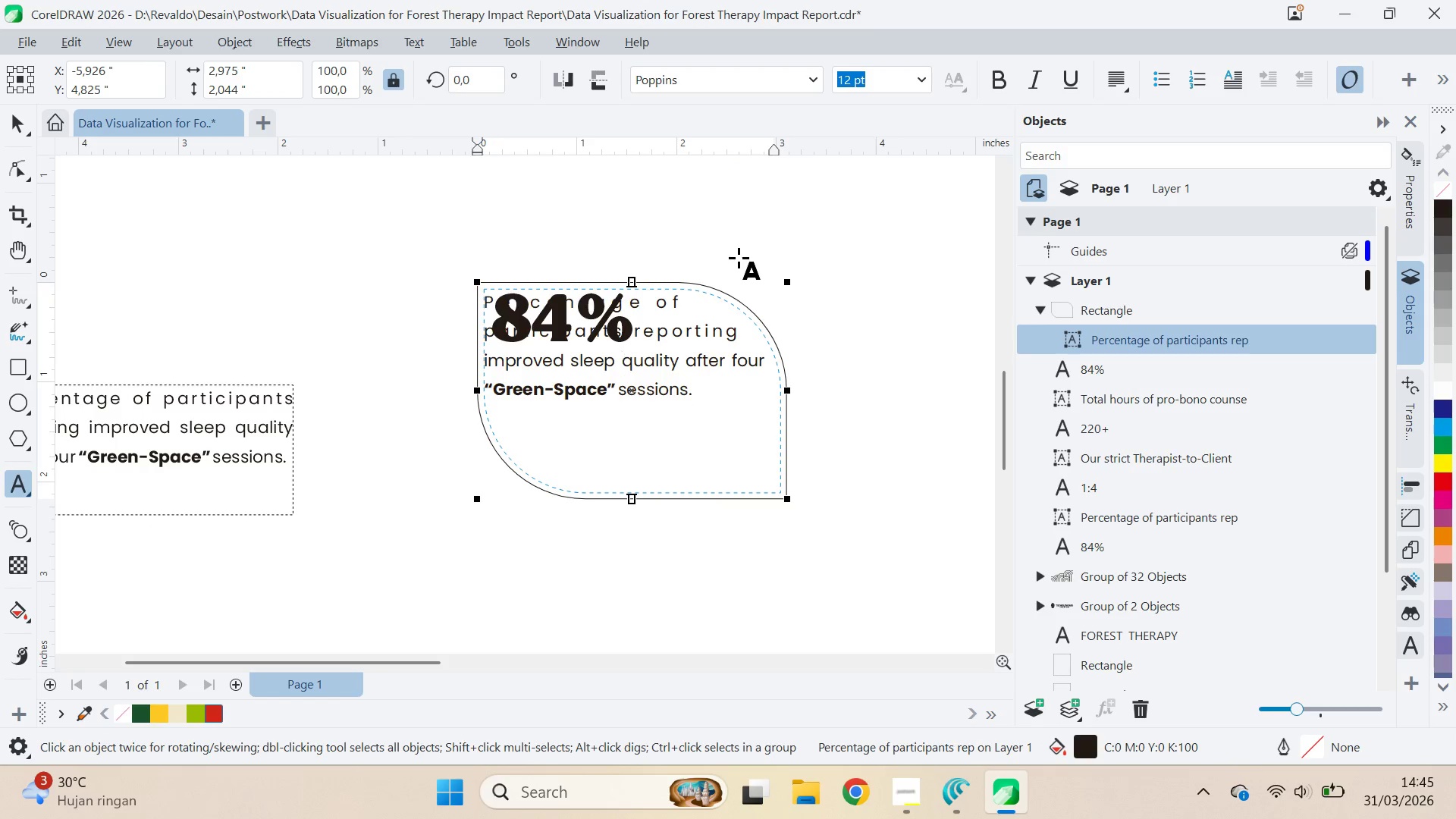 
key(Control+ArrowLeft)
 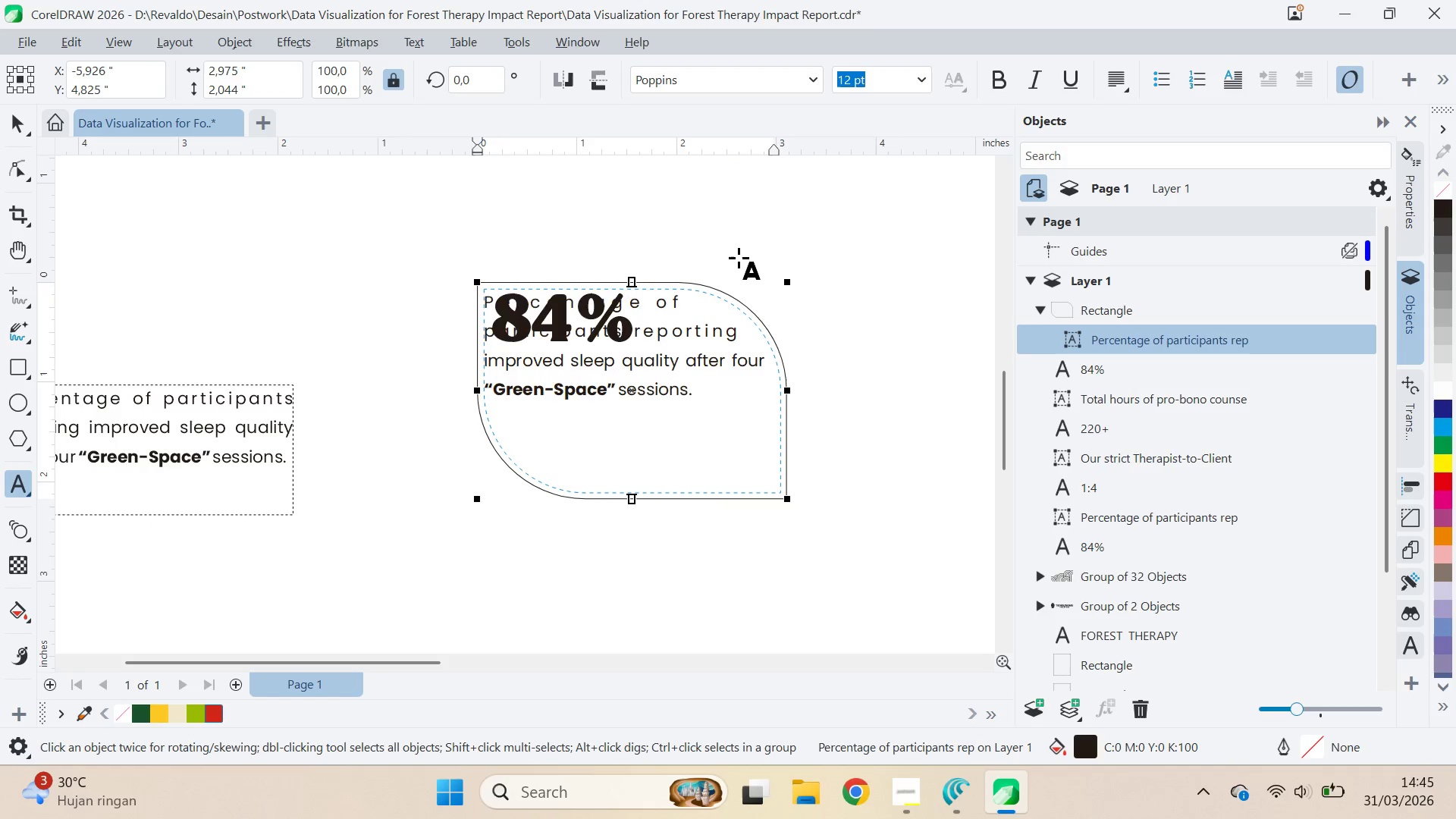 
key(Control+ArrowLeft)
 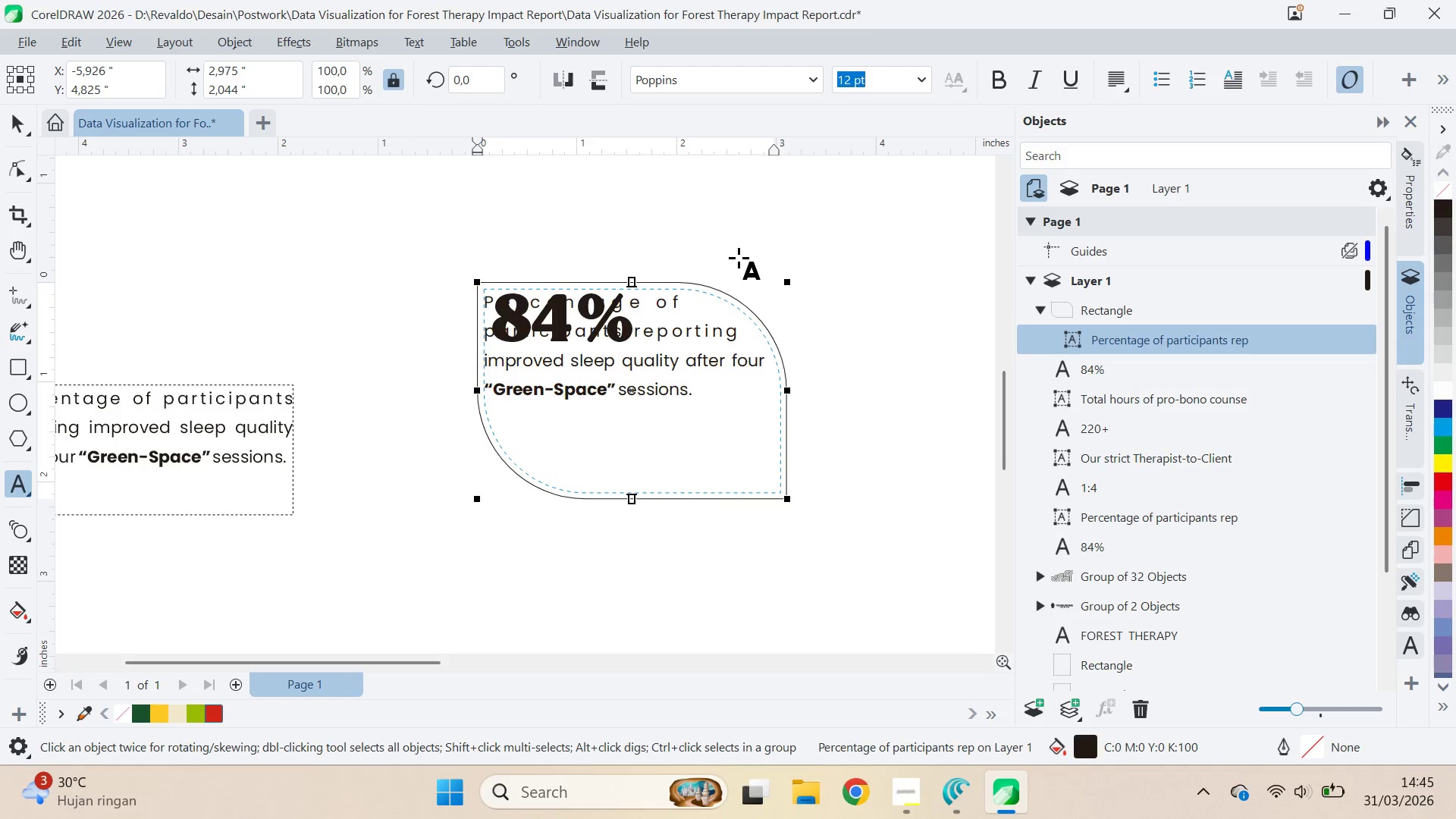 
key(Control+ArrowLeft)
 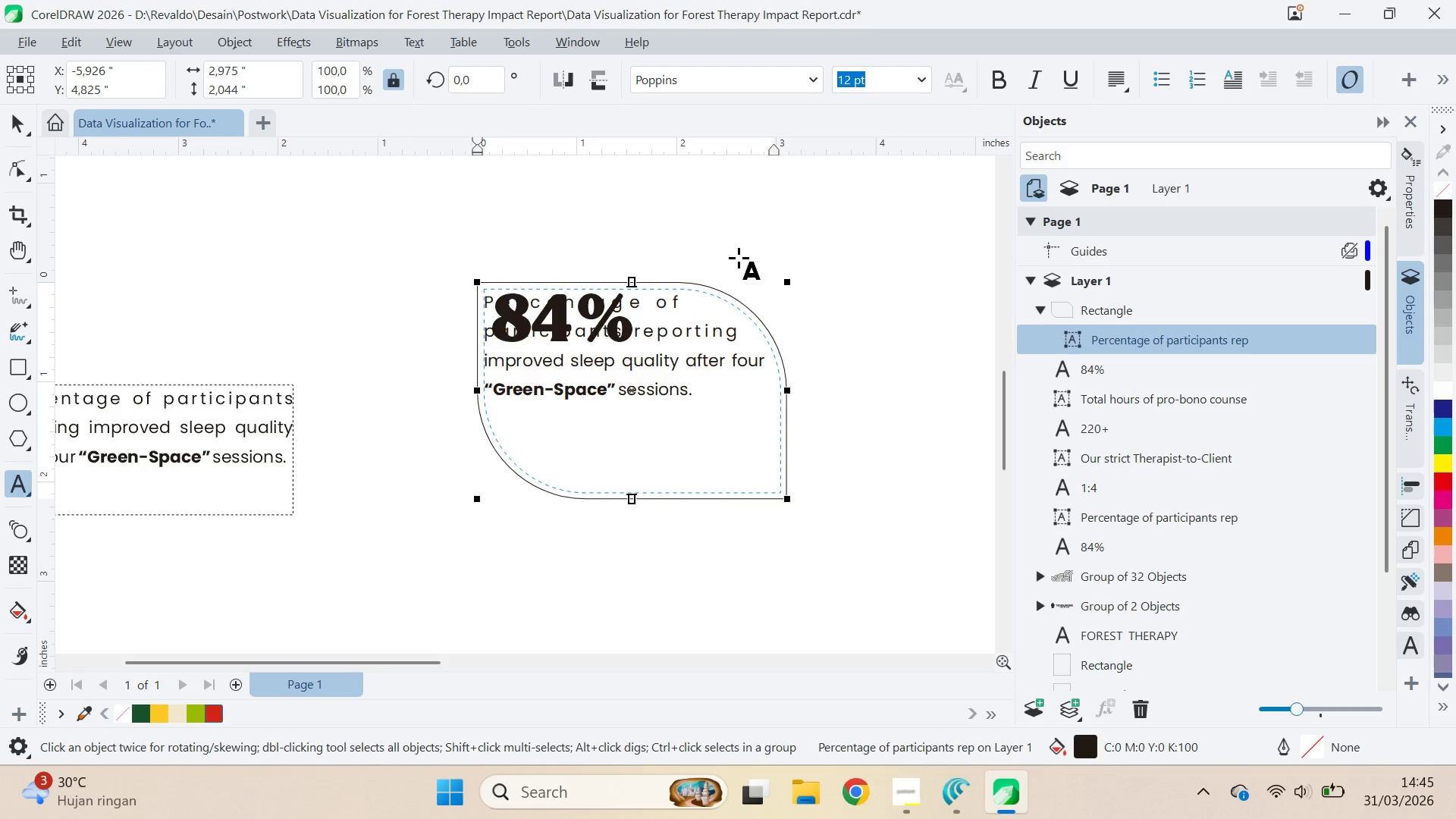 
key(Control+ArrowLeft)
 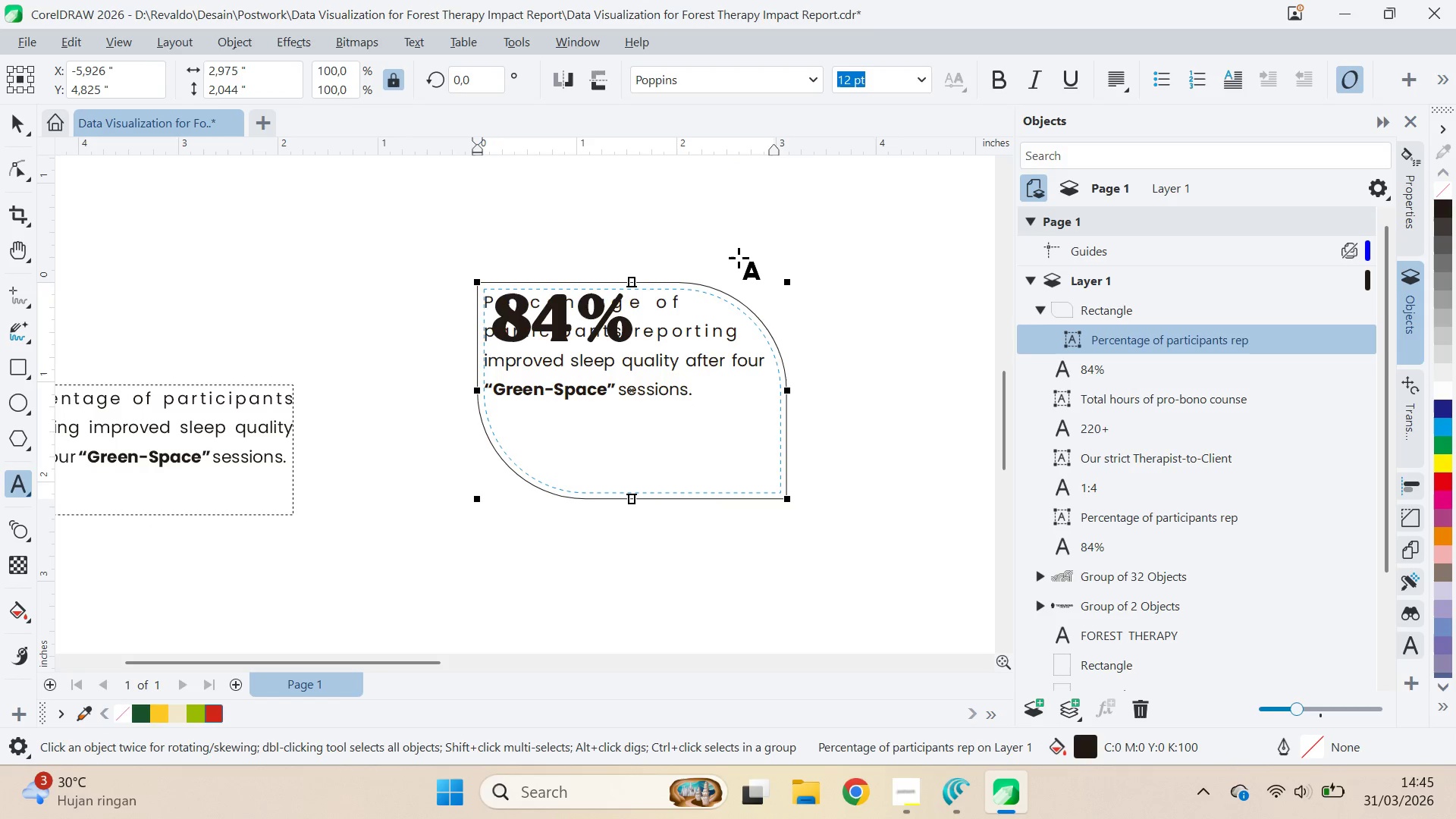 
key(Control+ArrowLeft)
 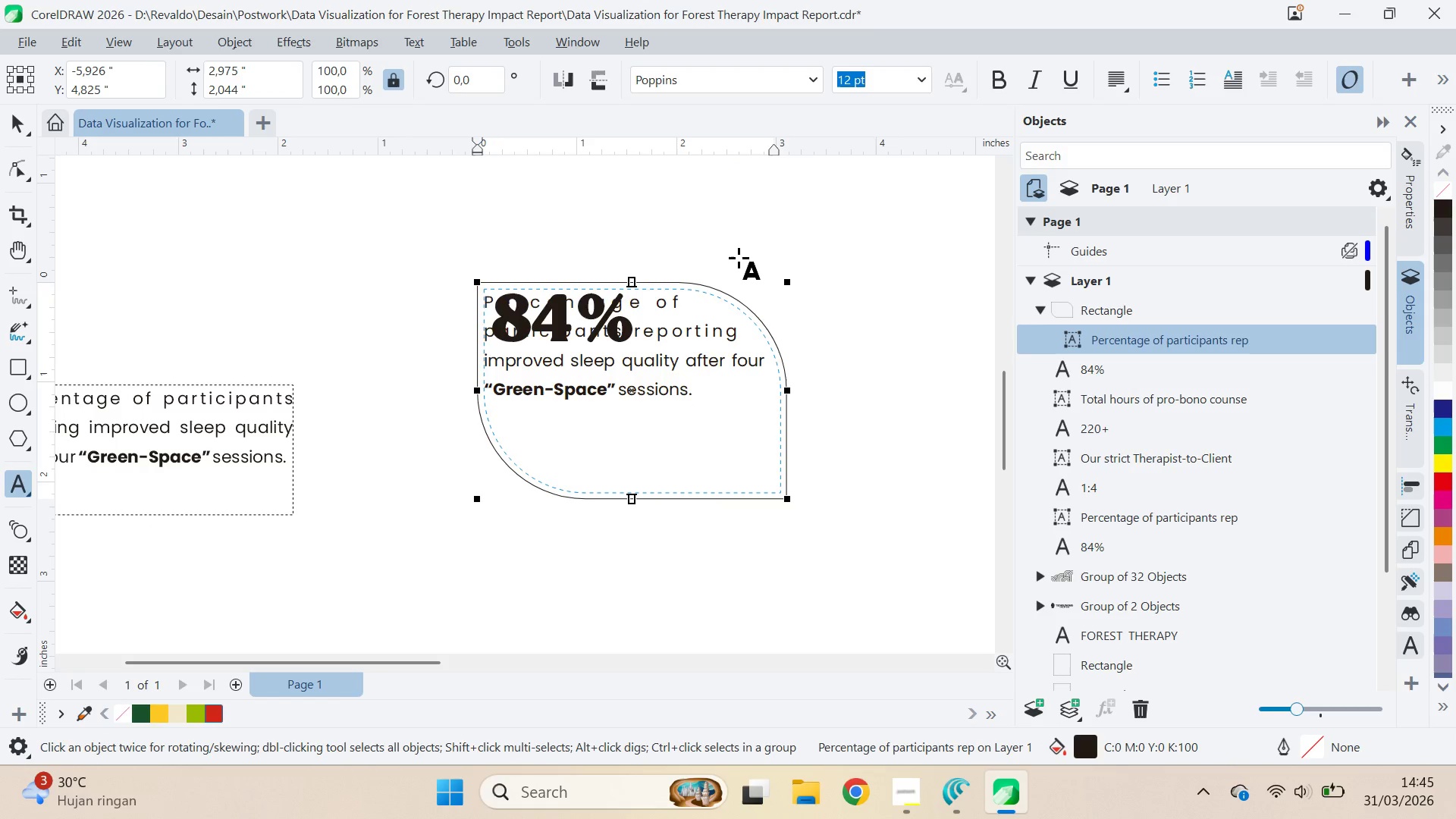 
key(Control+ArrowUp)
 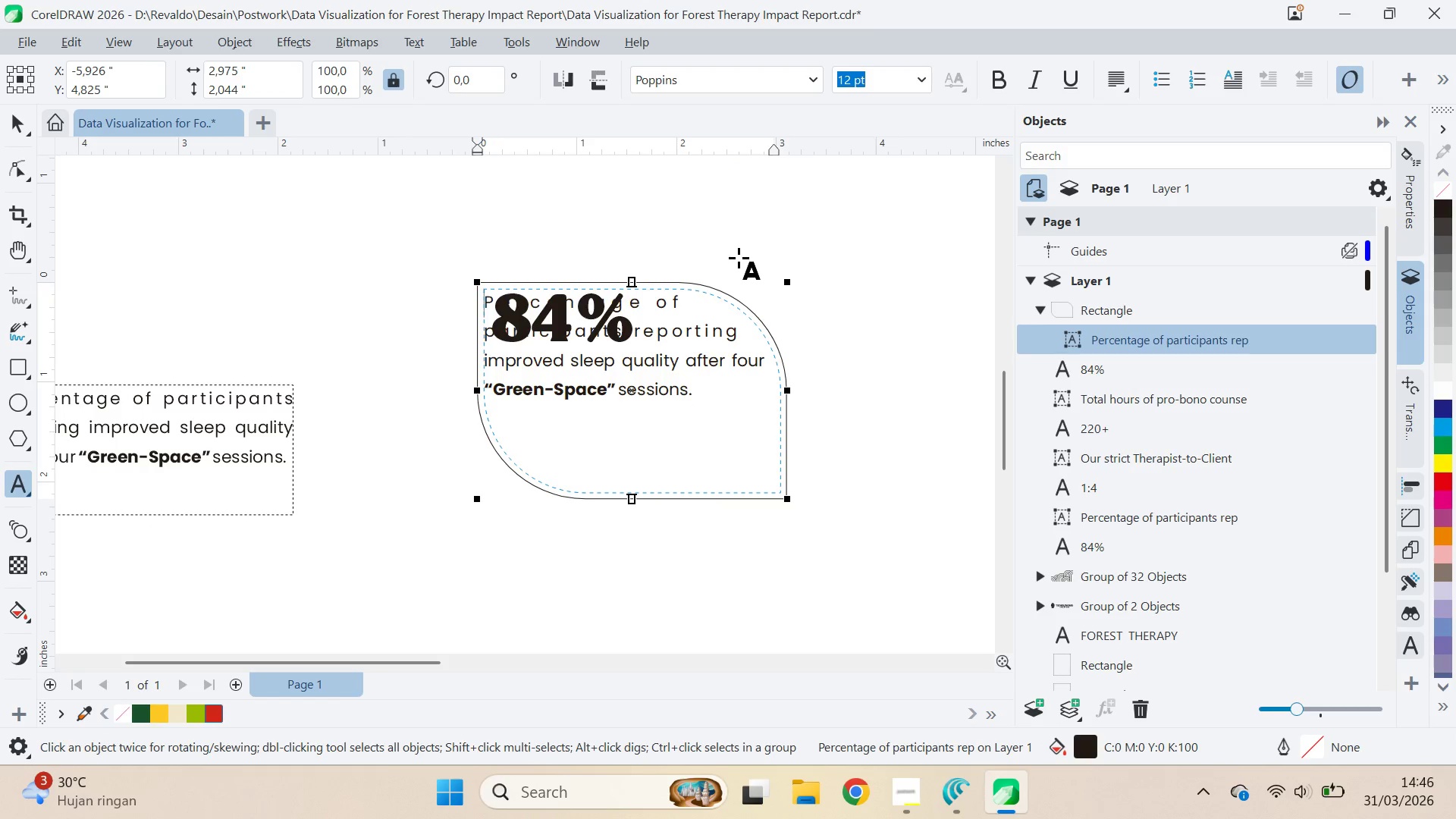 
key(Control+ArrowLeft)
 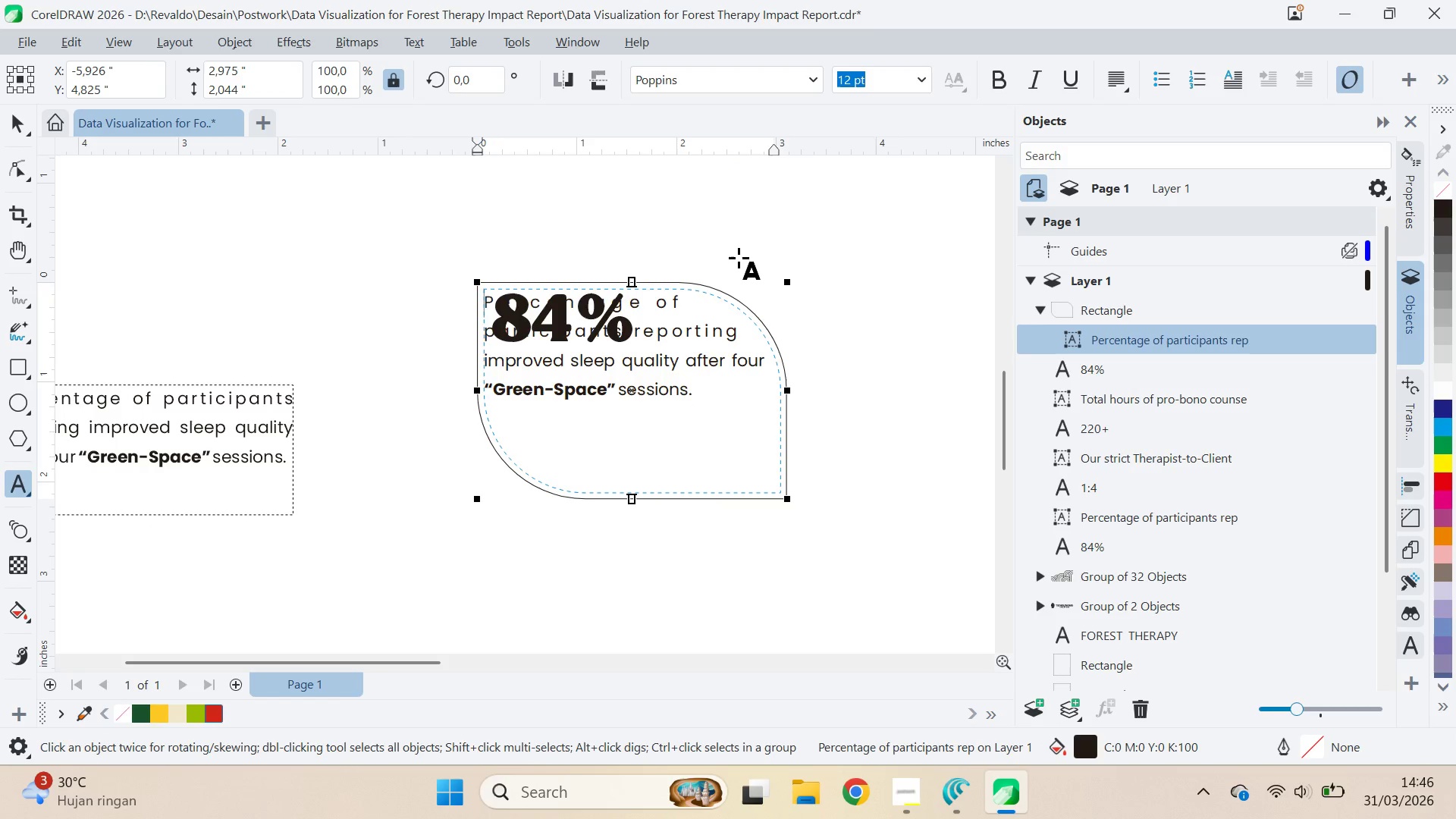 
key(Enter)
 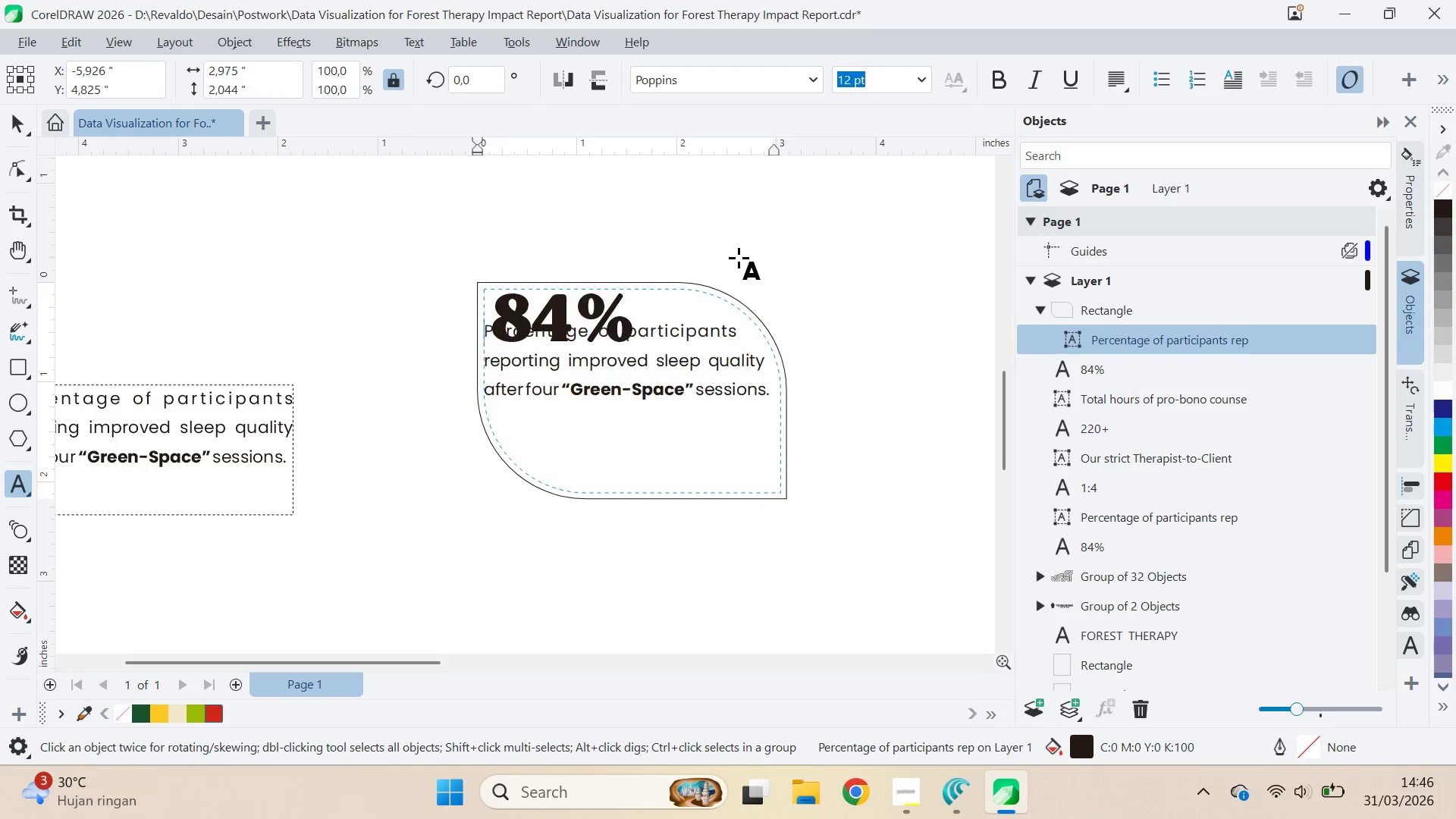 
key(Enter)
 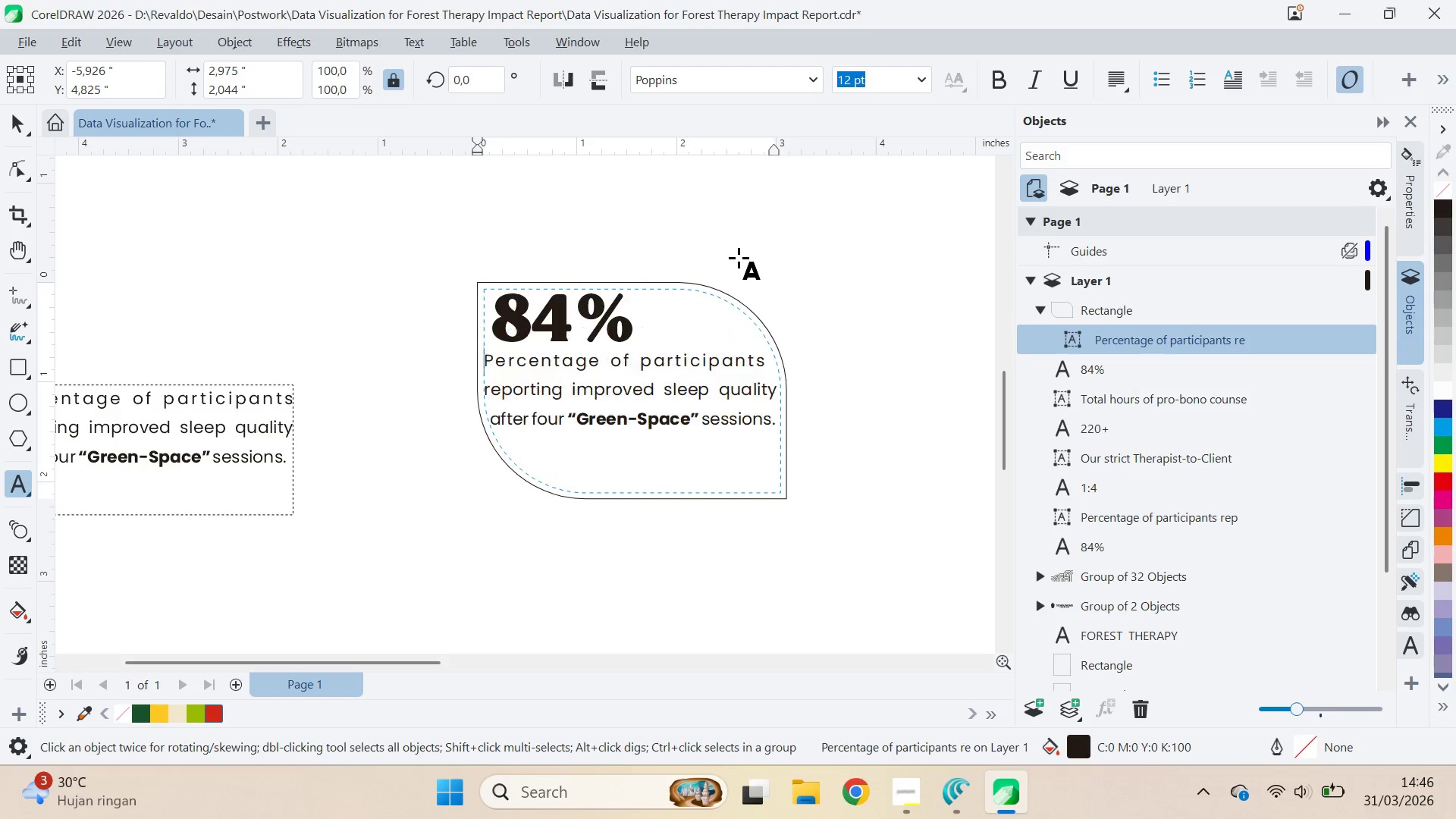 
key(Enter)
 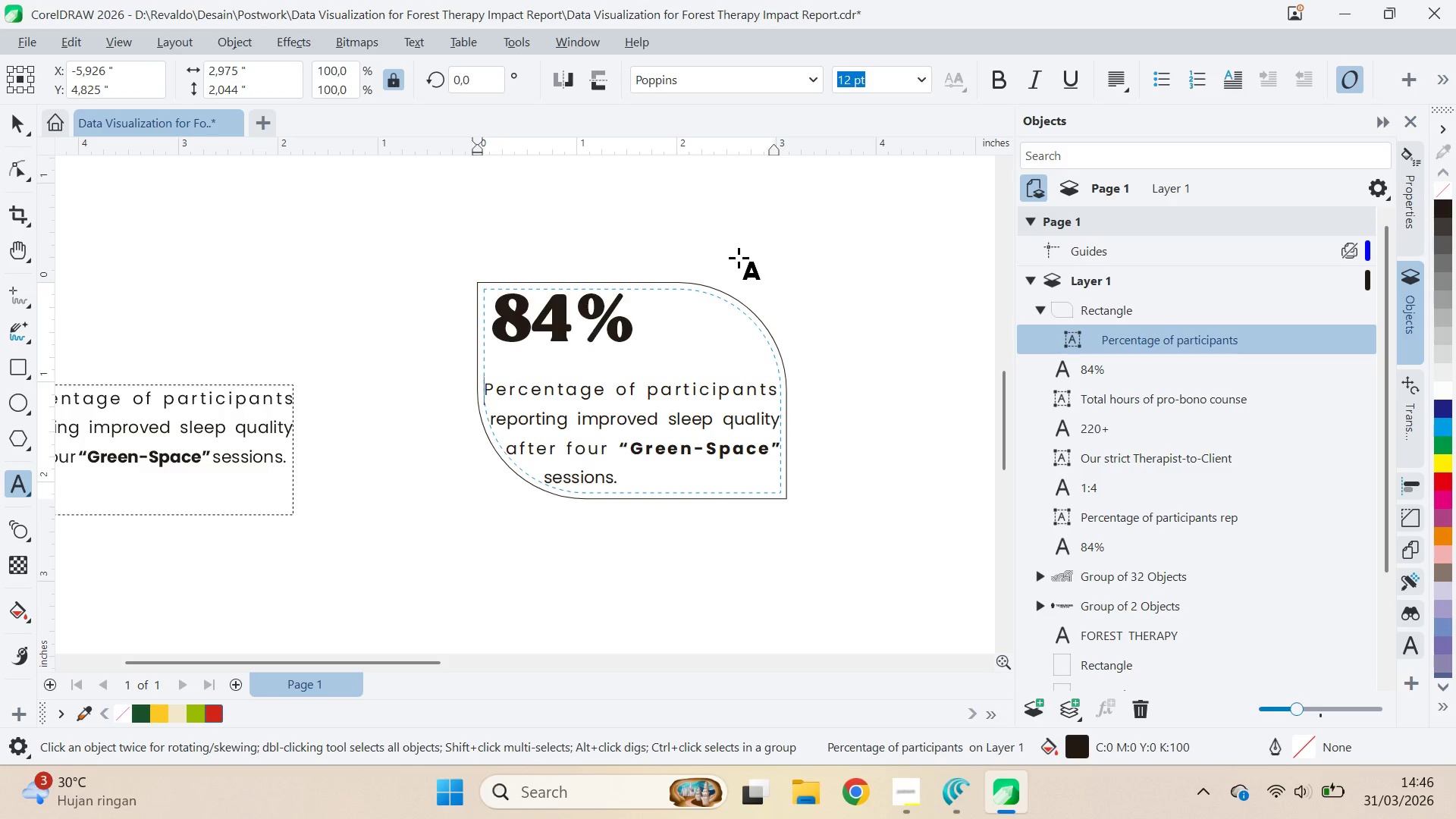 
wait(11.42)
 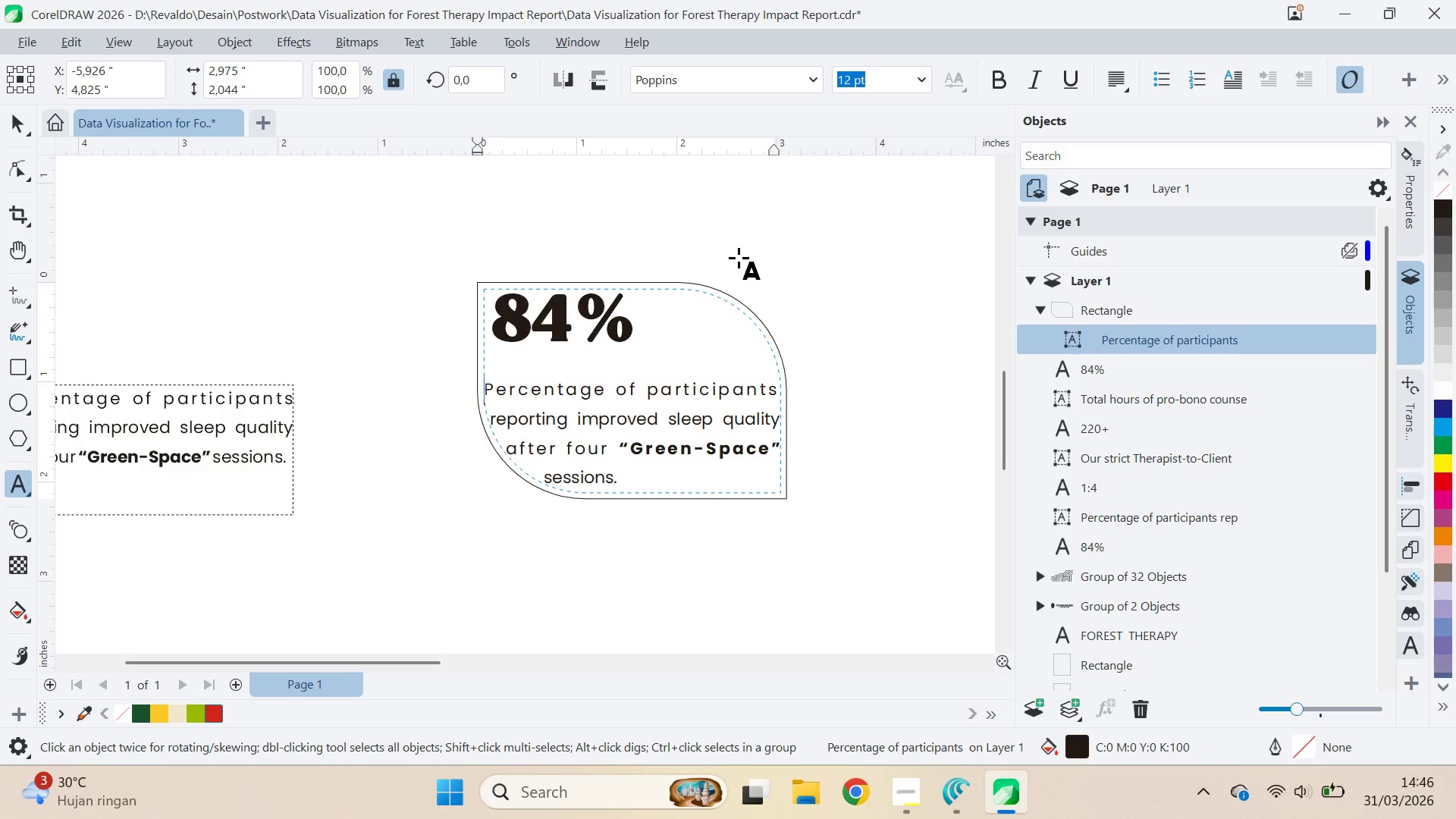 
key(Control+ControlLeft)
 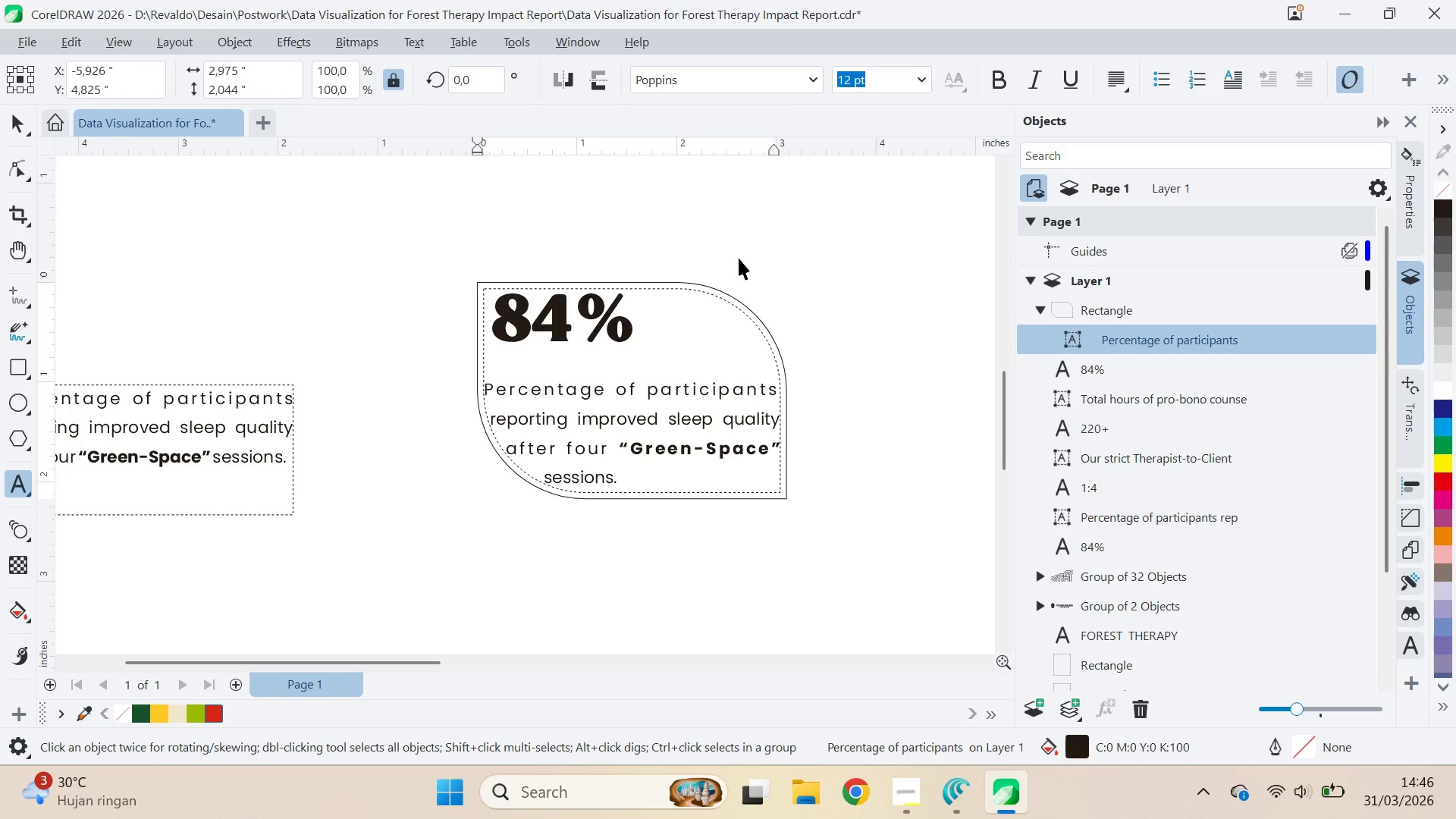 
key(Control+S)
 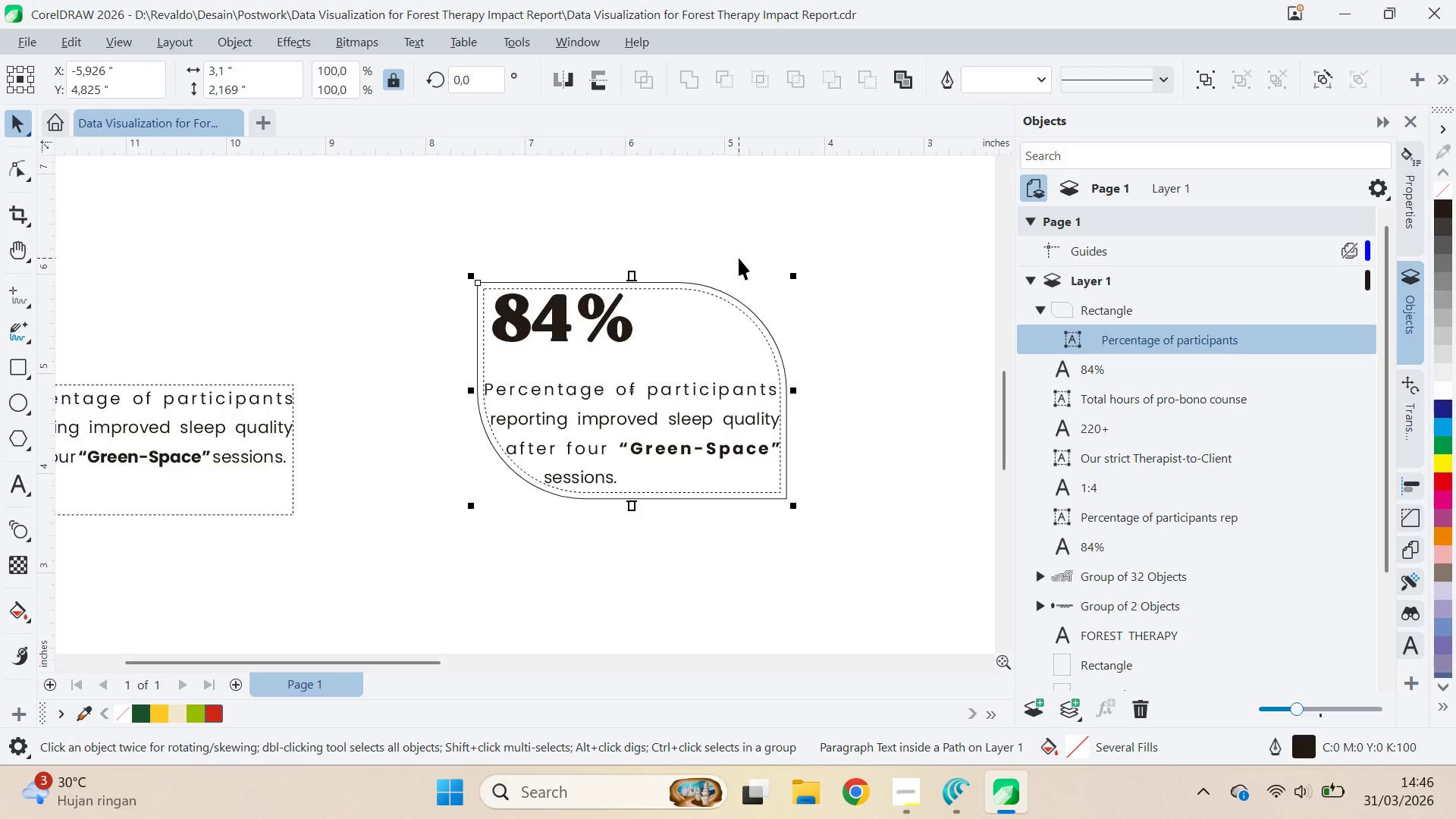 
wait(36.22)
 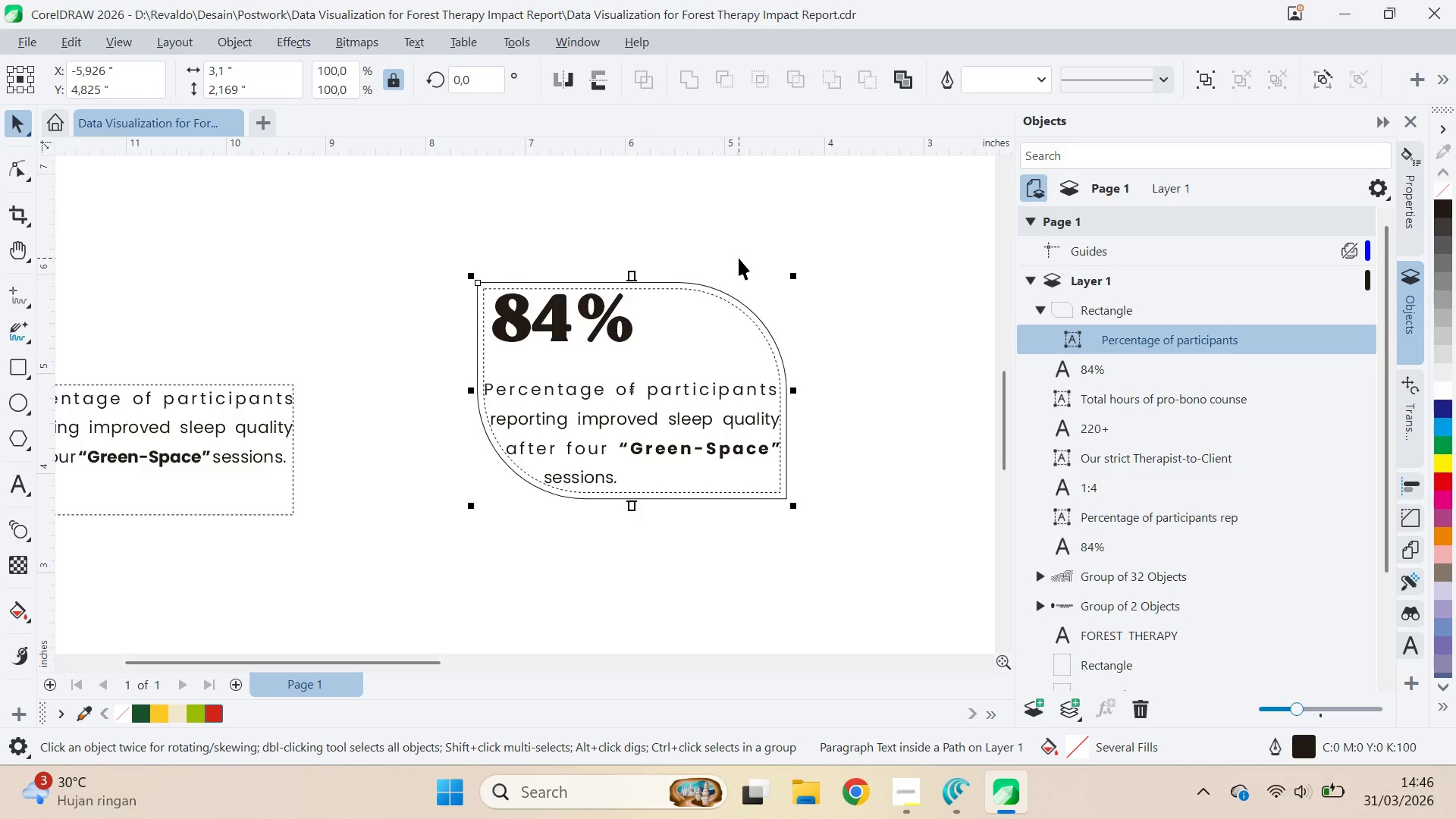 
left_click([554, 325])
 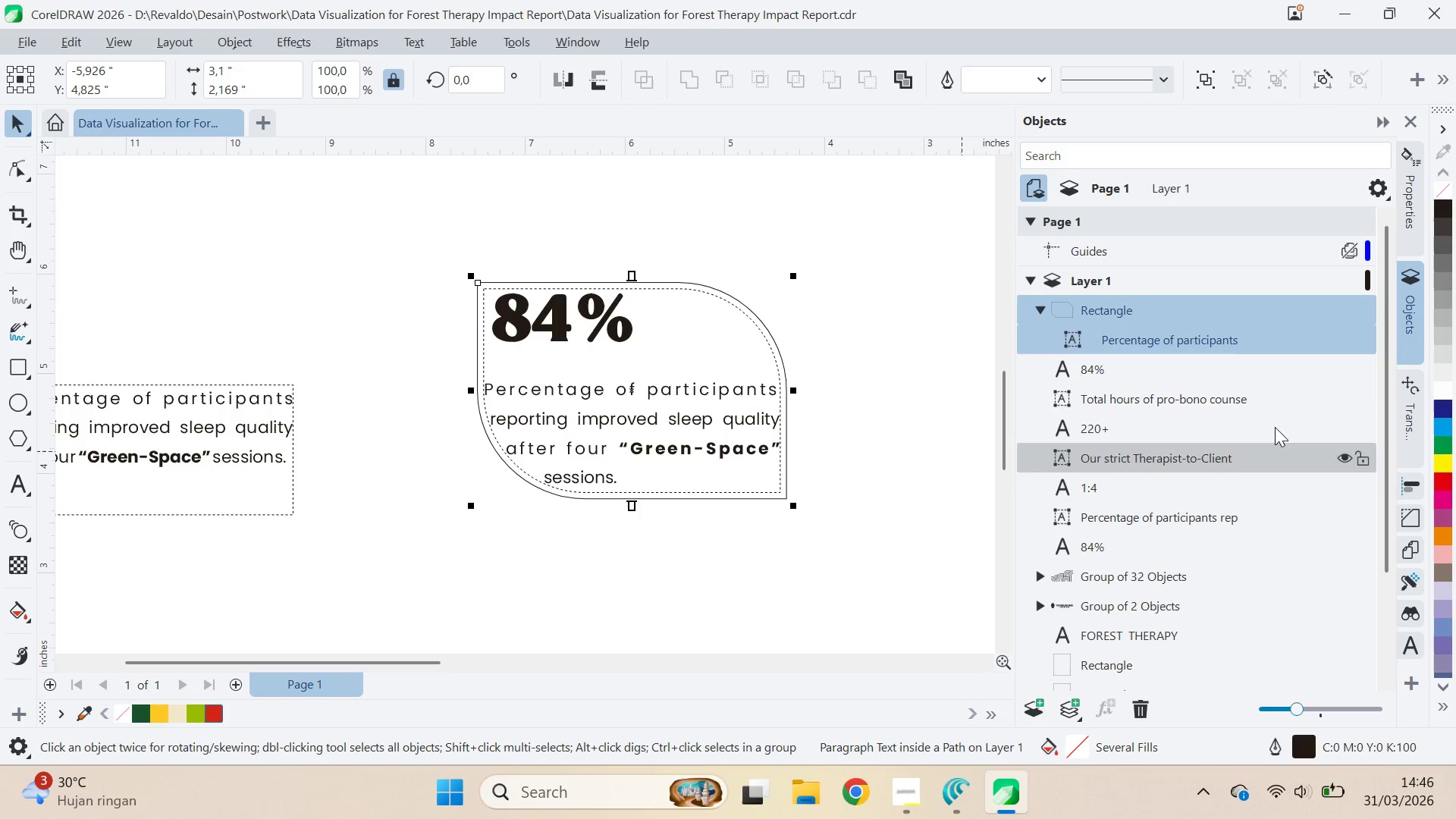 
key(Control+Shift+ArrowUp)
 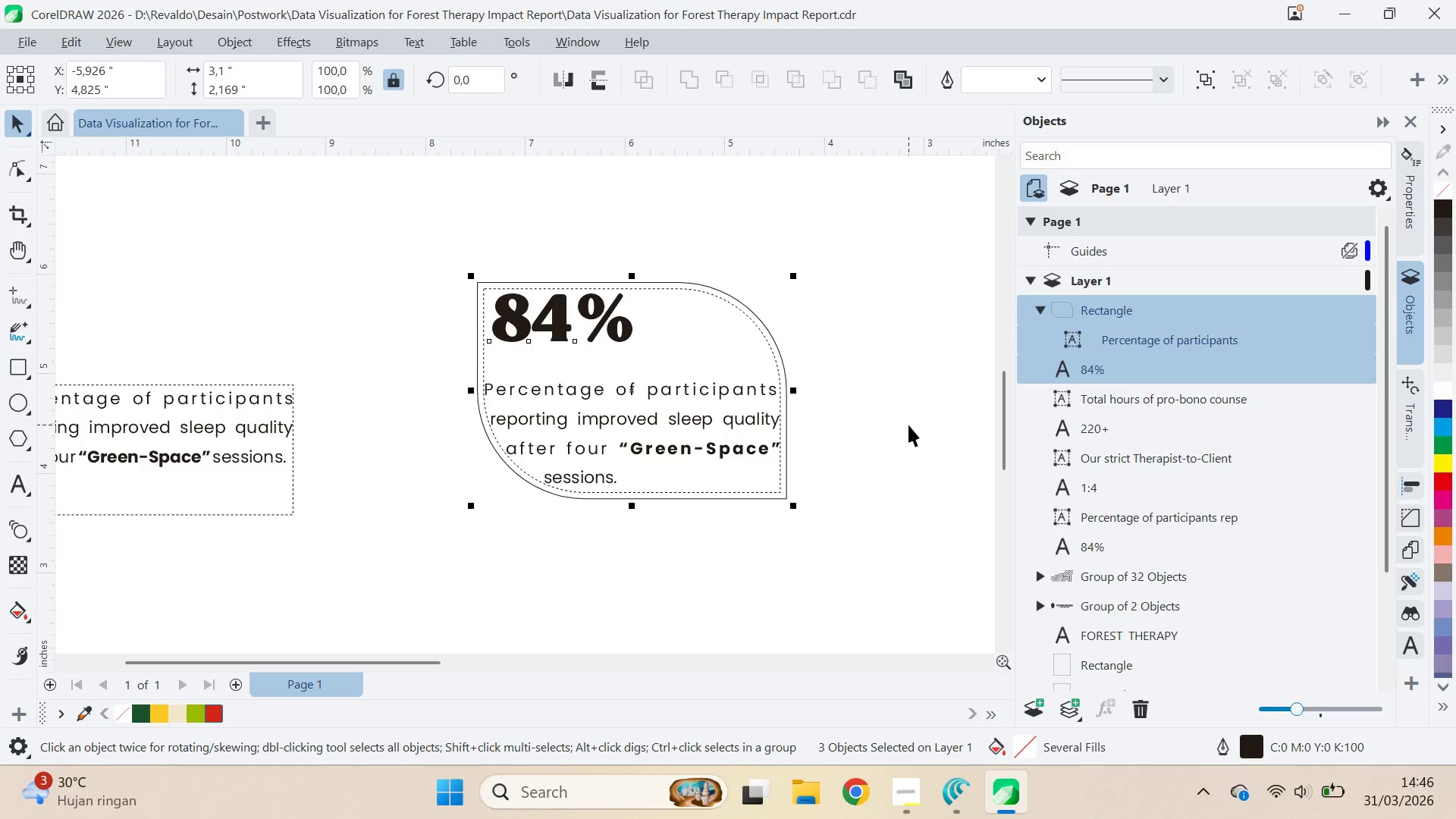 
key(ArrowDown)
 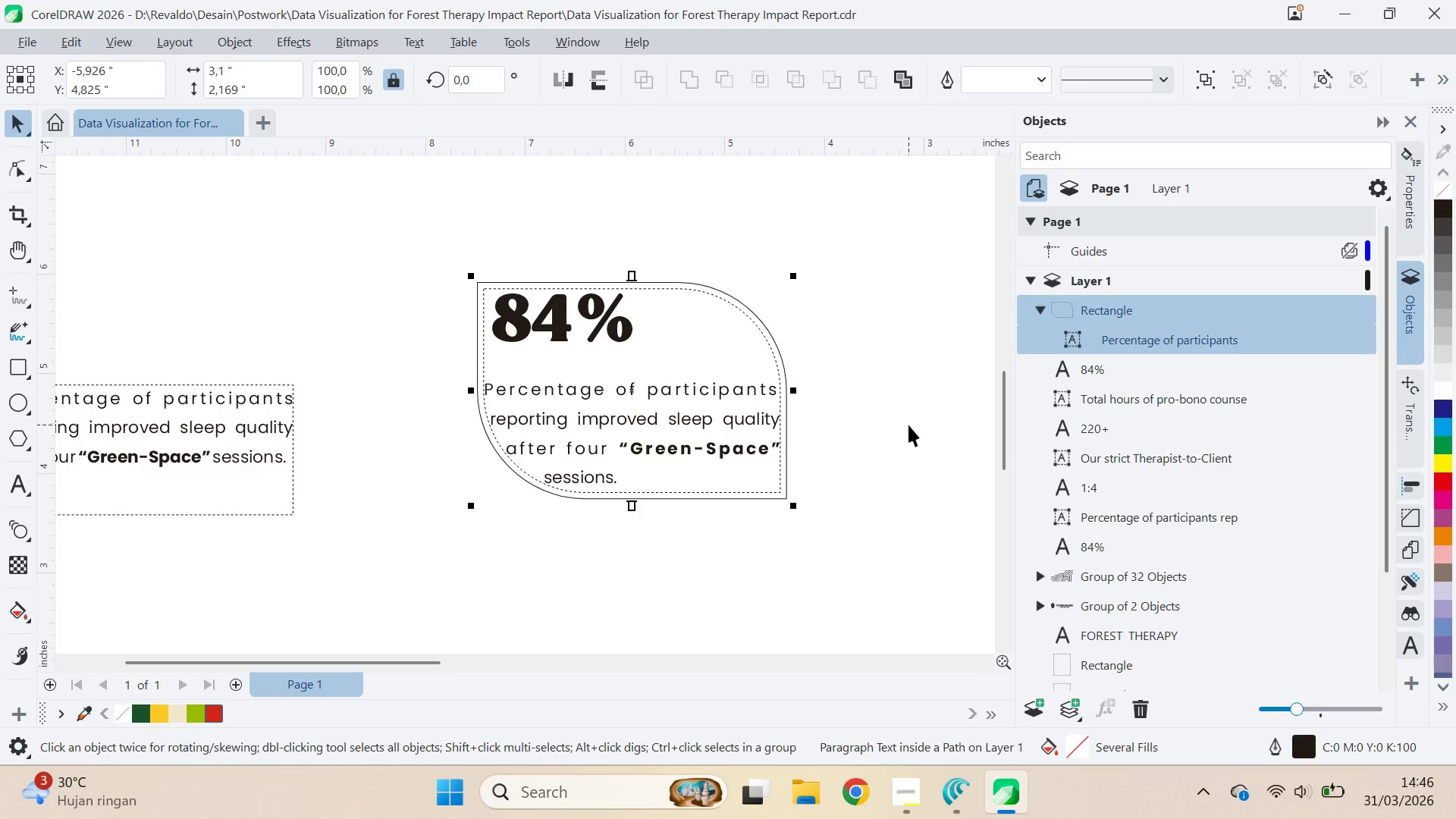 
key(ArrowDown)
 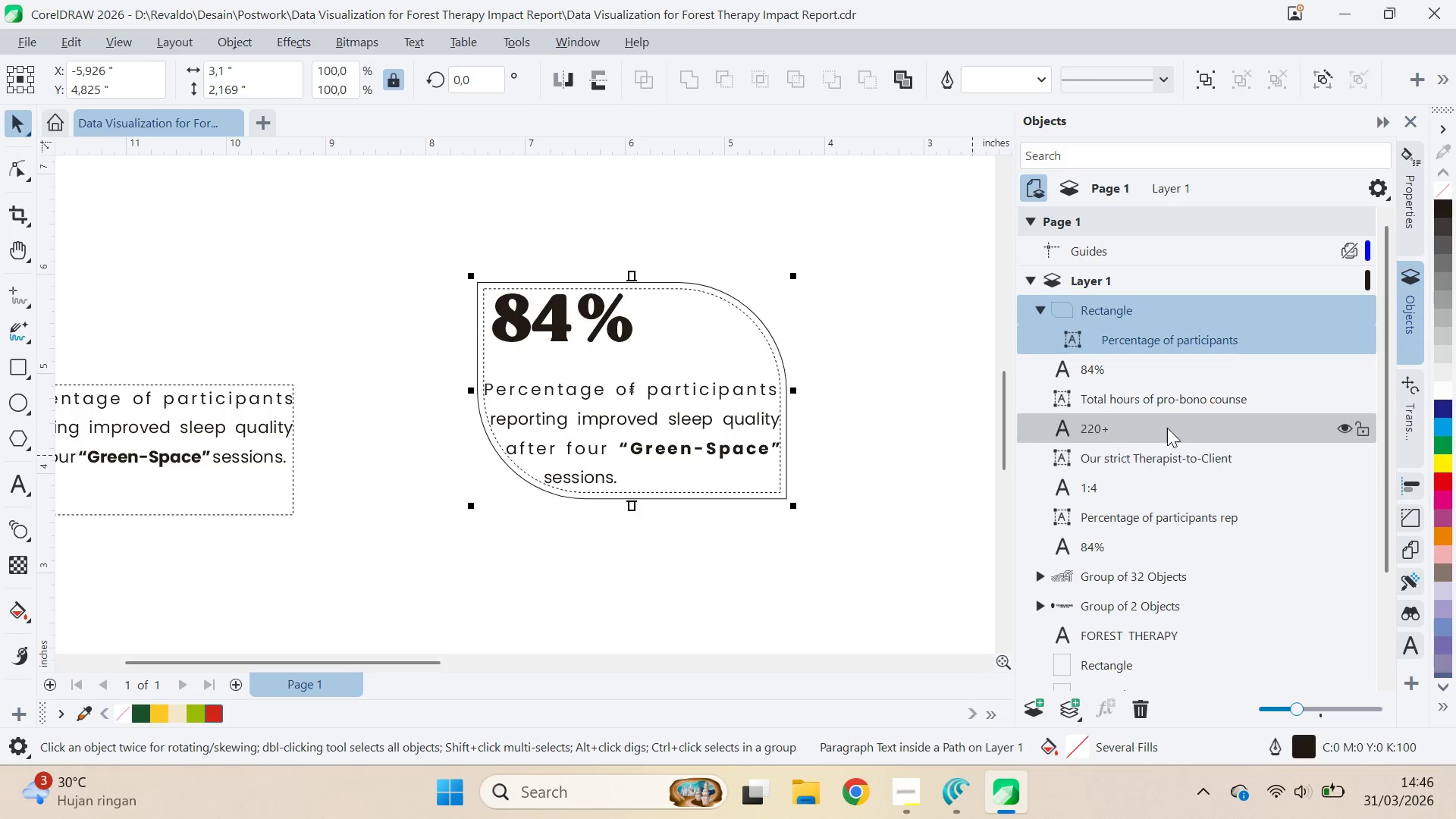 
left_click([1106, 379])
 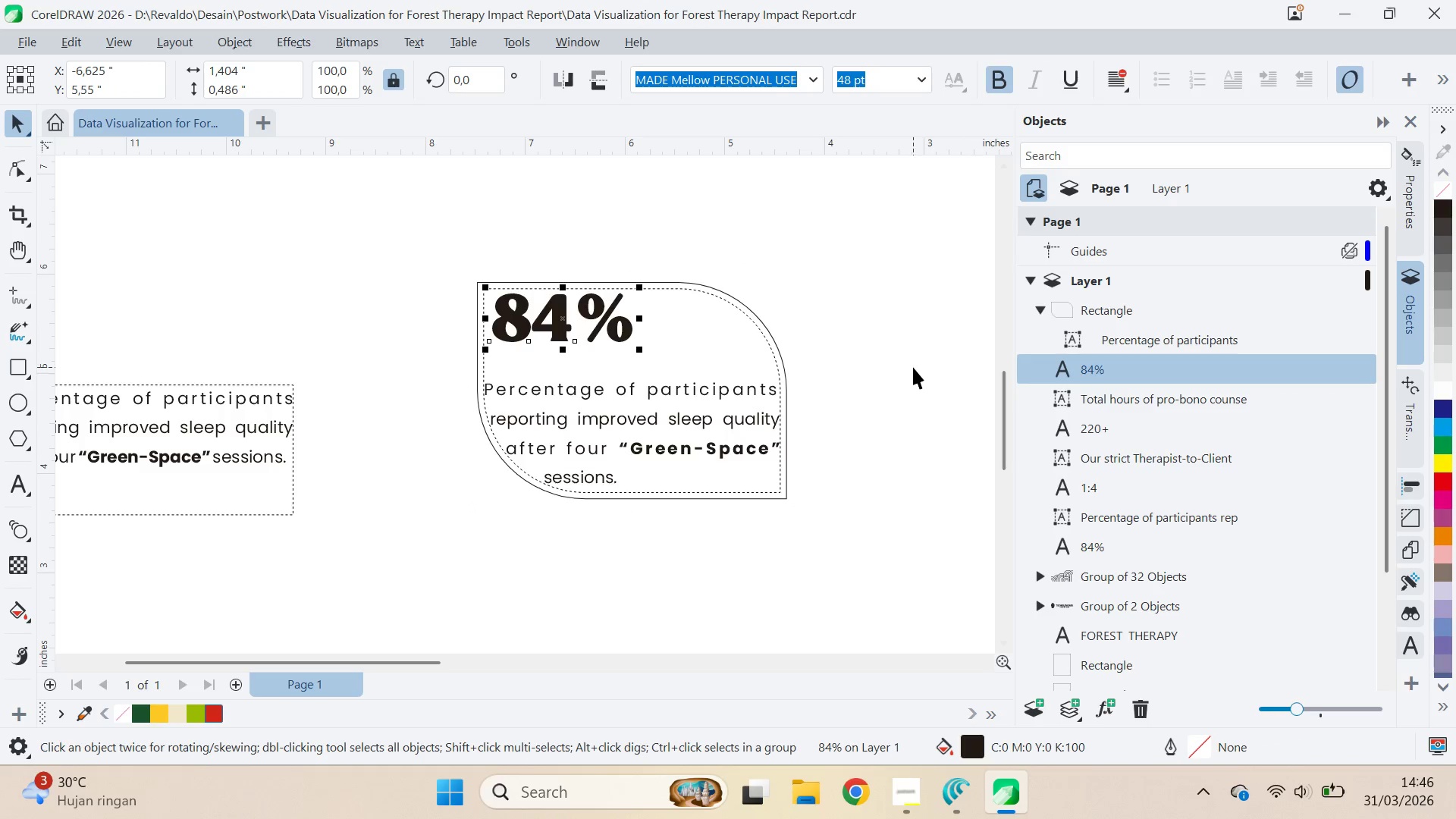 
key(Control+PageUp)
 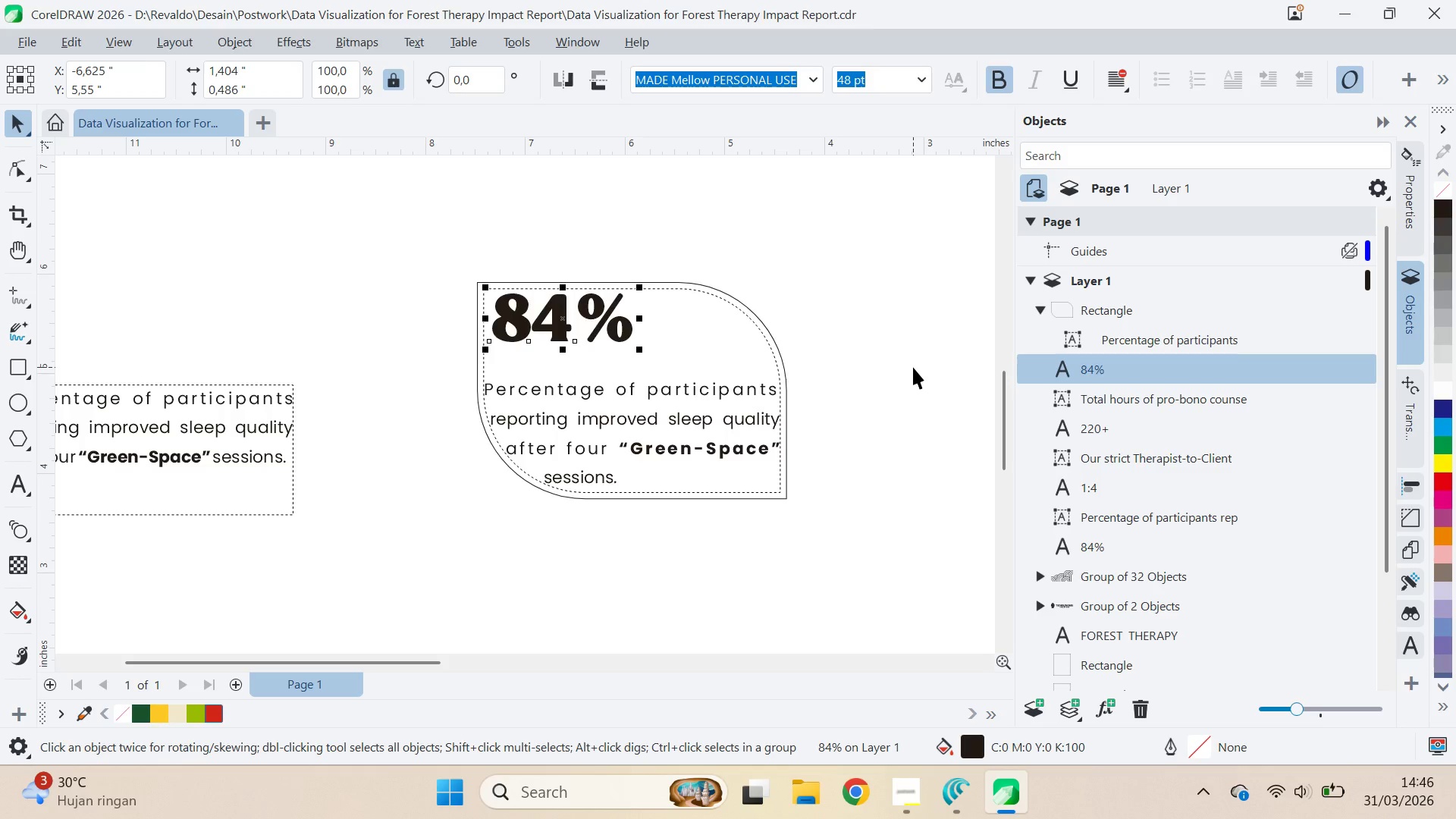 
hold_key(key=ControlLeft, duration=0.33)
 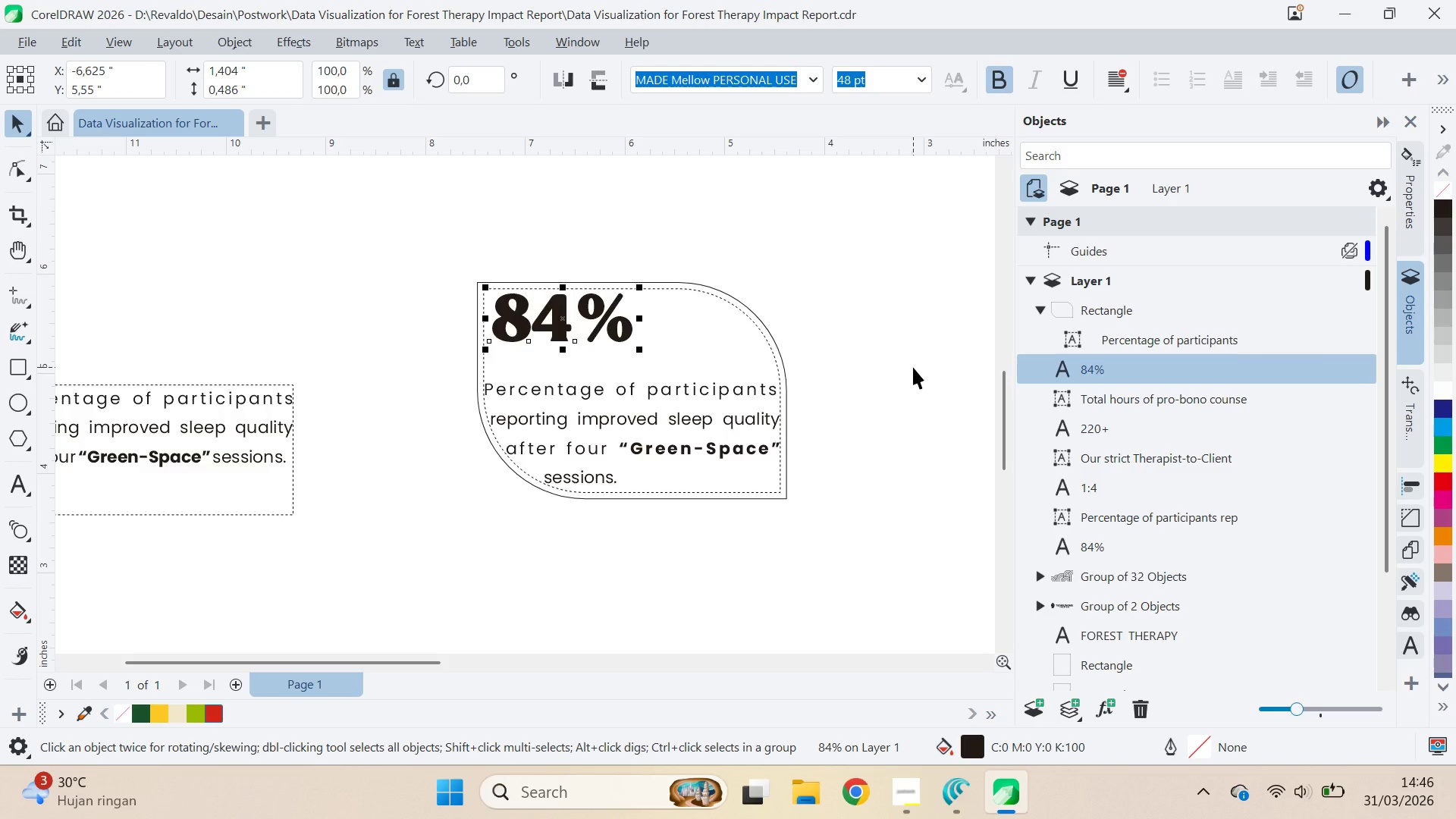 
key(Control+PageUp)
 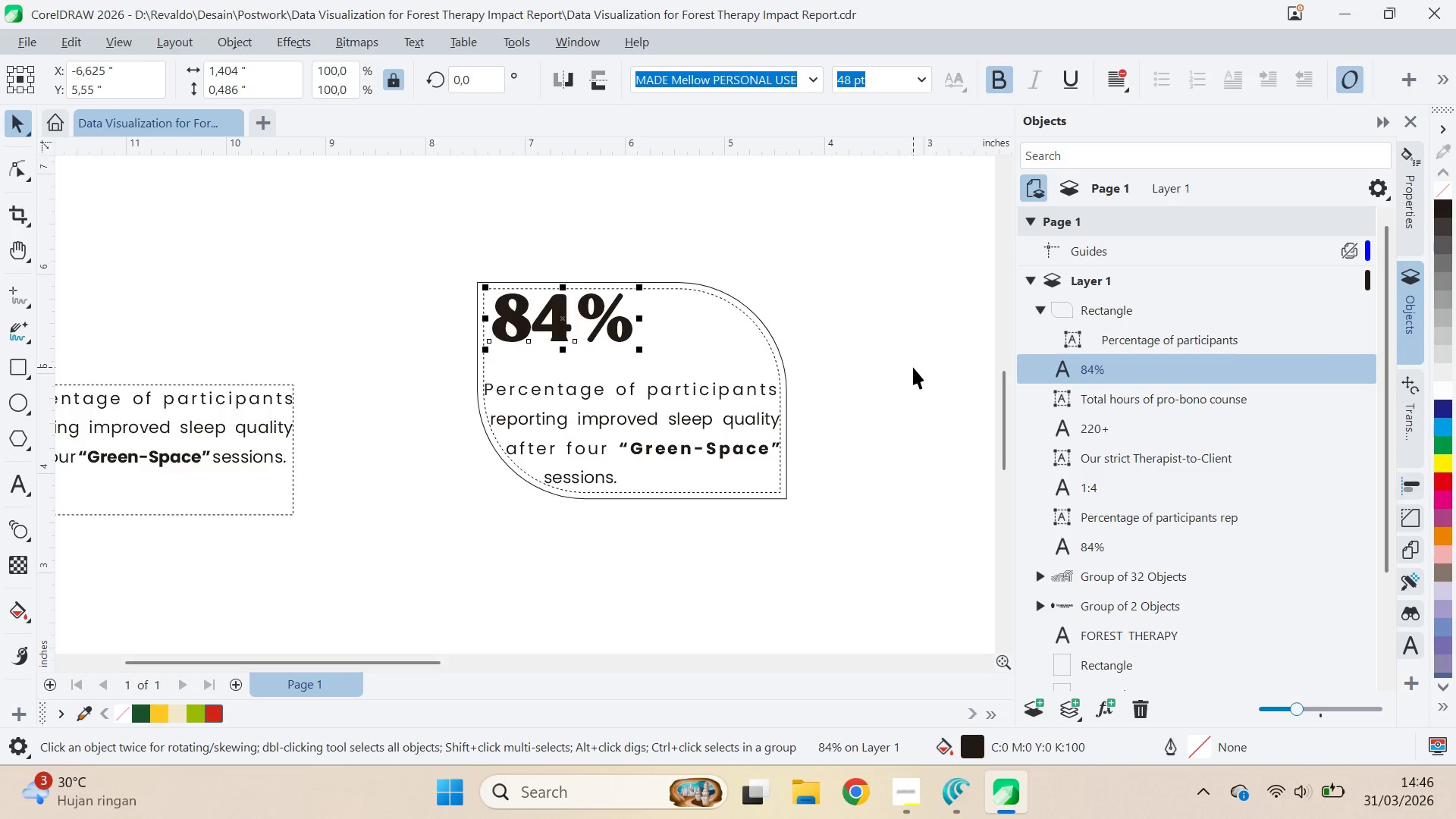 
key(Control+PageUp)
 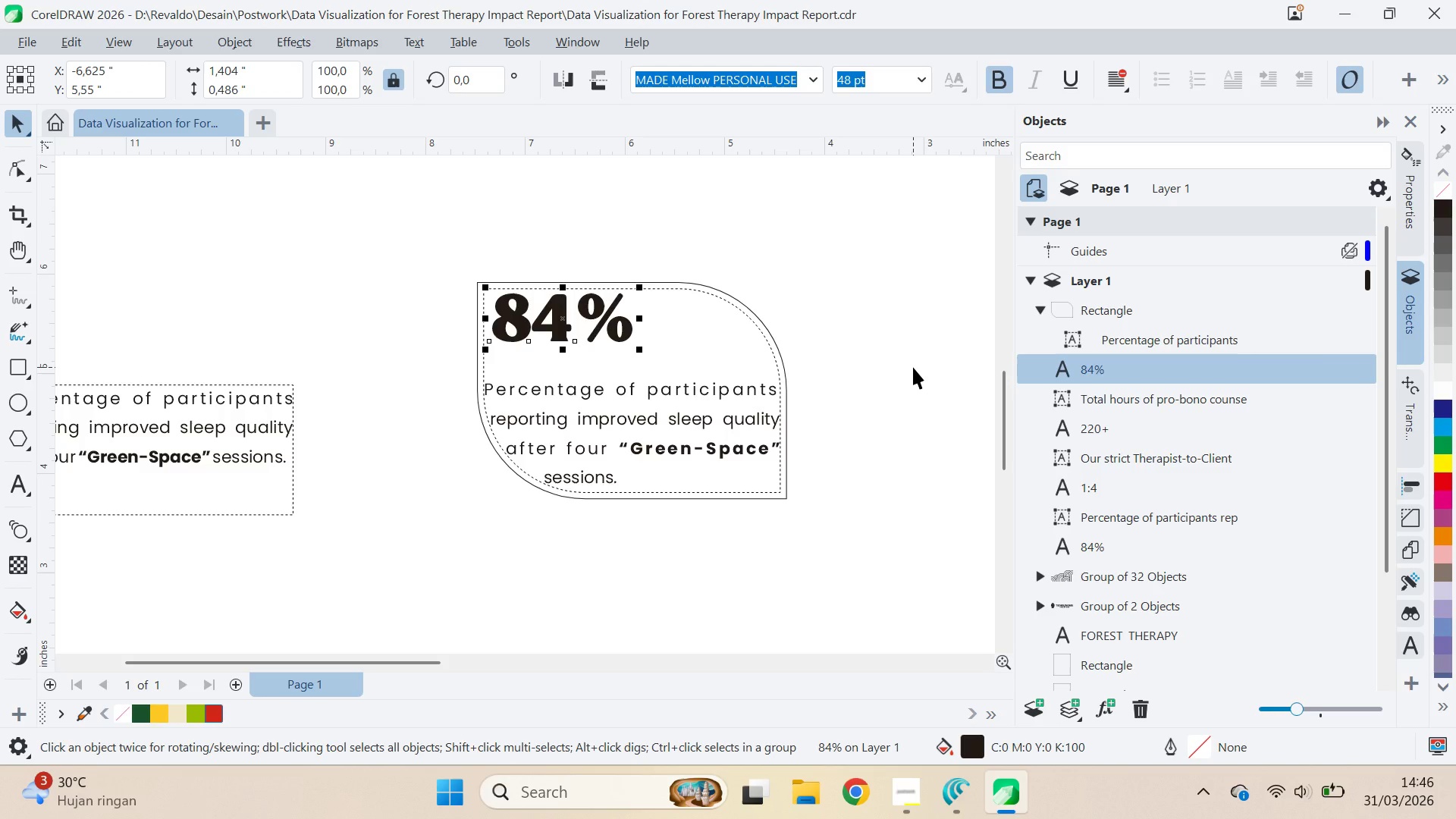 
key(Control+PageUp)
 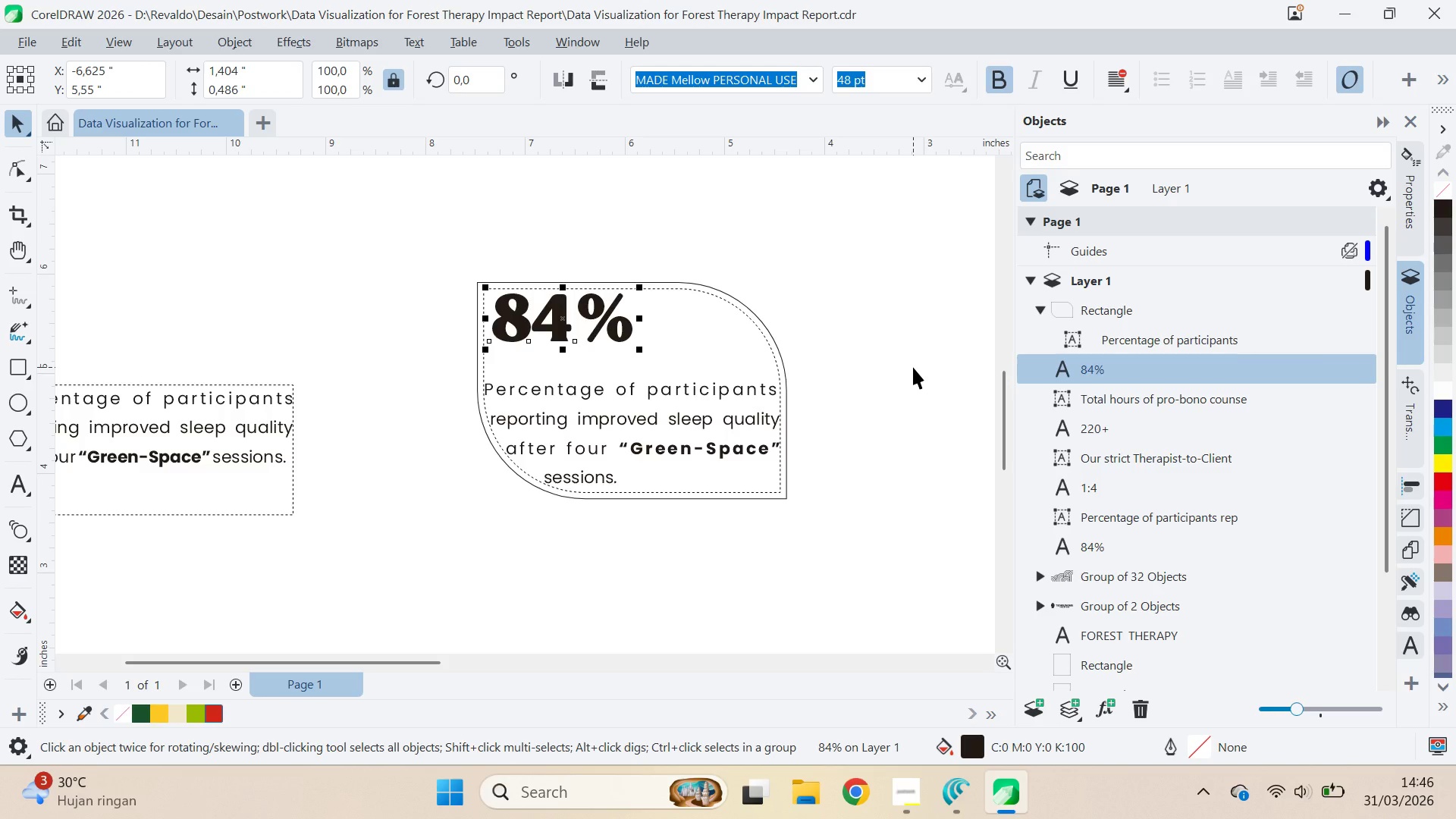 
key(Control+PageUp)
 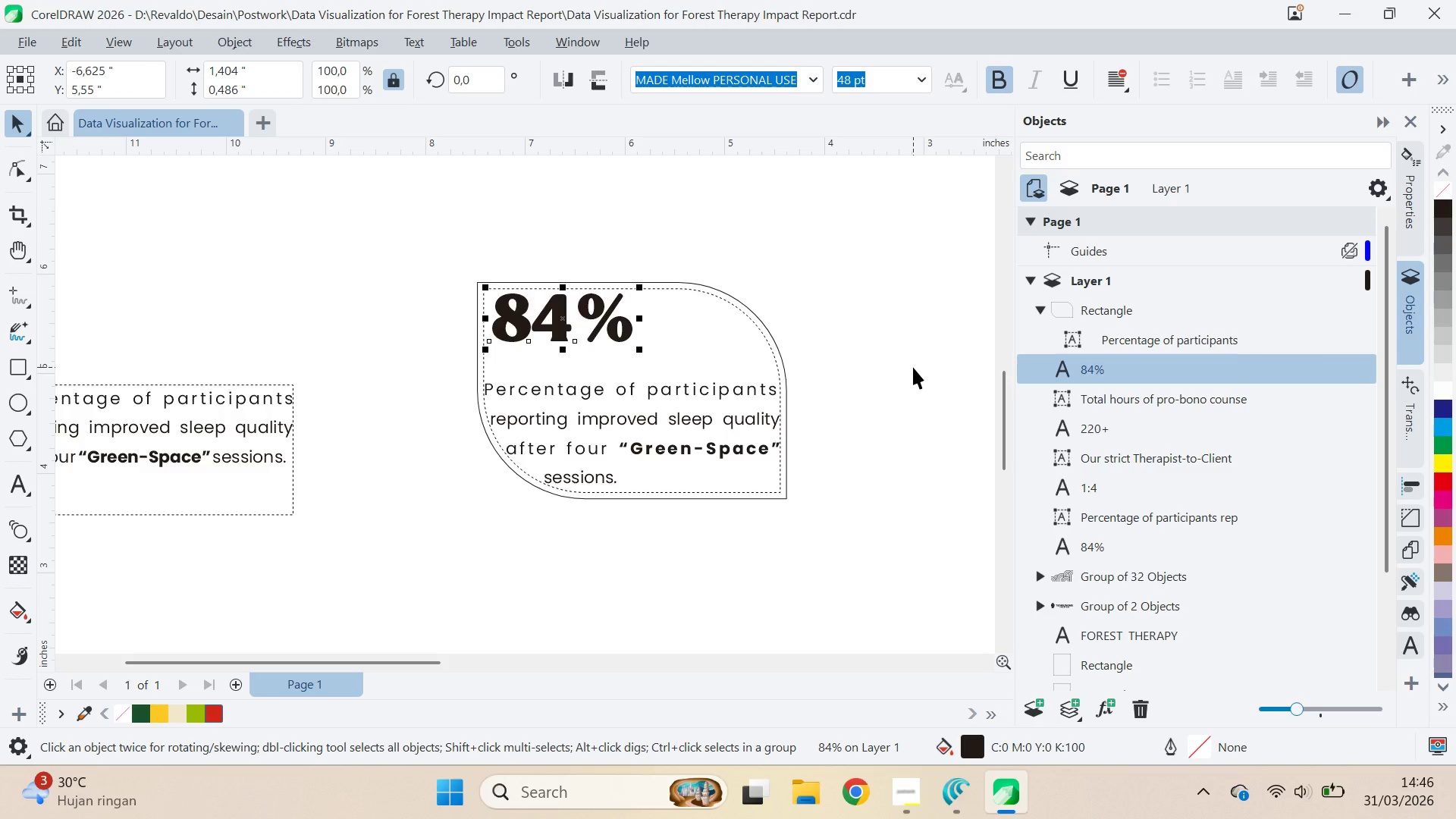 
left_click([913, 367])
 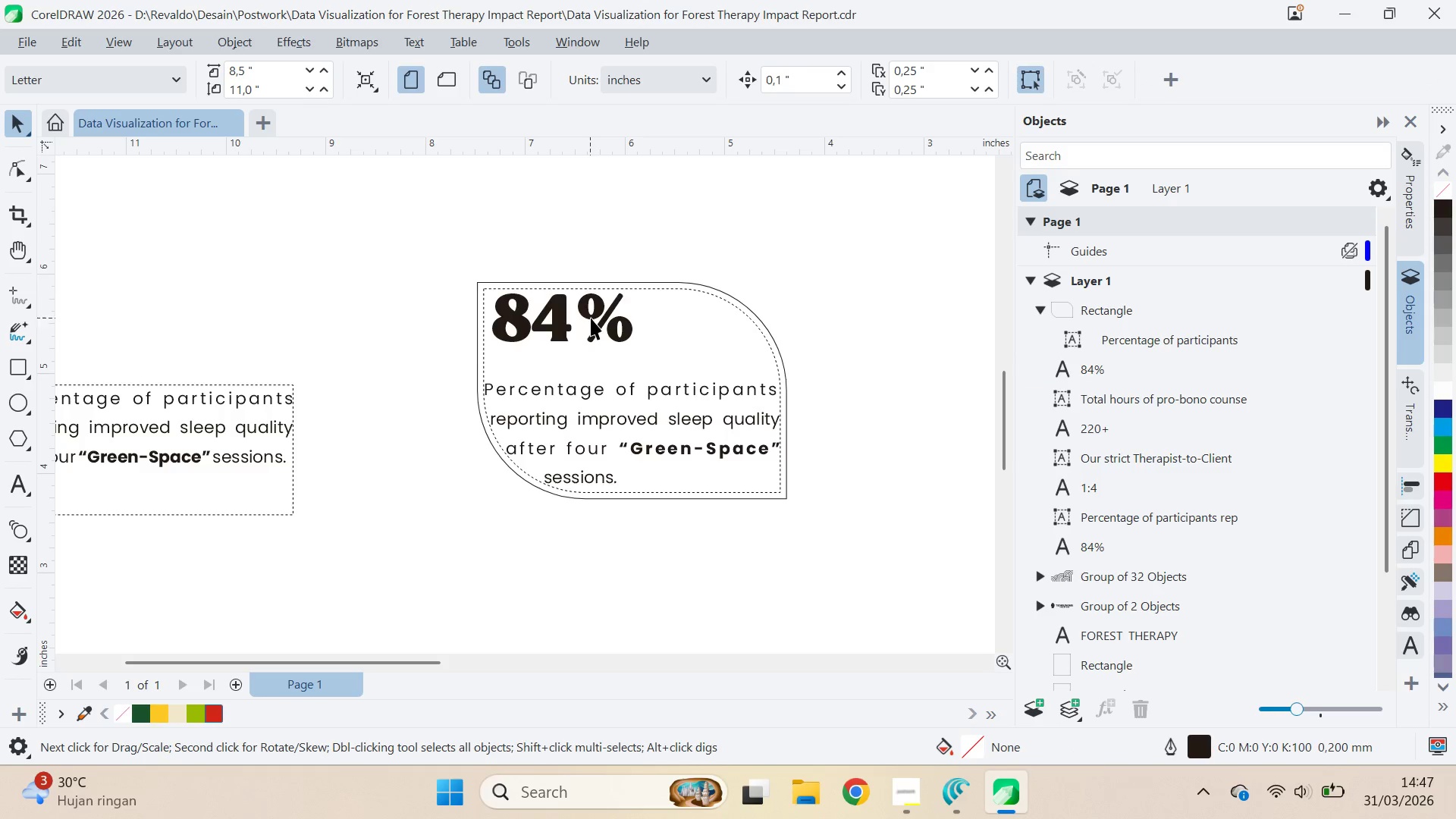 
hold_key(key=ControlLeft, duration=0.5)
left_click([592, 314])
 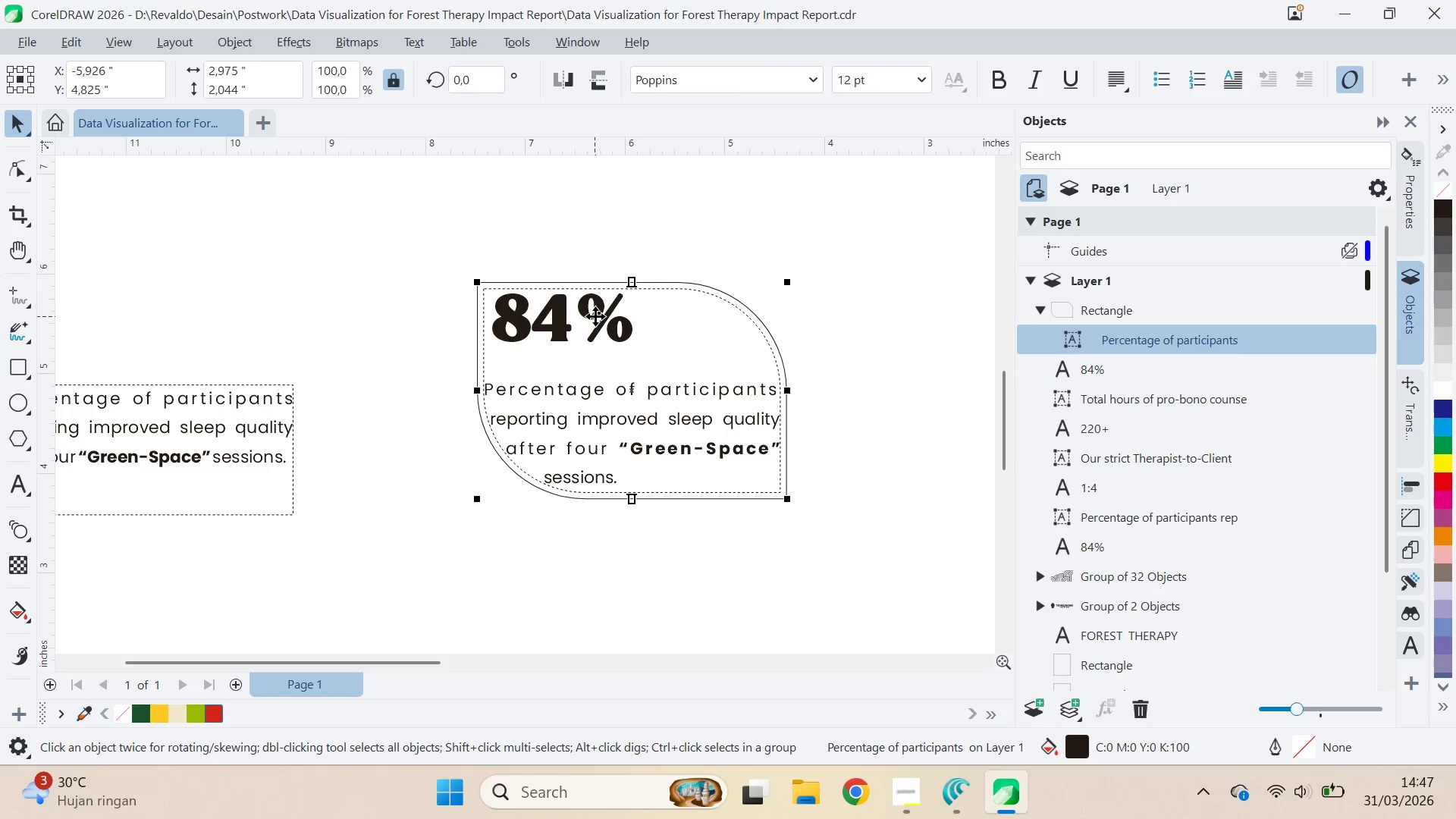 
hold_key(key=ControlLeft, duration=0.39)
left_click([599, 318])
 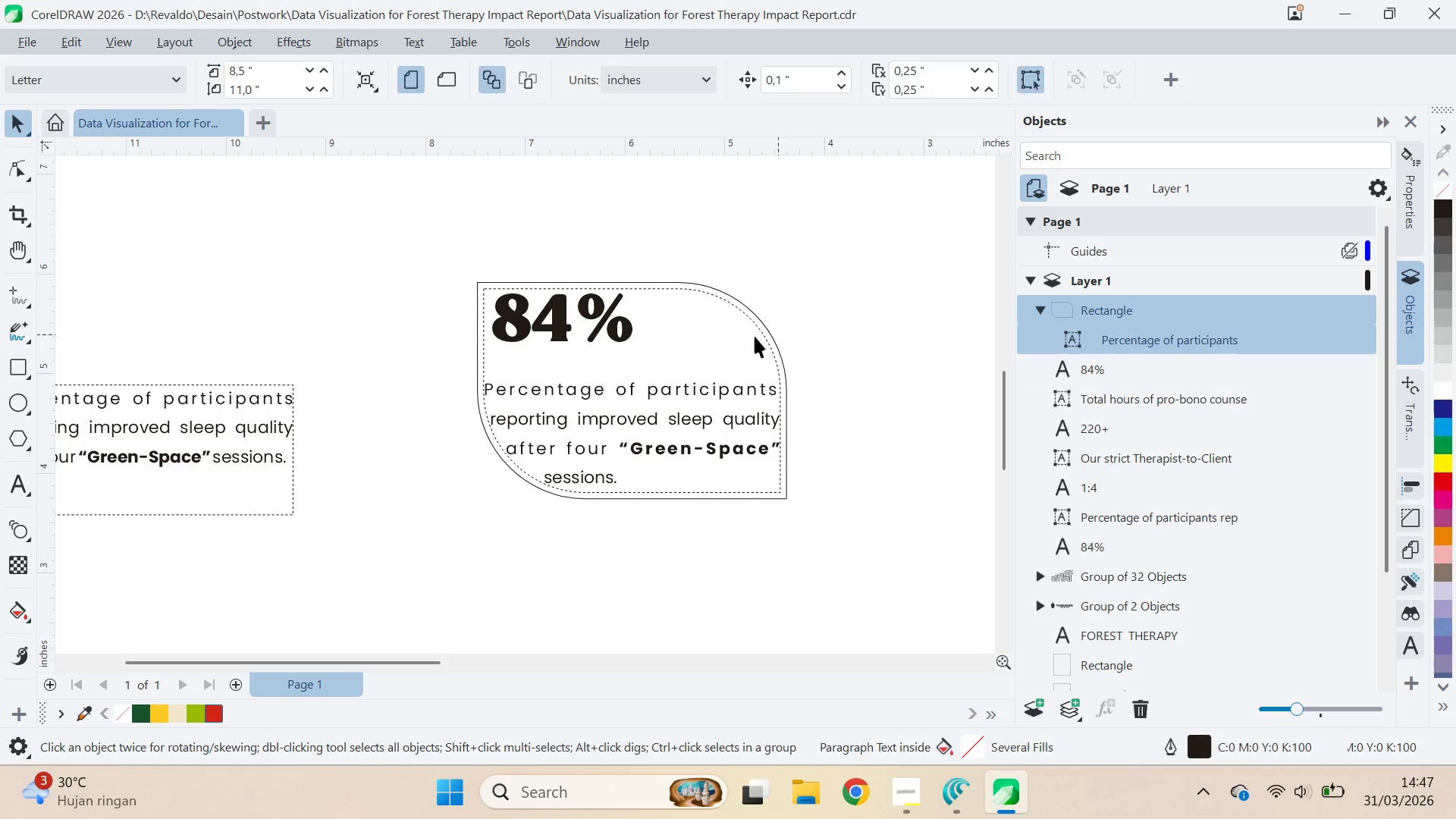 
double_click([742, 348])
 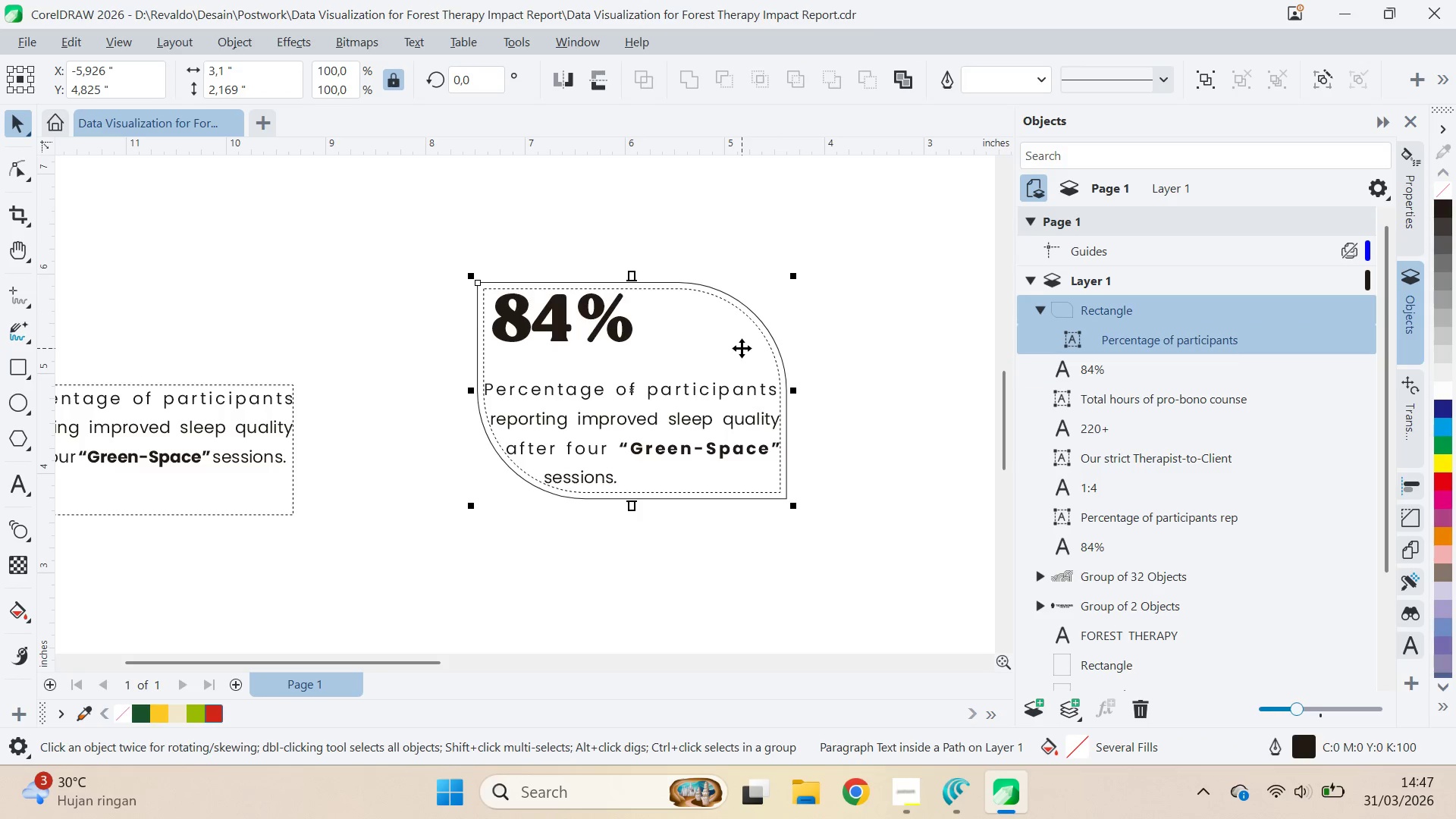 
key(Control+Shift+ArrowDown)
 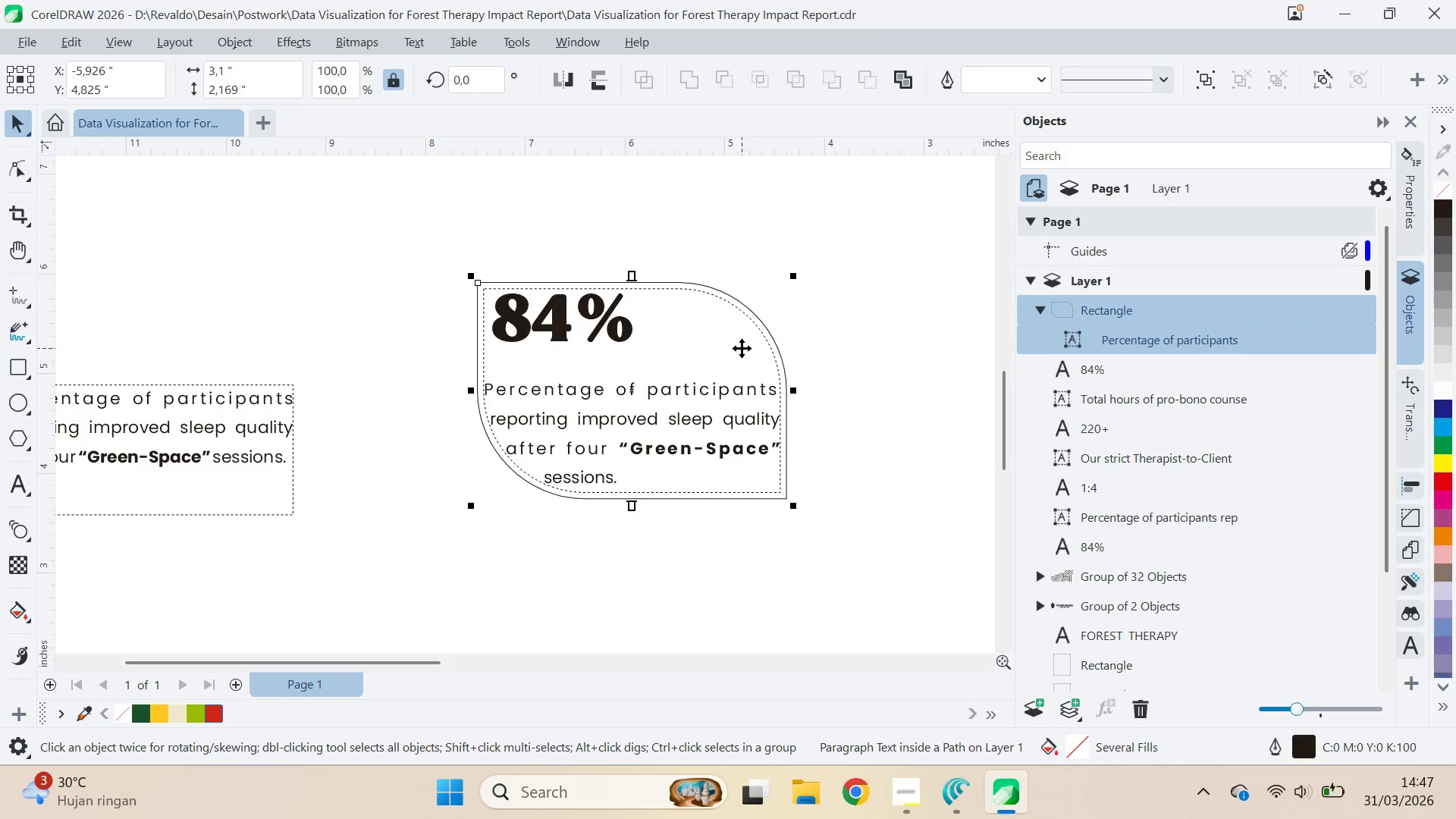 
key(Control+PageDown)
 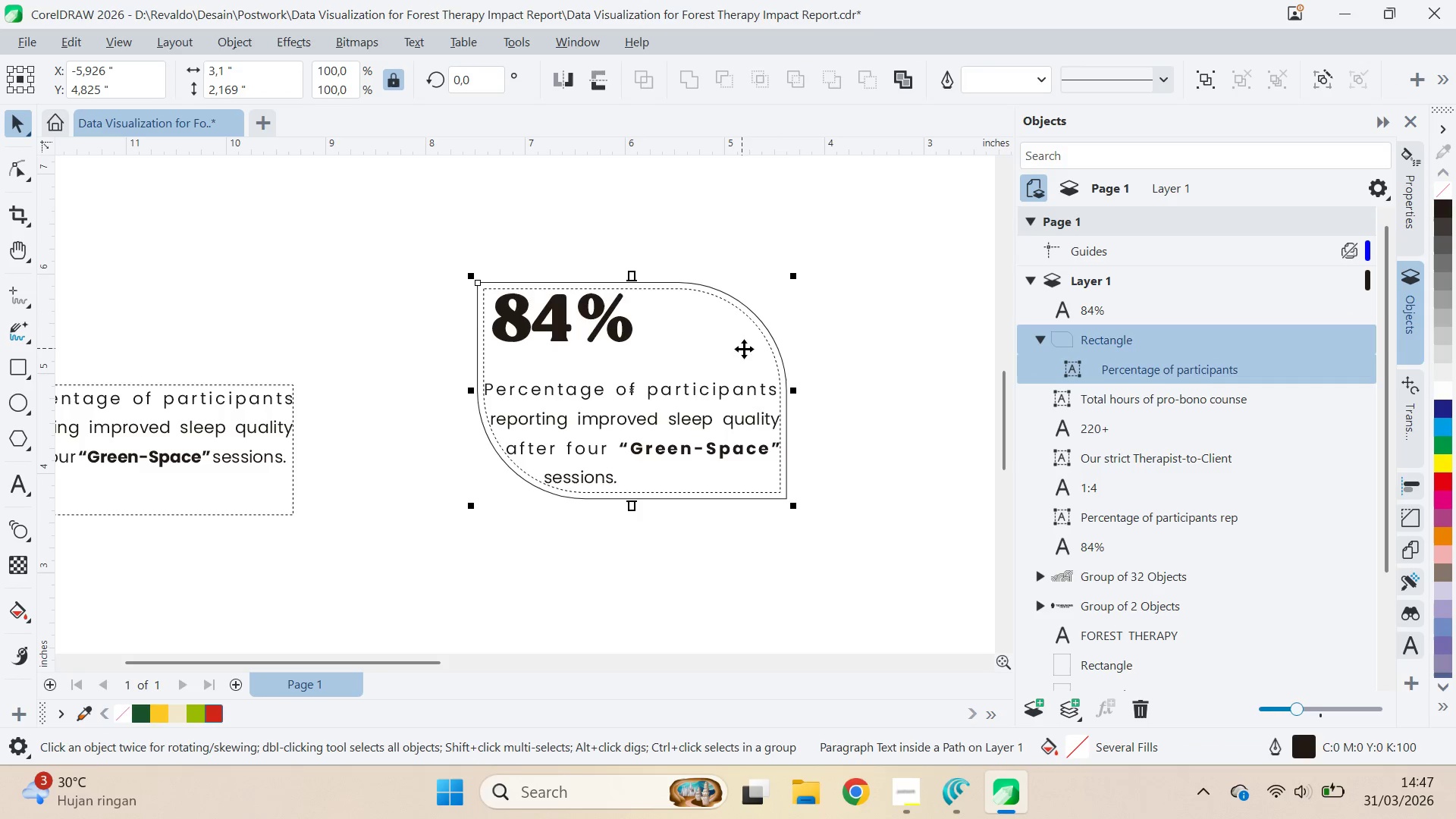 
left_click([896, 321])
 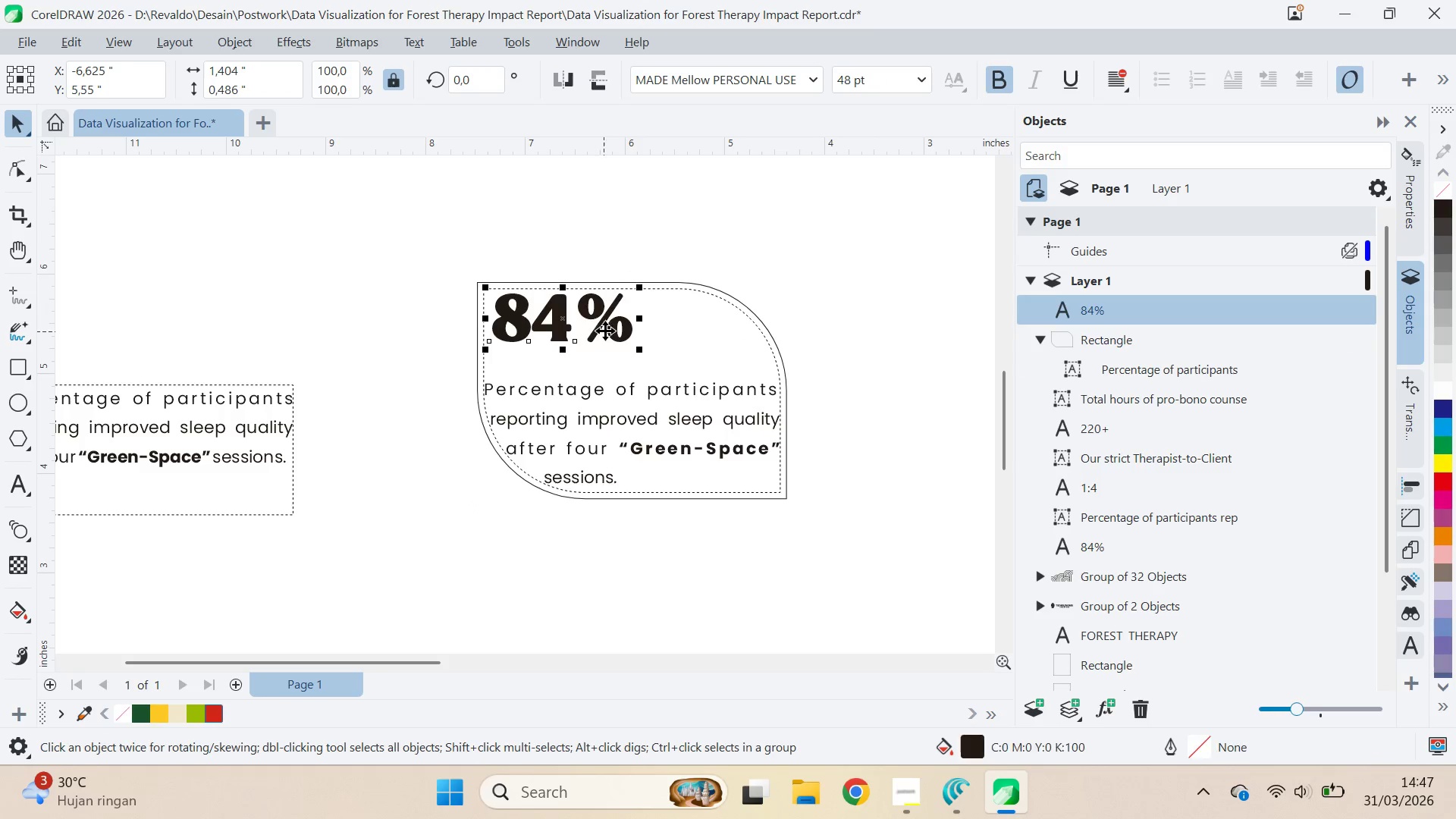 
left_click_drag(start_coordinate=[604, 325], to_coordinate=[602, 344])
 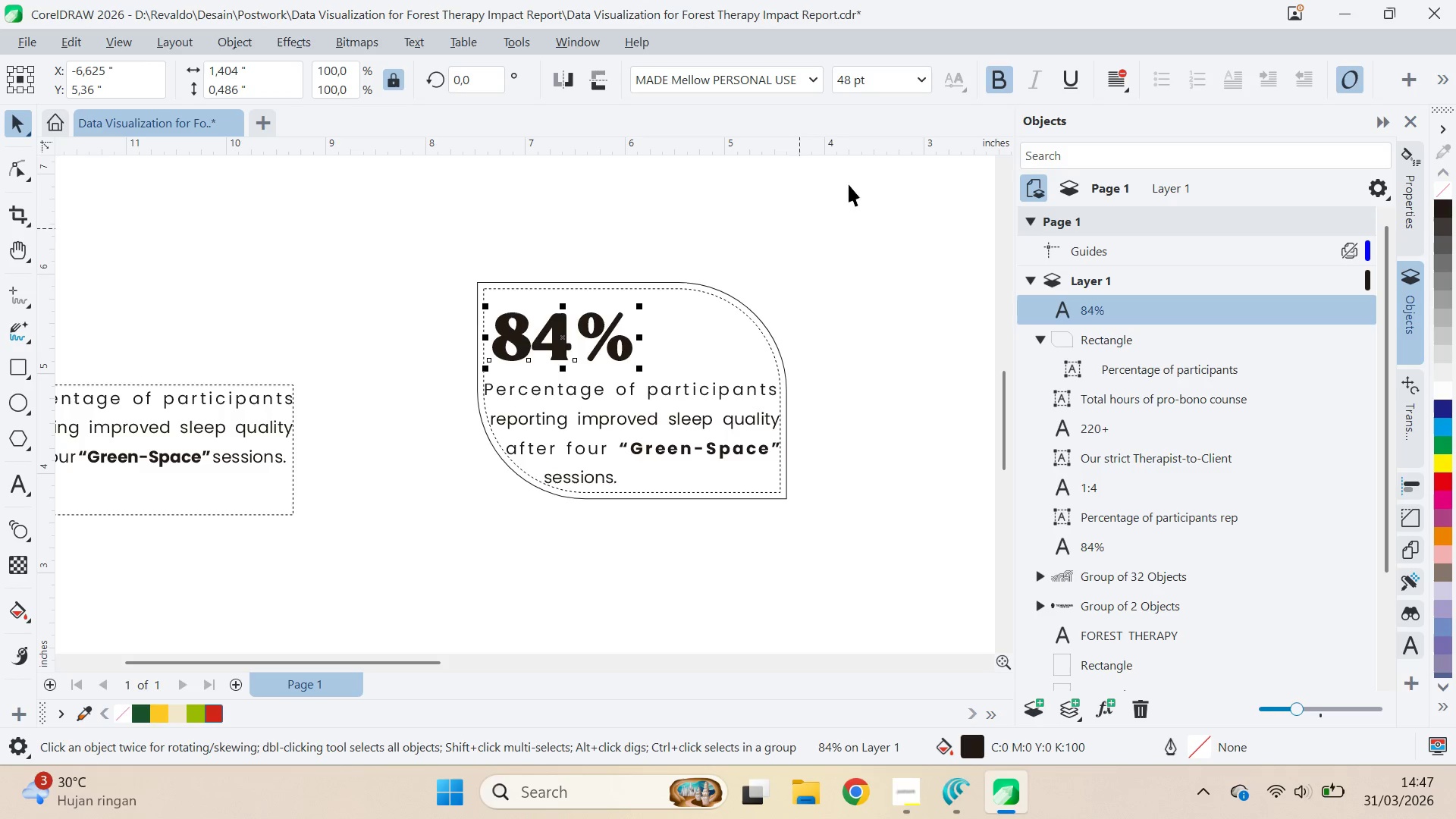 
hold_key(key=ShiftLeft, duration=1.33)
 